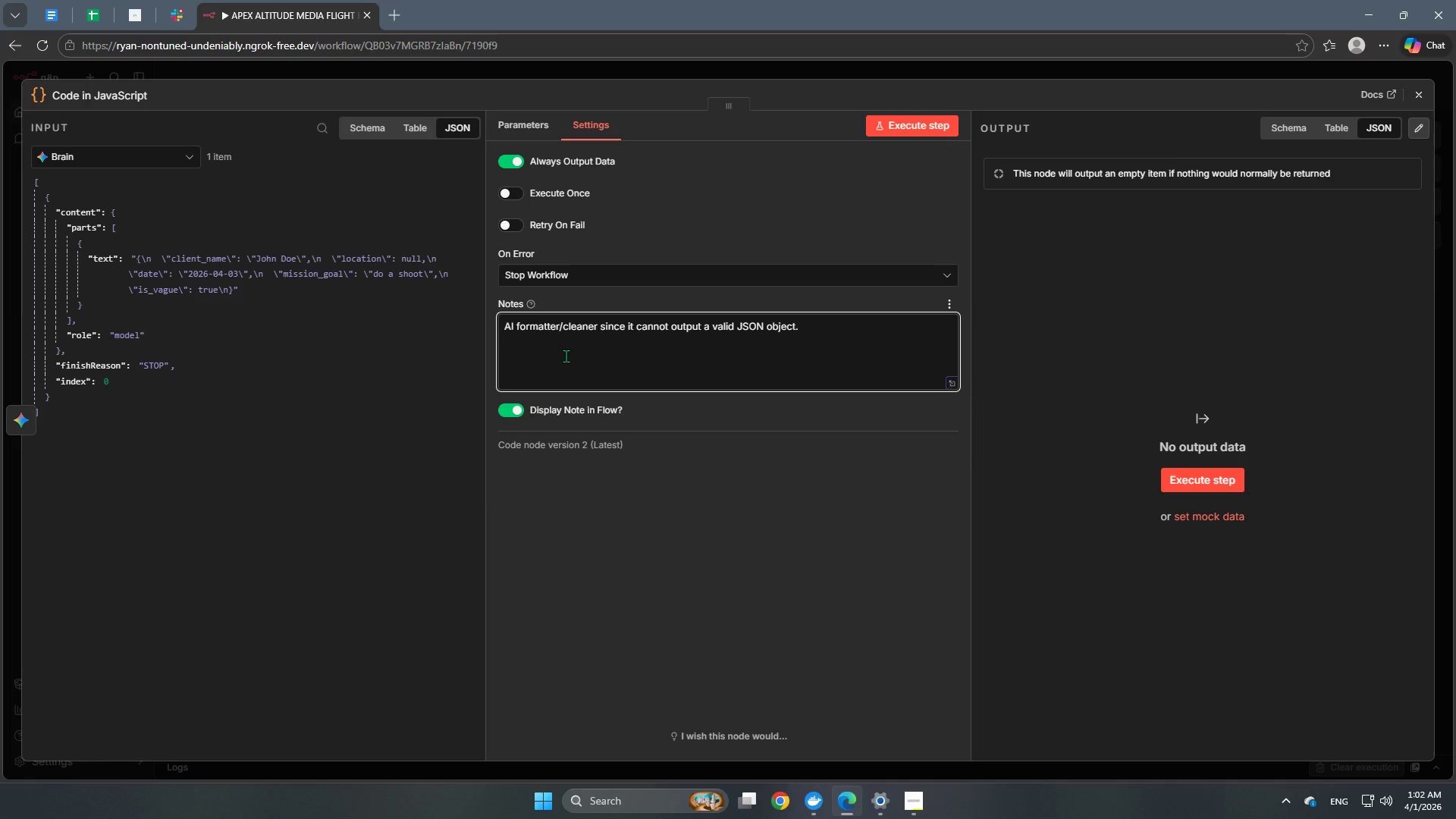 
left_click([601, 670])
 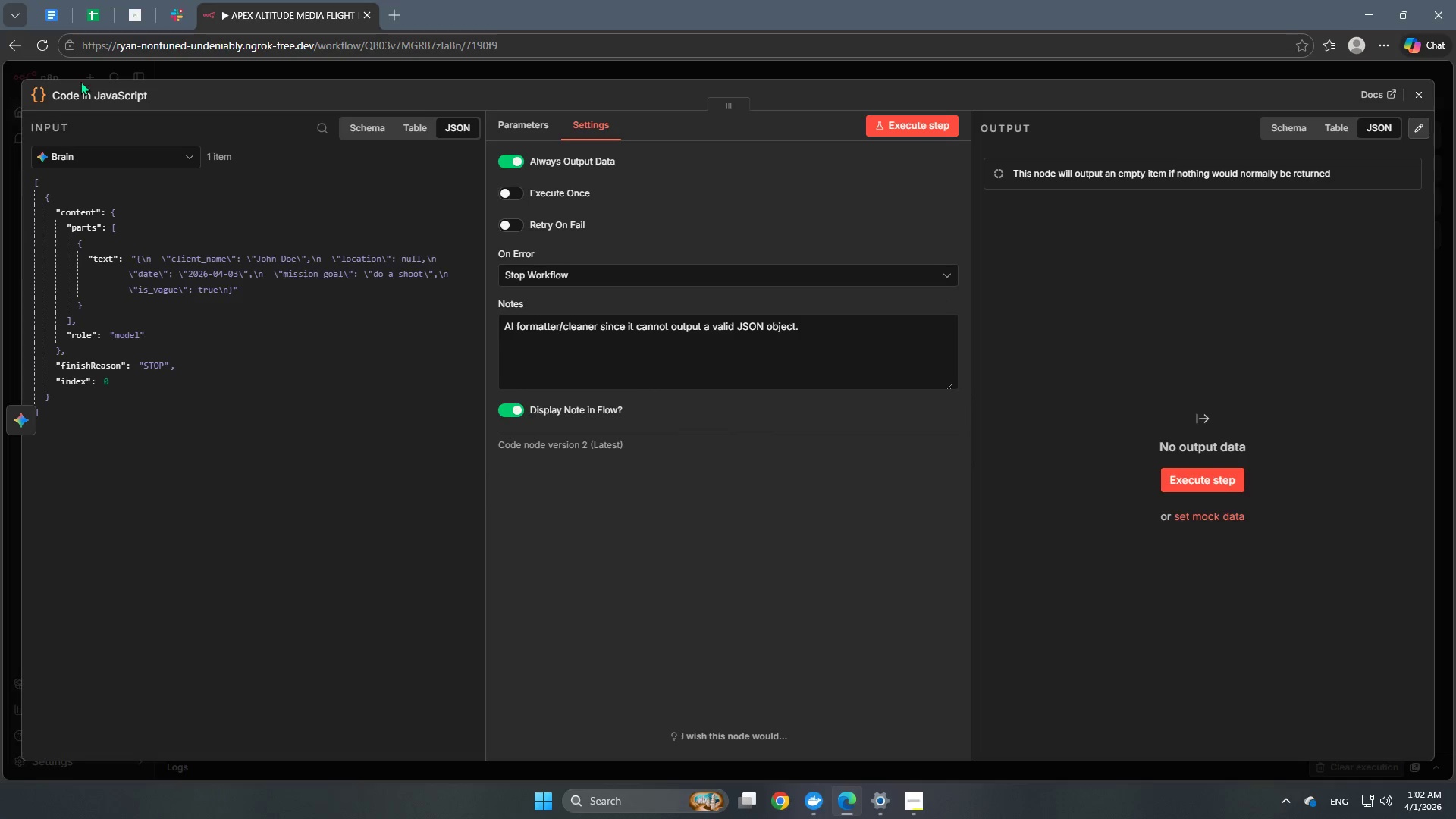 
left_click([83, 93])
 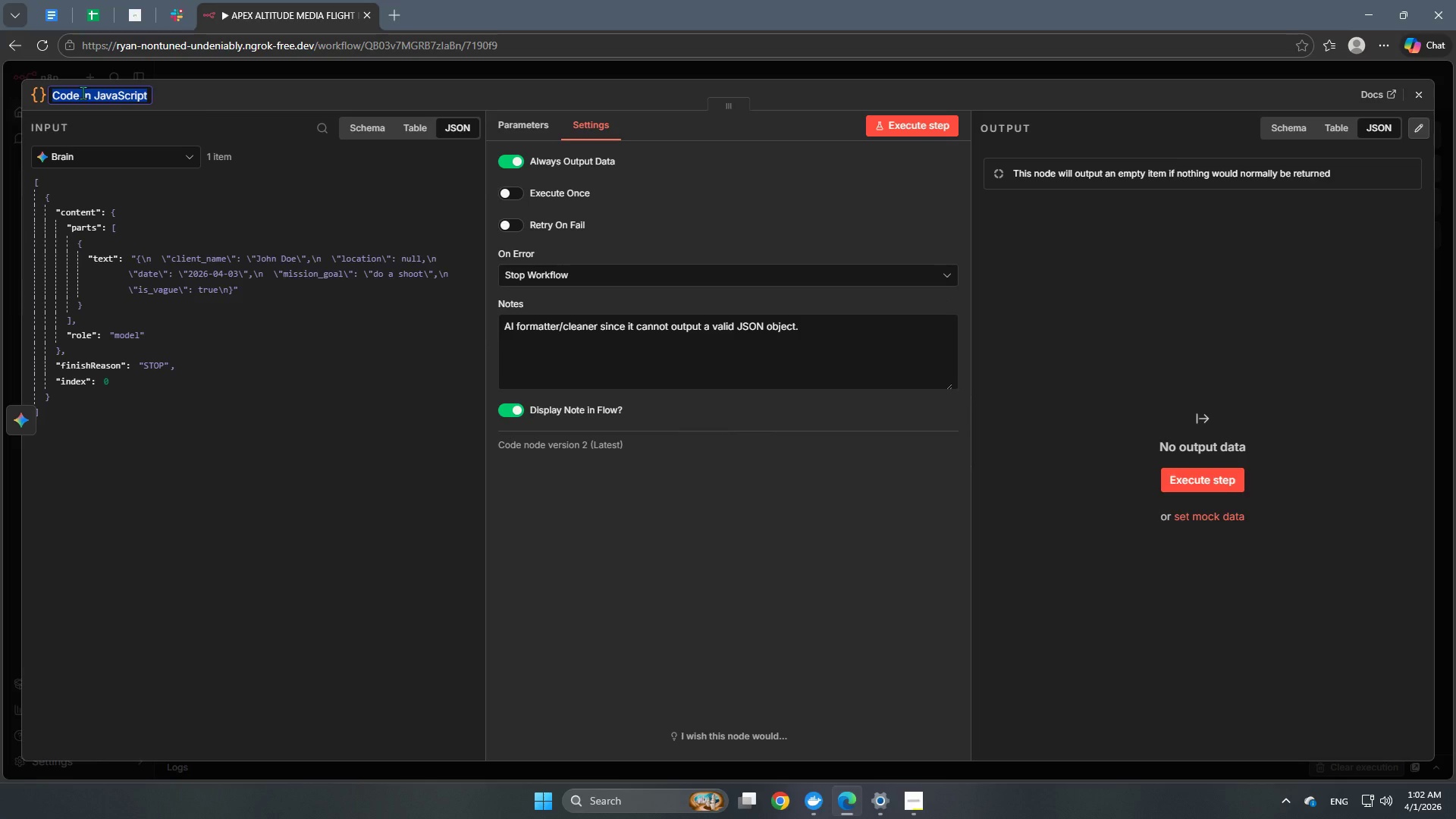 
type(Cleaner)
 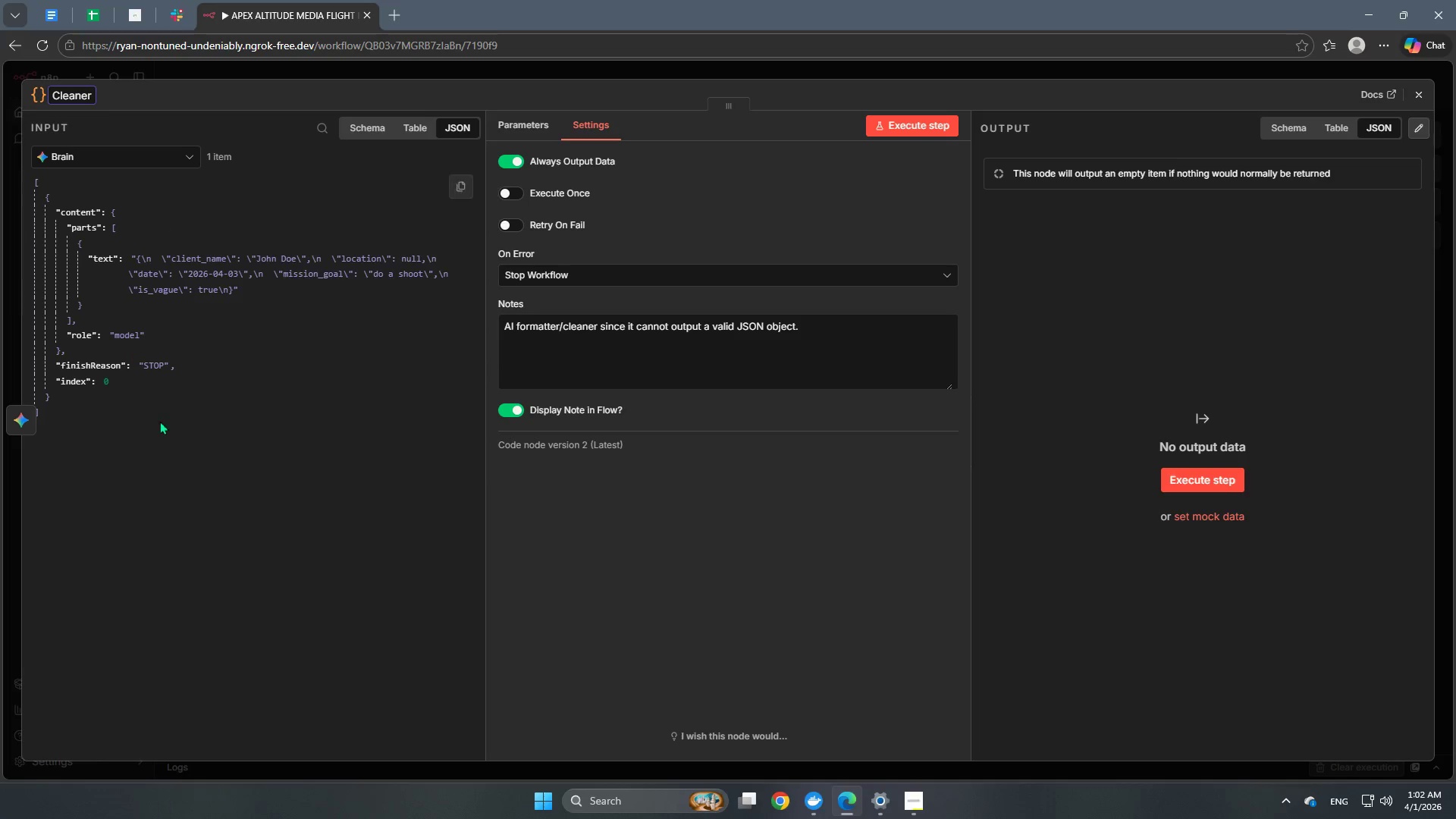 
left_click([201, 444])
 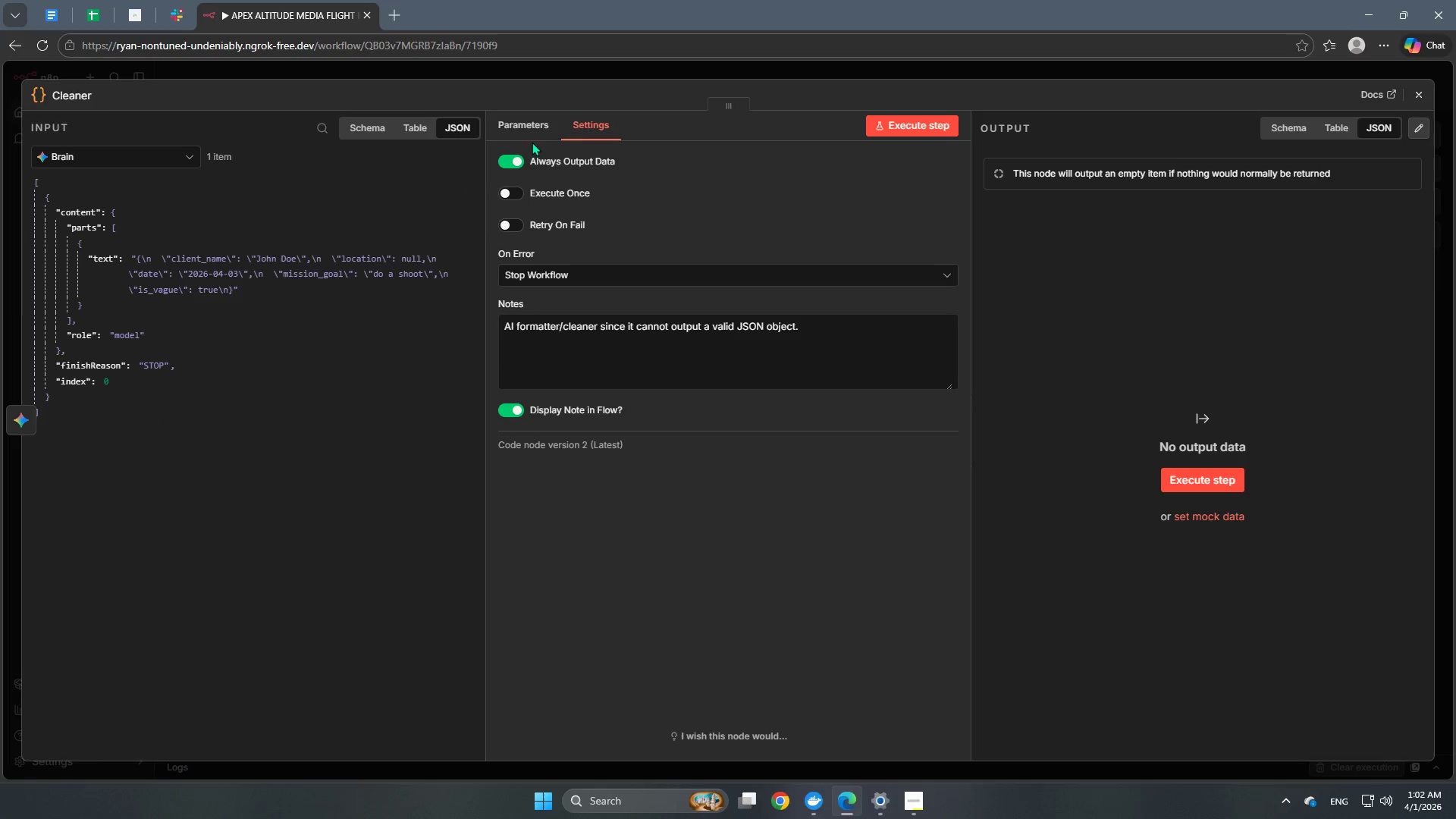 
left_click([510, 130])
 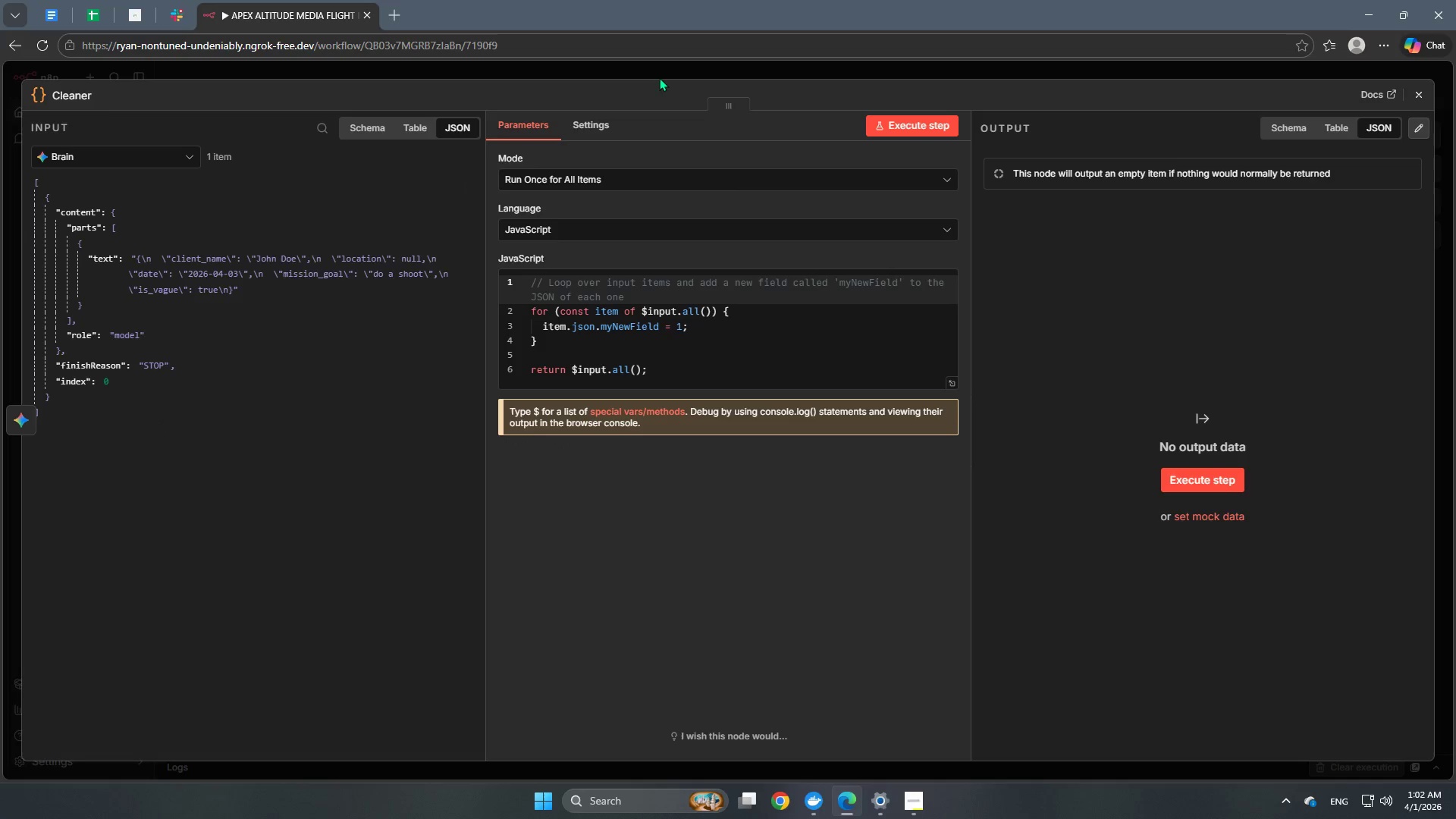 
left_click([662, 71])
 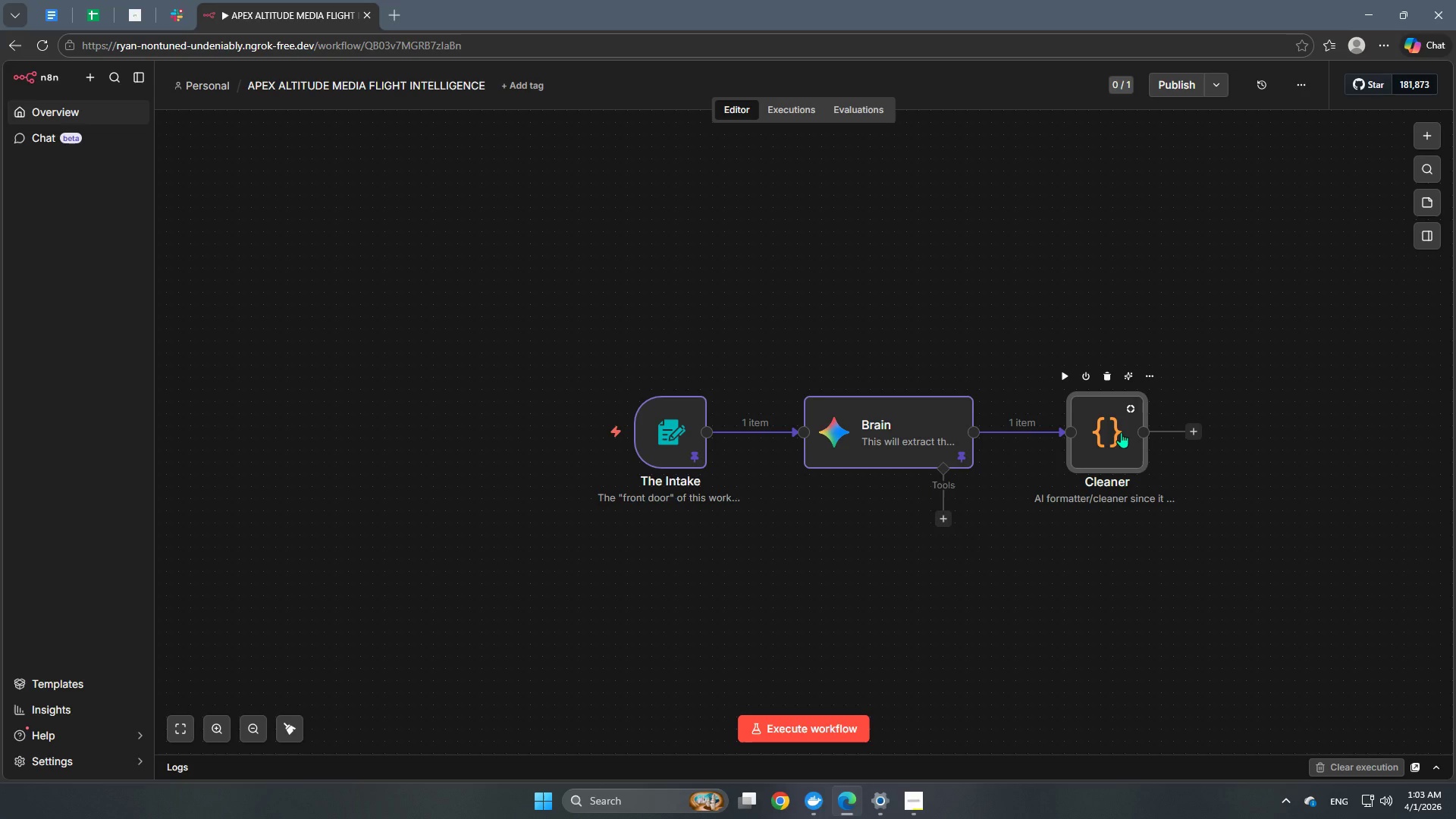 
wait(7.95)
 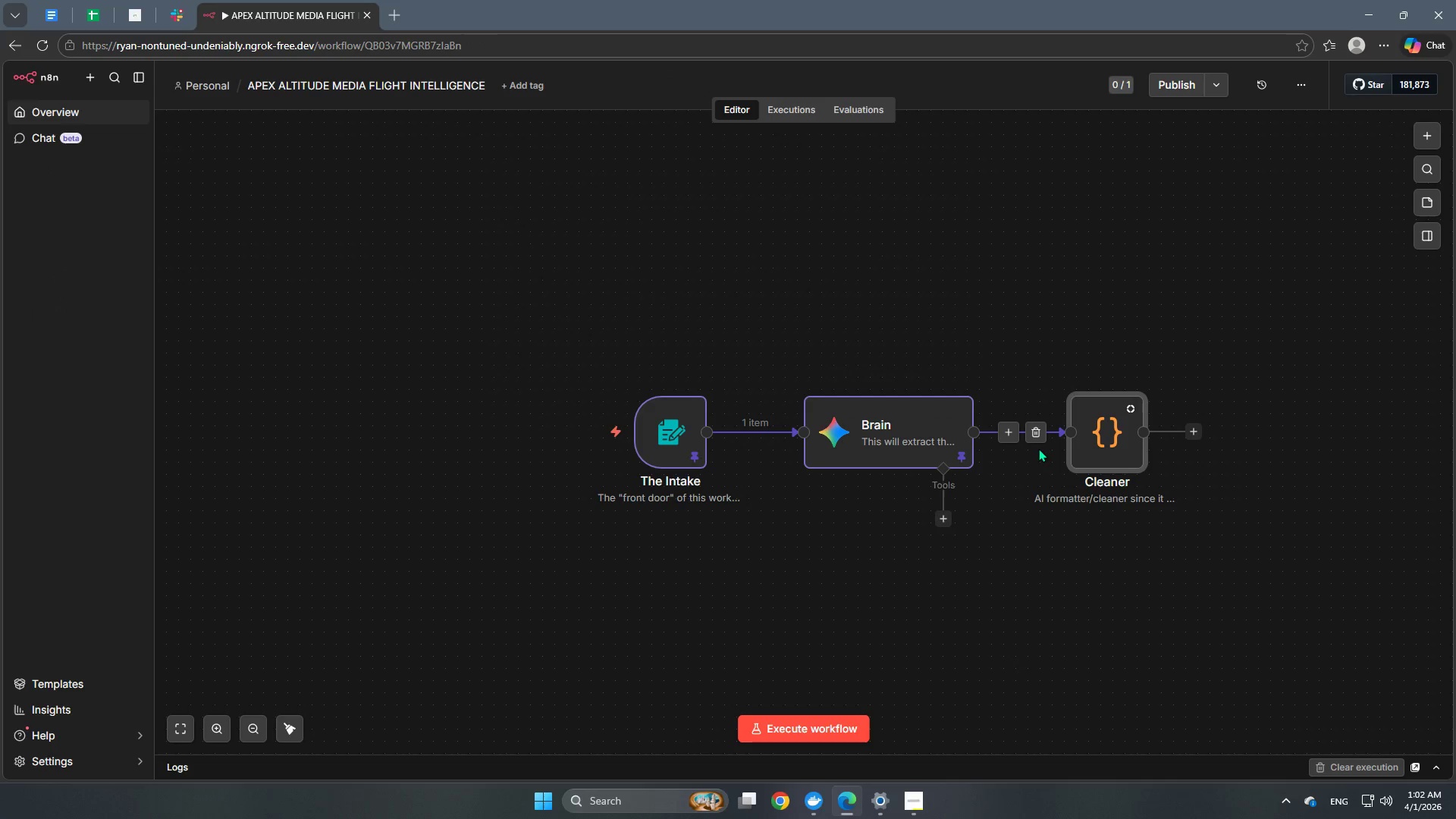 
double_click([1112, 442])
 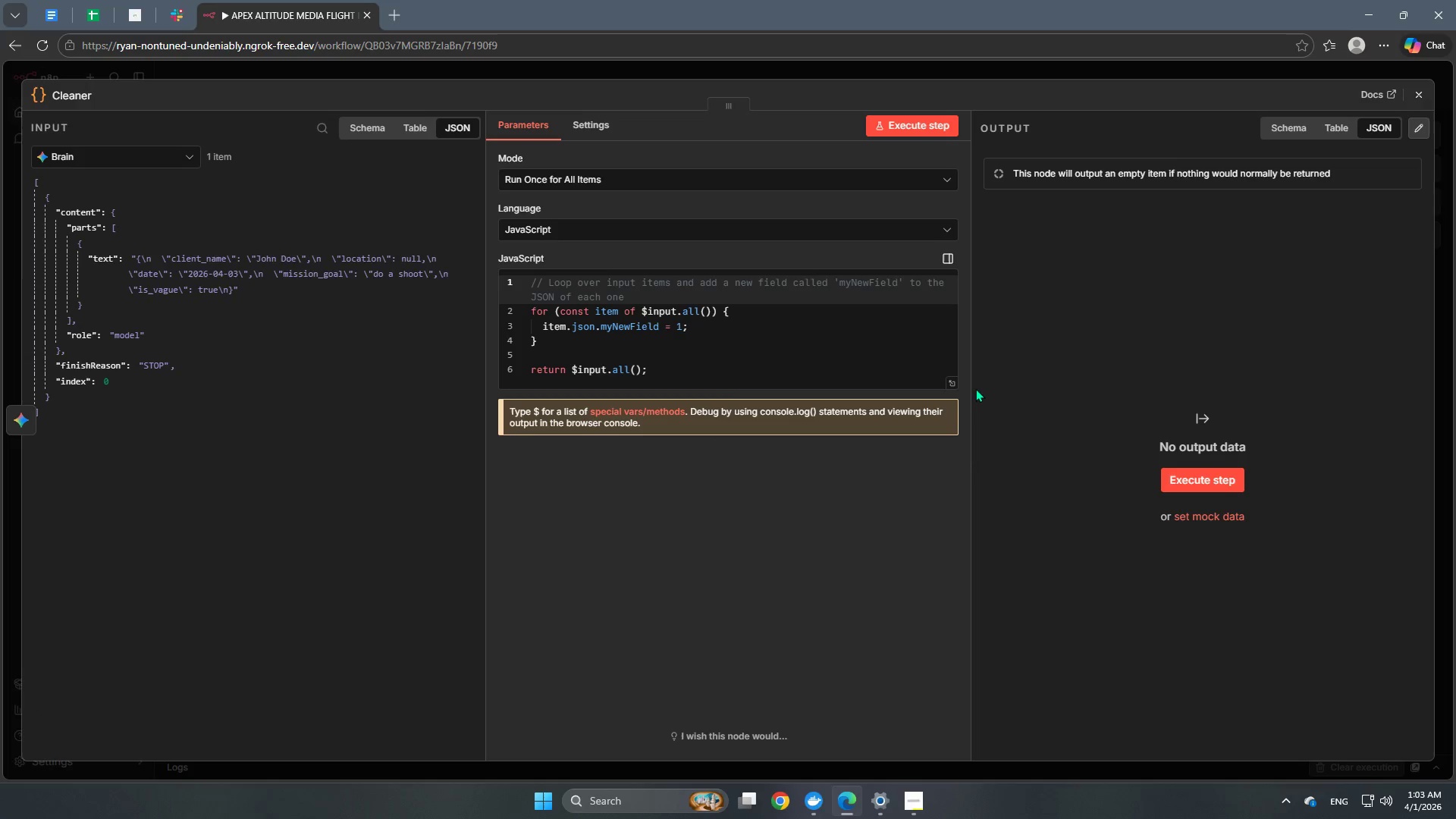 
left_click([949, 384])
 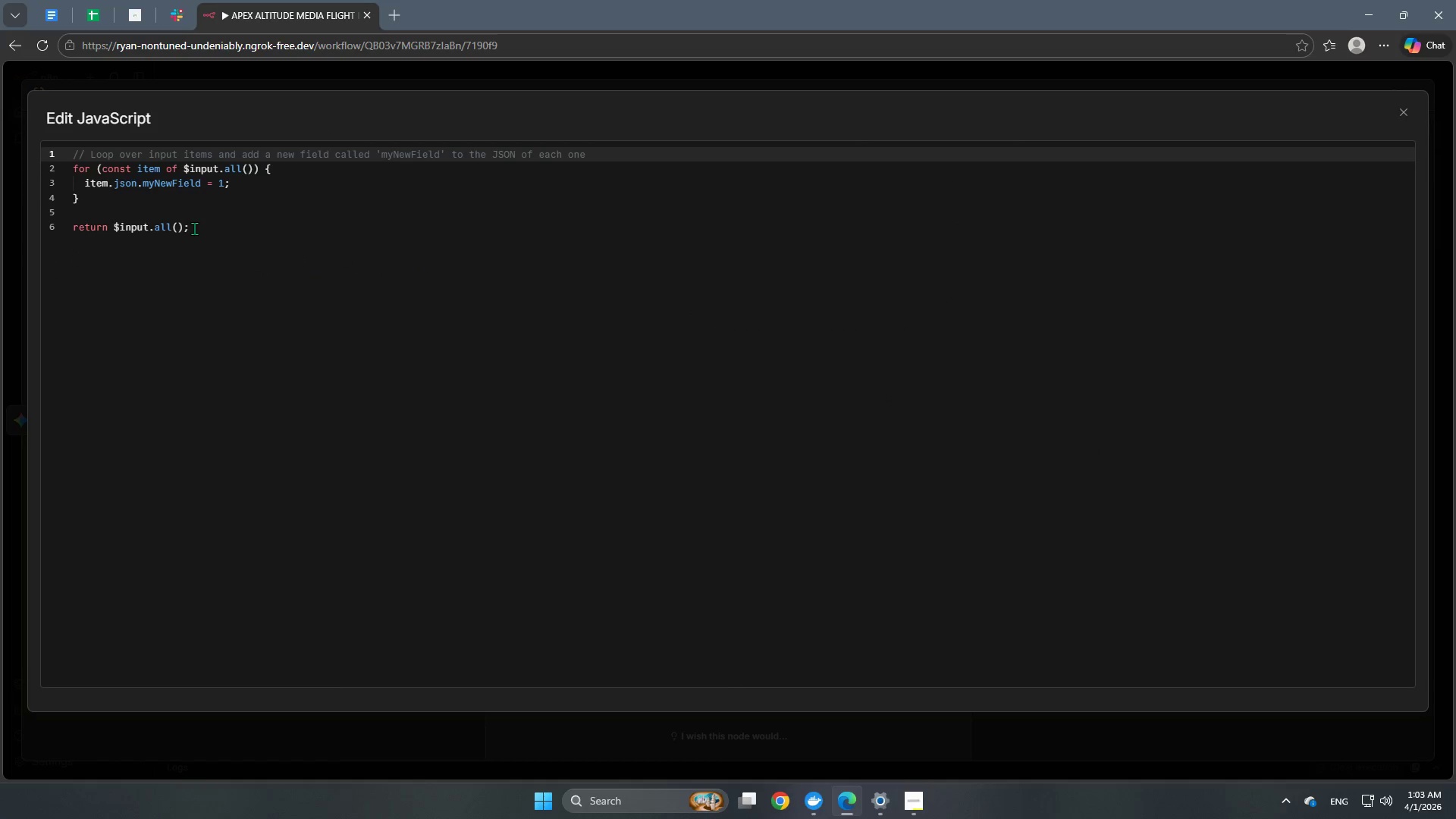 
left_click_drag(start_coordinate=[238, 229], to_coordinate=[11, 140])
 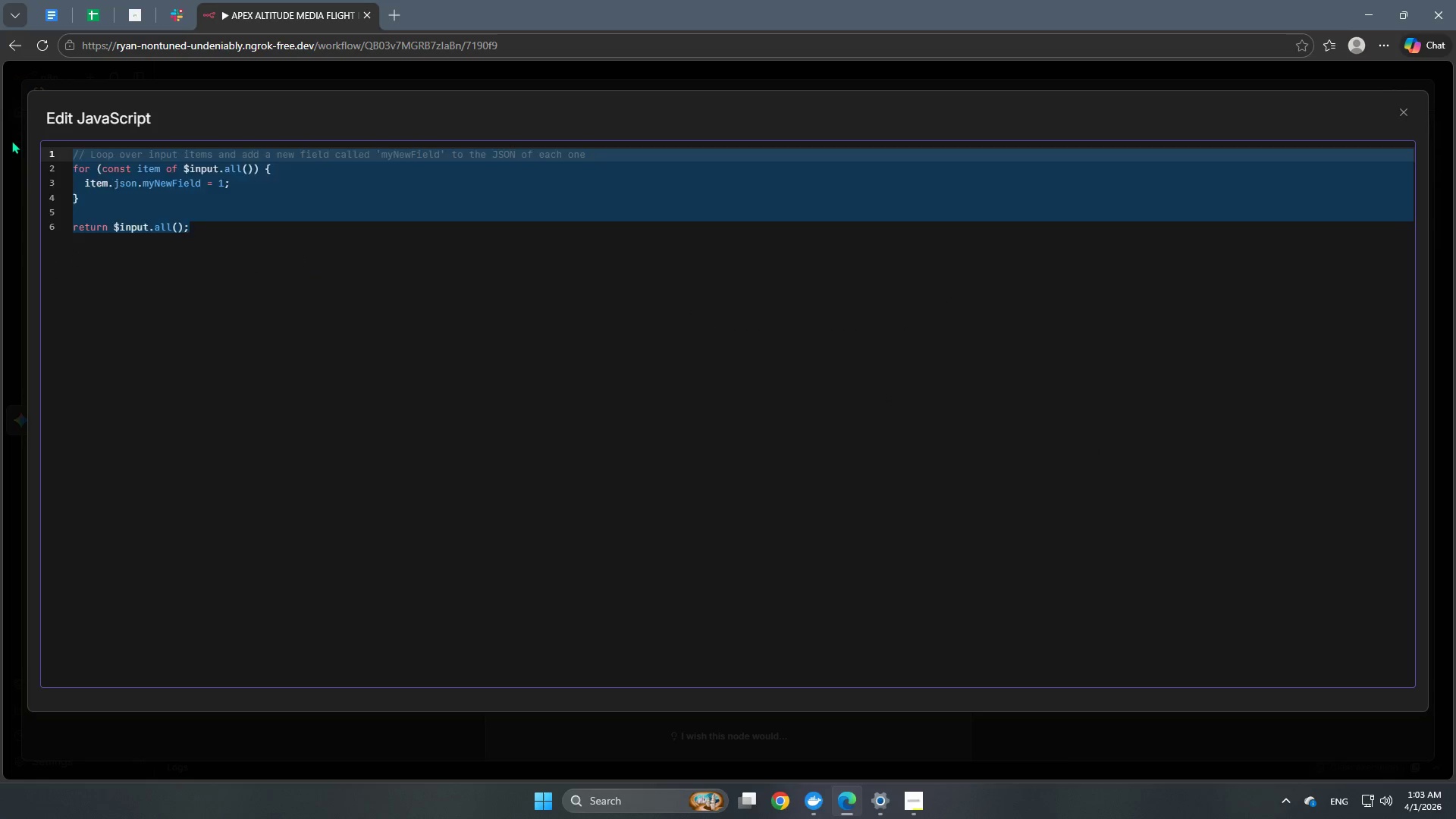 
key(Backspace)
 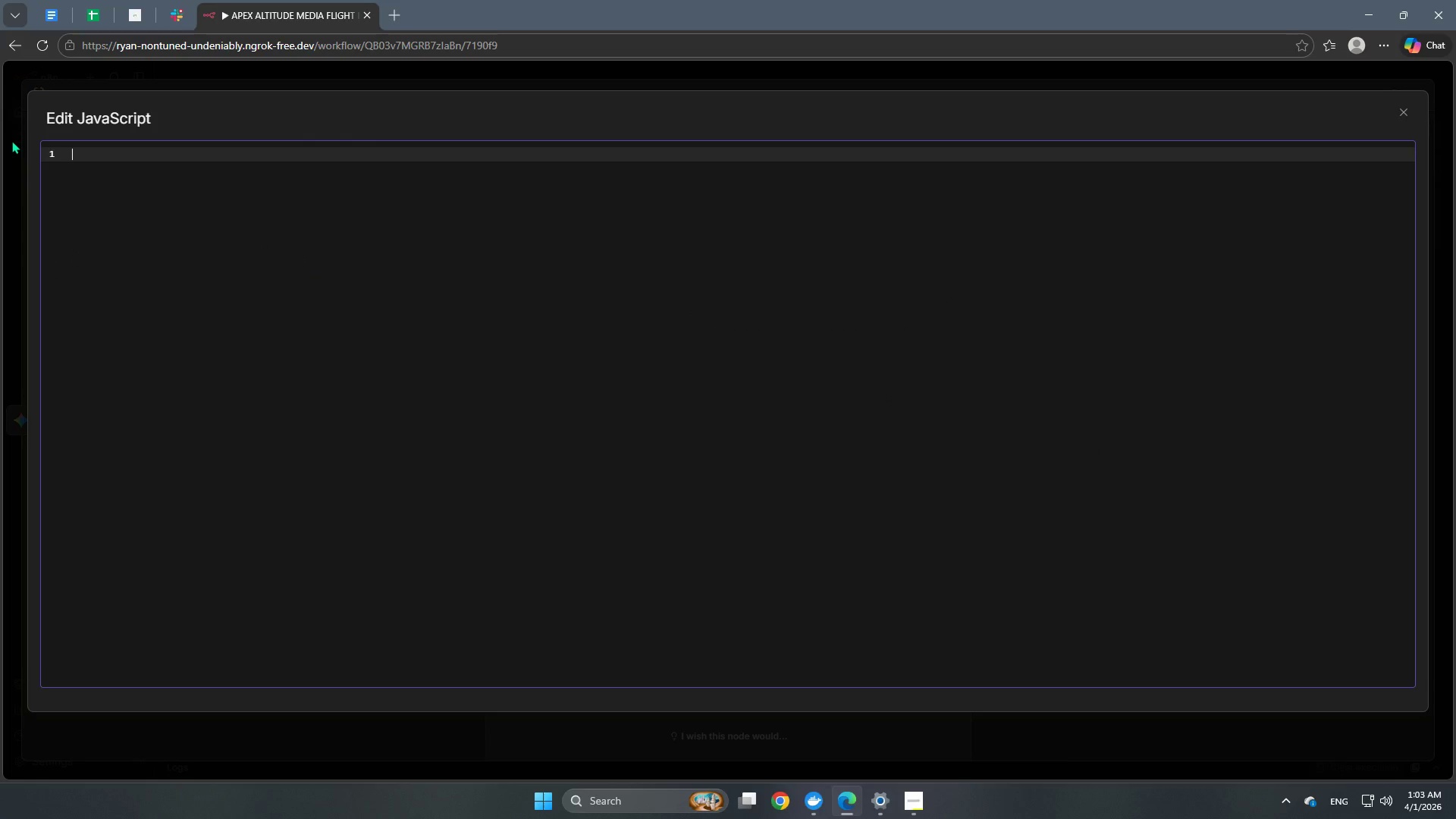 
key(Backspace)
 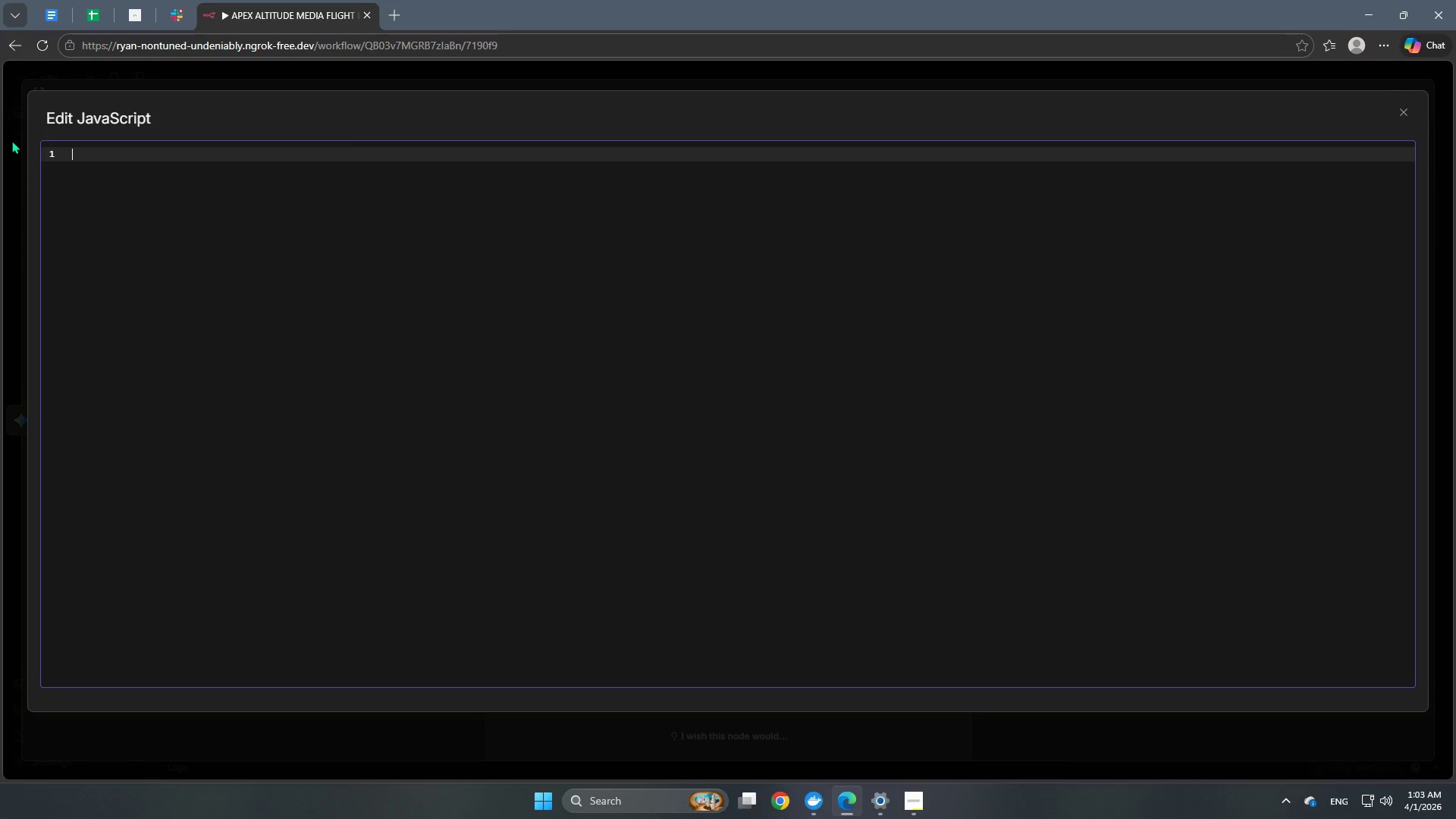 
key(Backspace)
 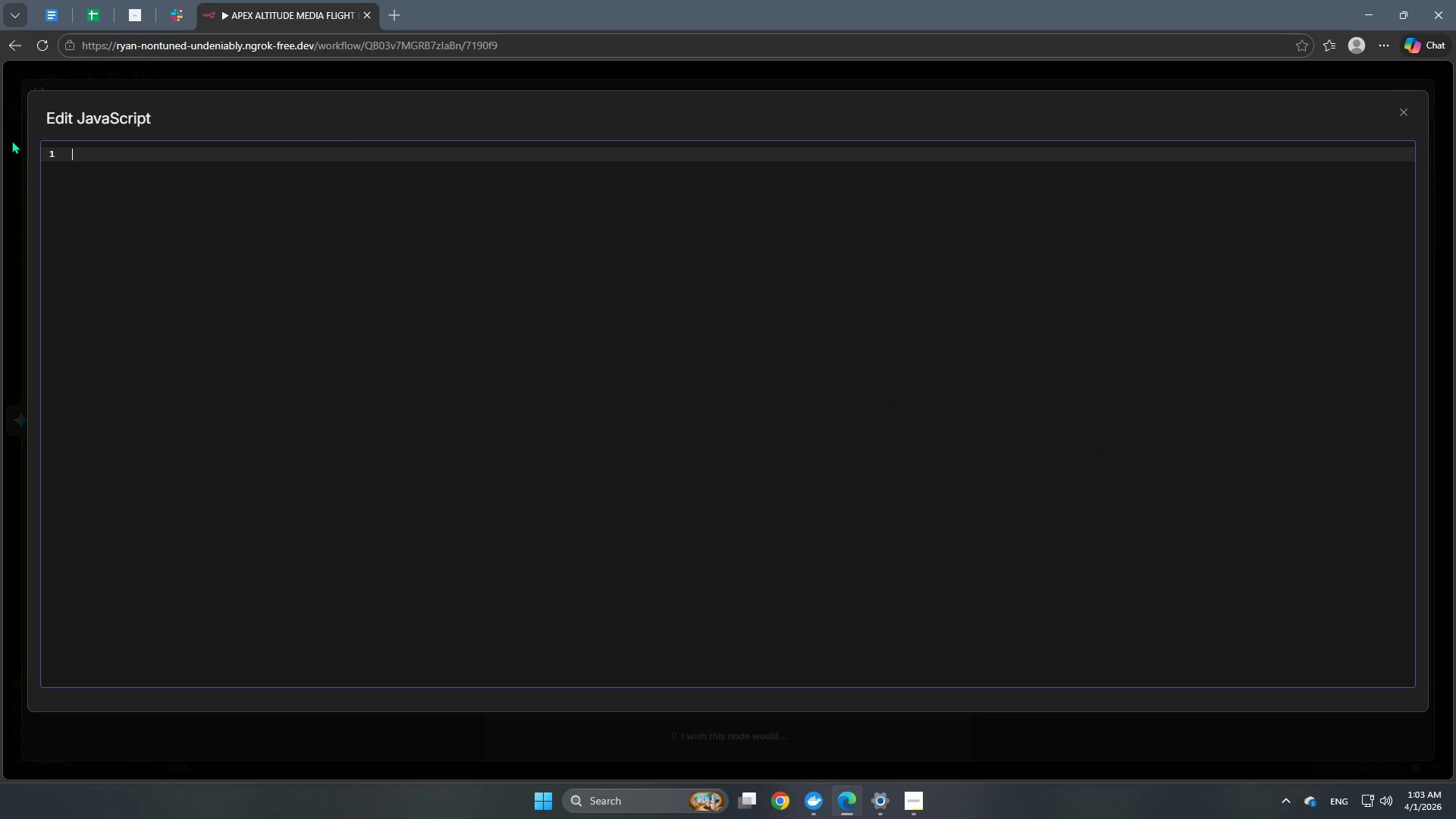 
key(Backspace)
 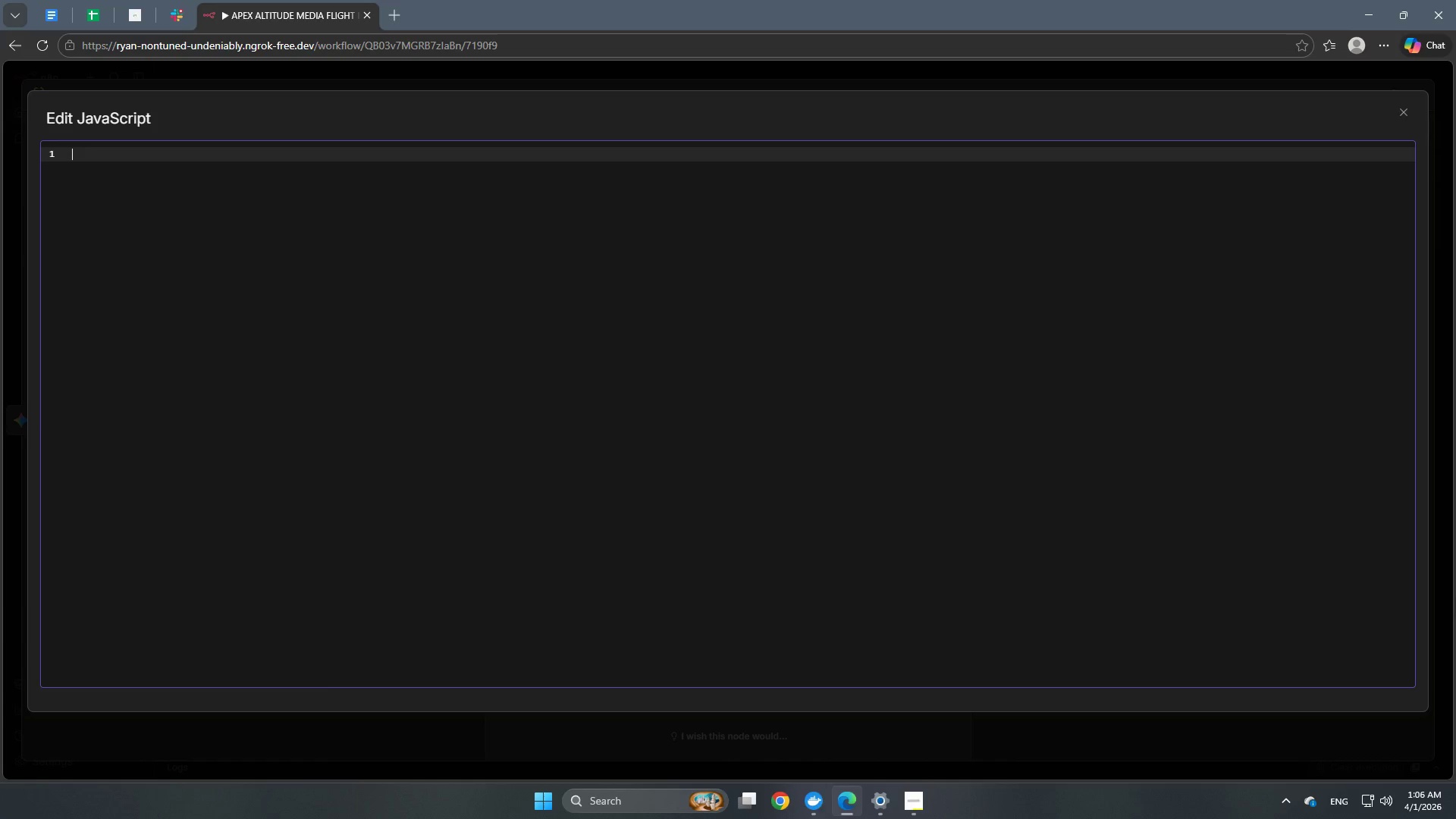 
wait(181.28)
 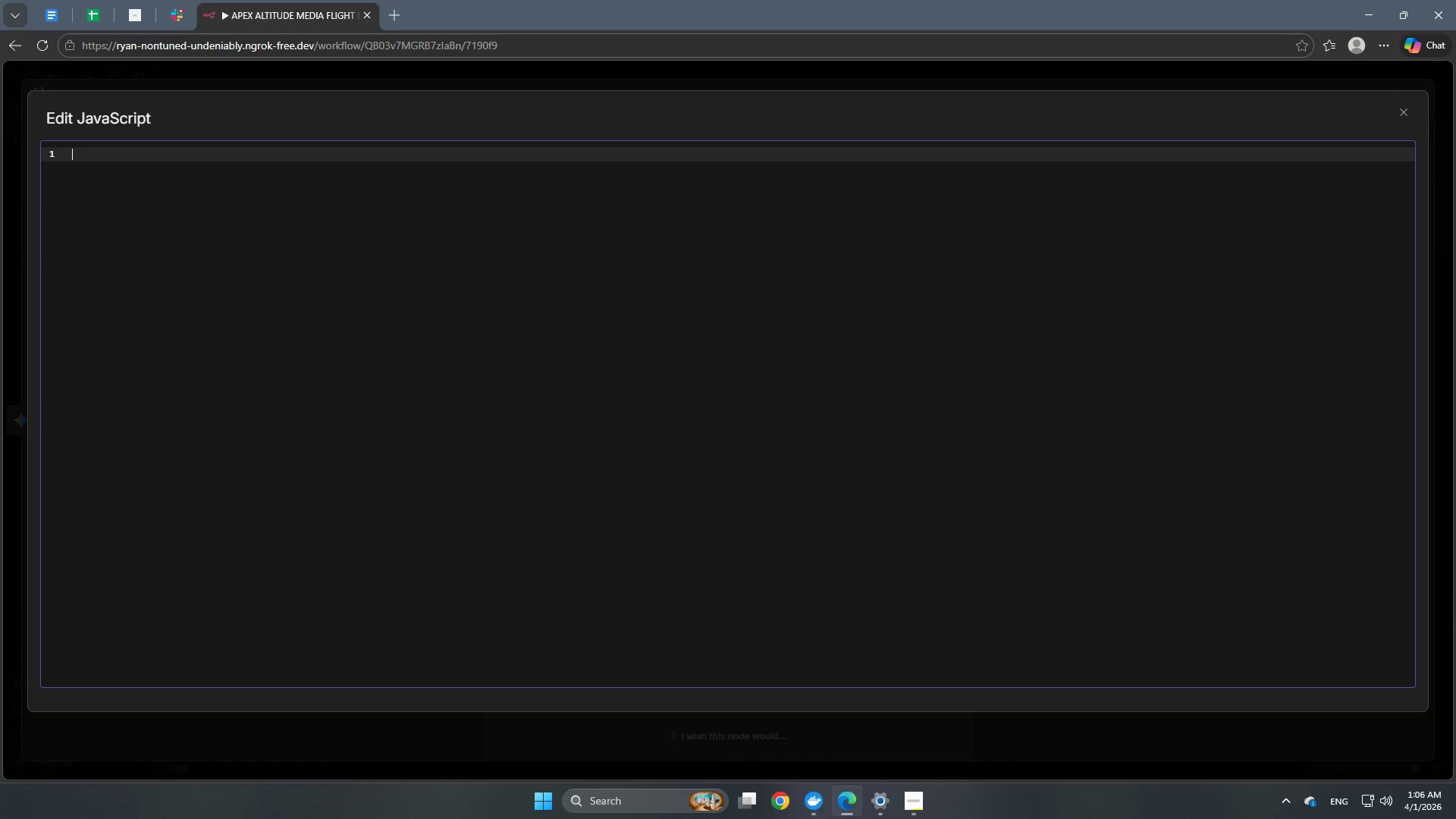 
type(// This script strips markdown backticks and forces a clean JSON object)
key(Backspace)
key(Backspace)
key(Backspace)
key(Backspace)
key(Backspace)
key(Backspace)
type( object.)
 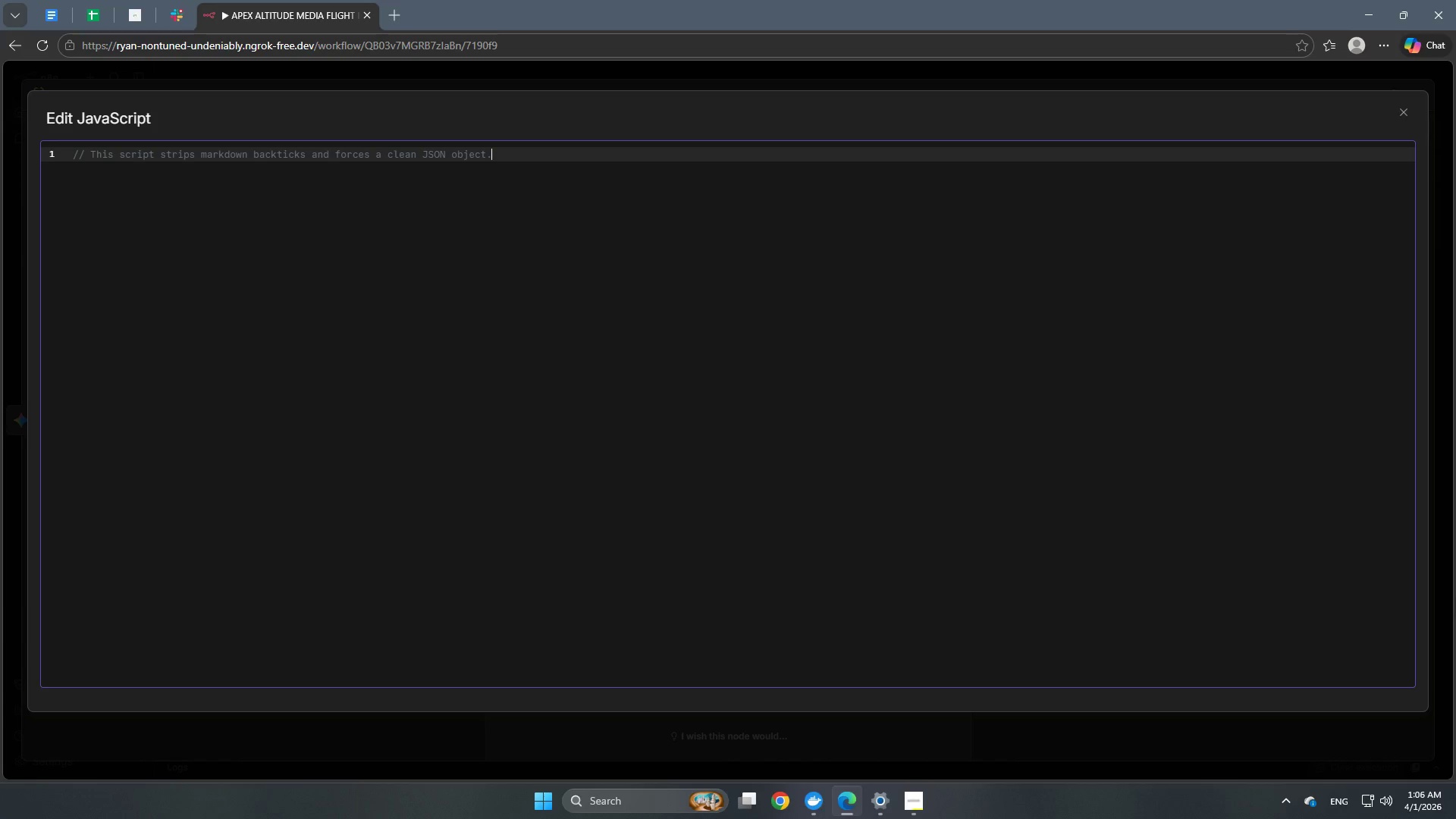 
key(Enter)
 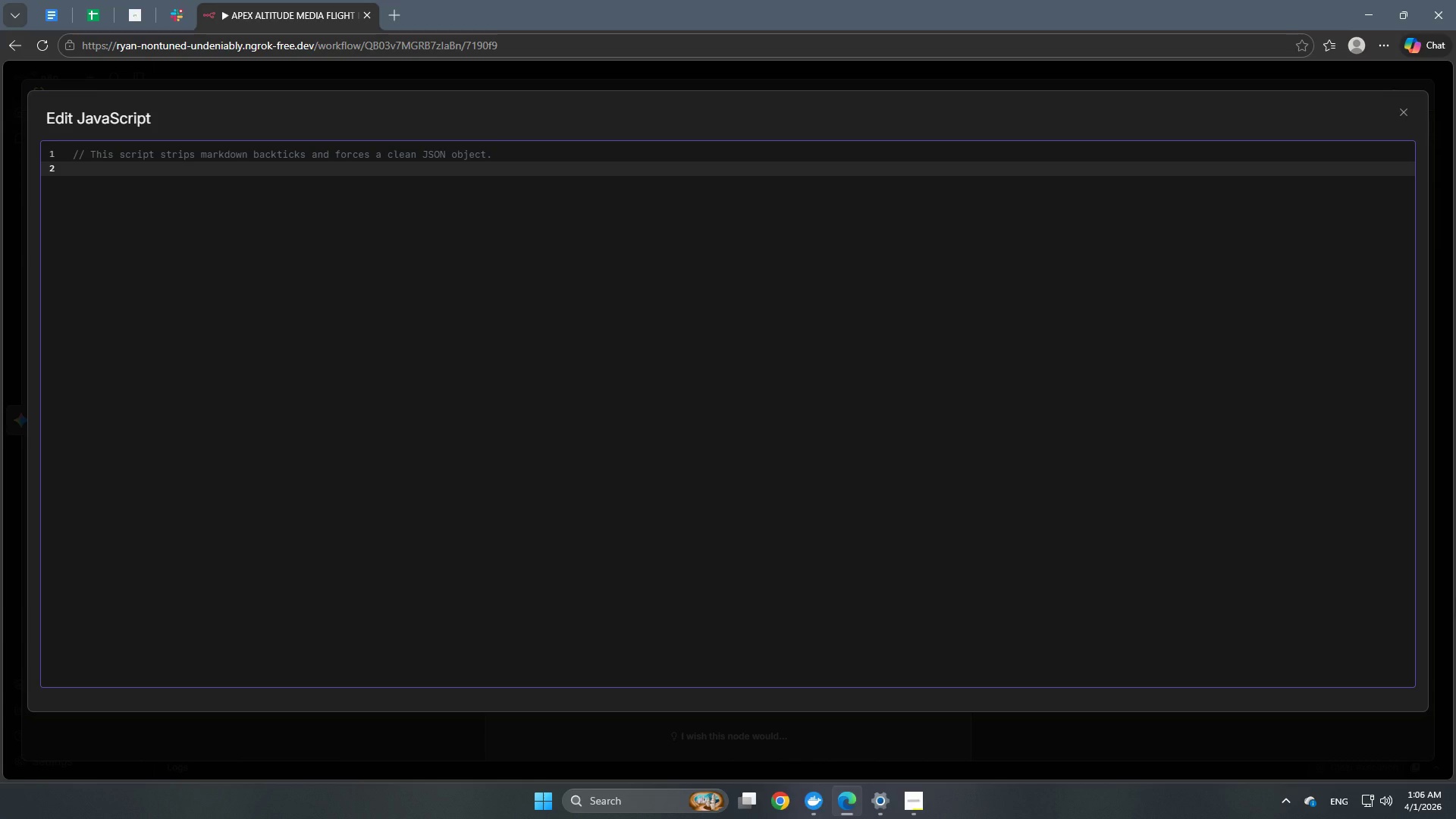 
wait(17.88)
 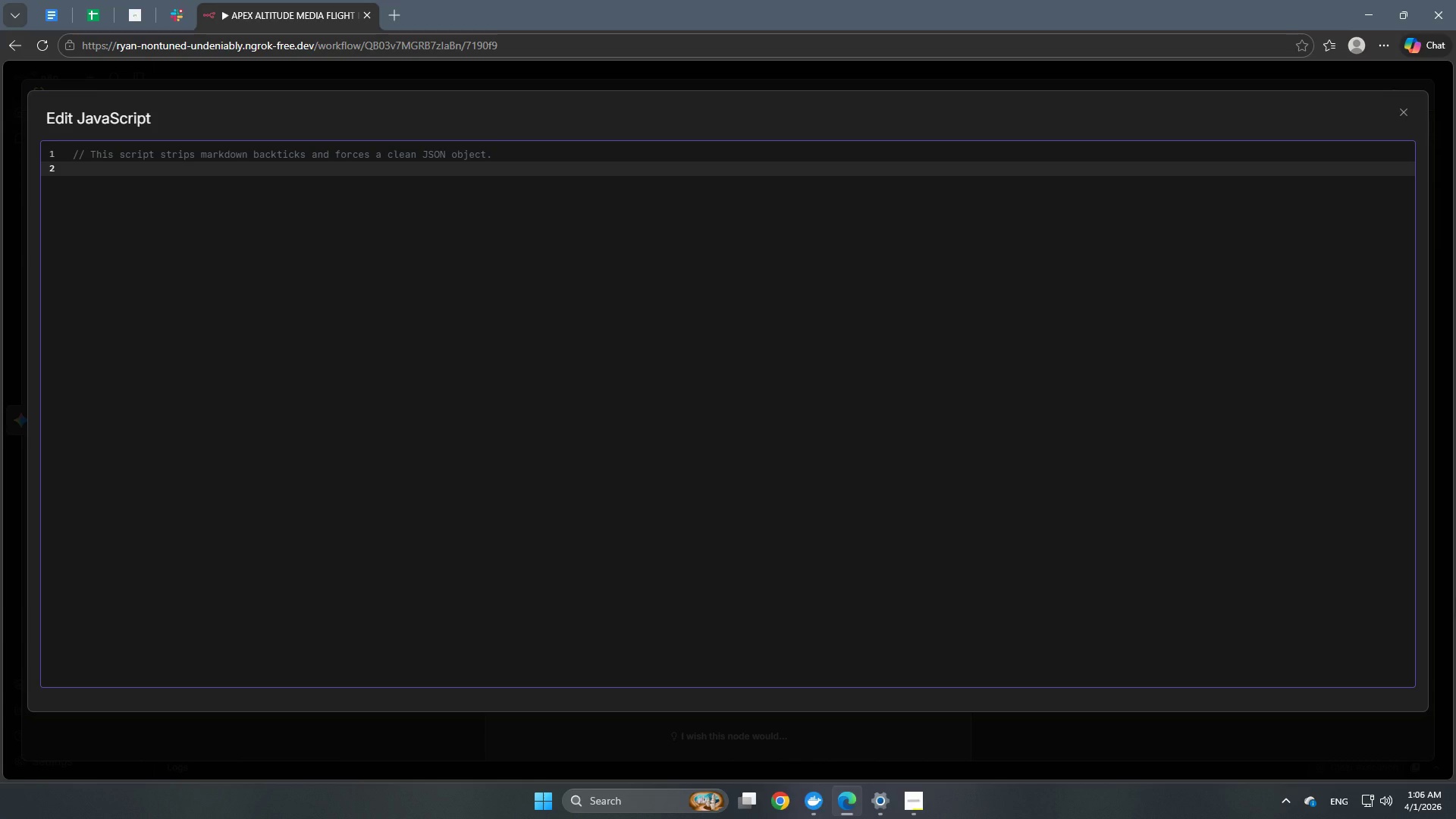 
type(let)
 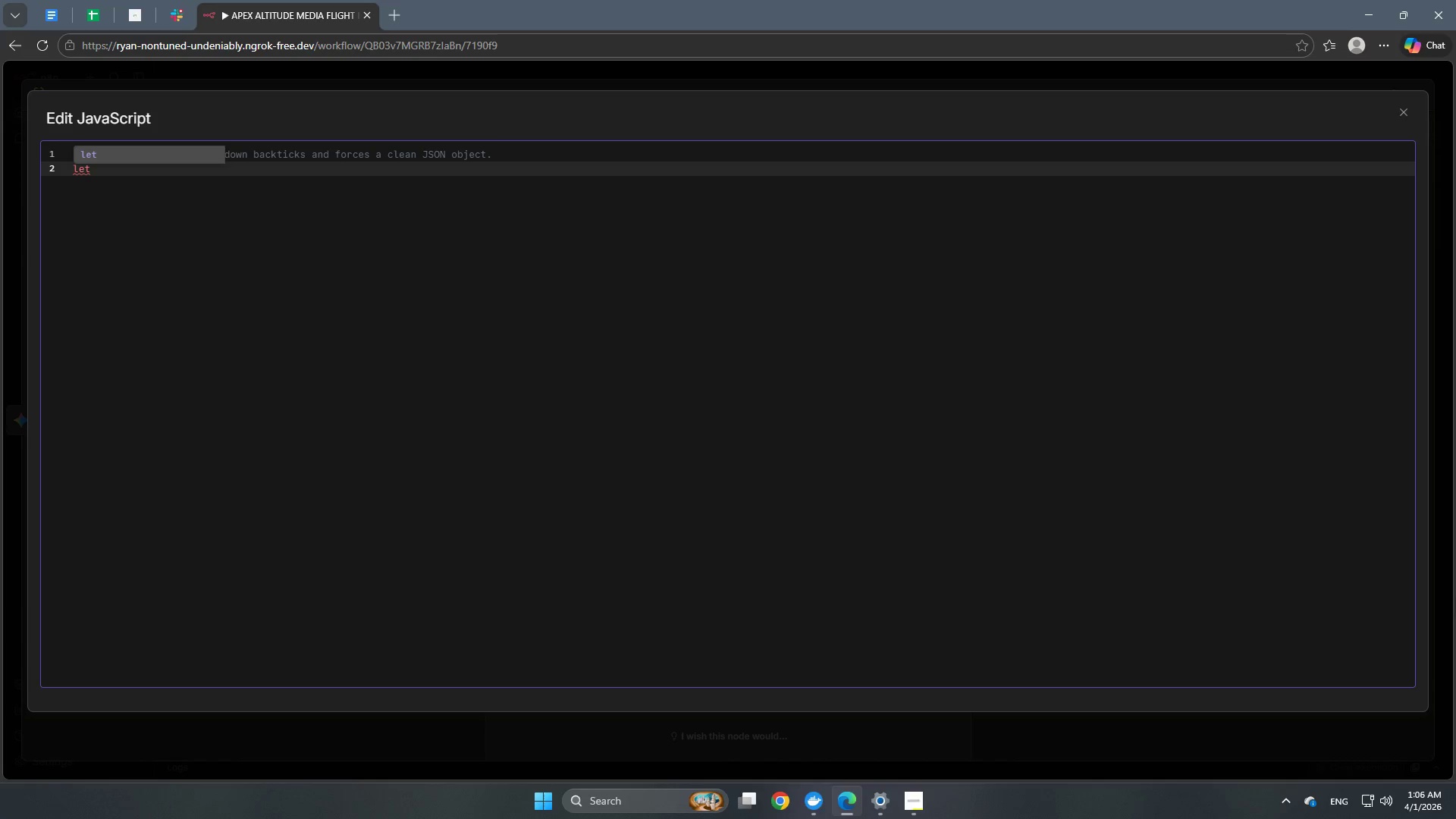 
key(Enter)
 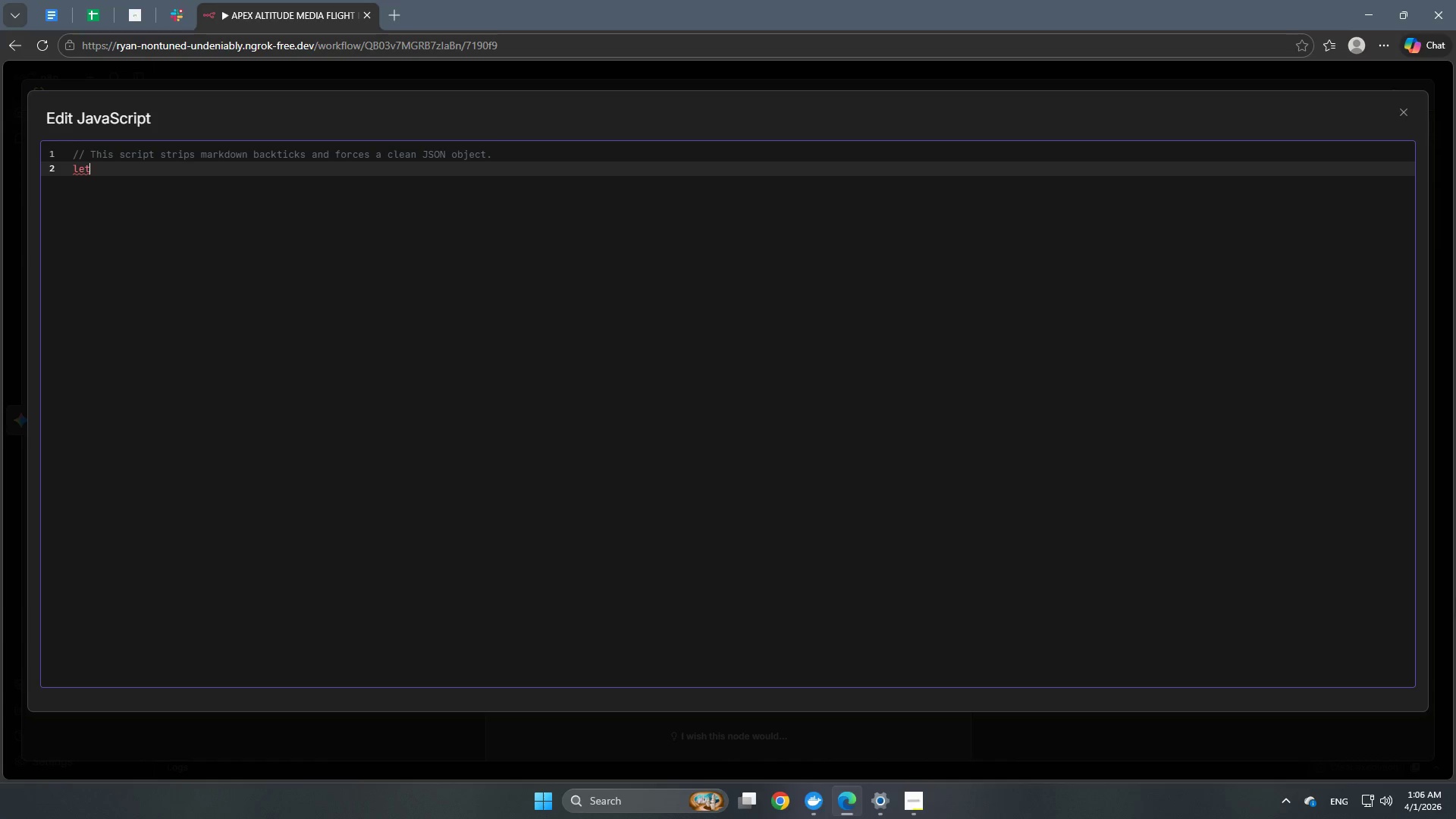 
type( rawDate)
key(Backspace)
type(a)
 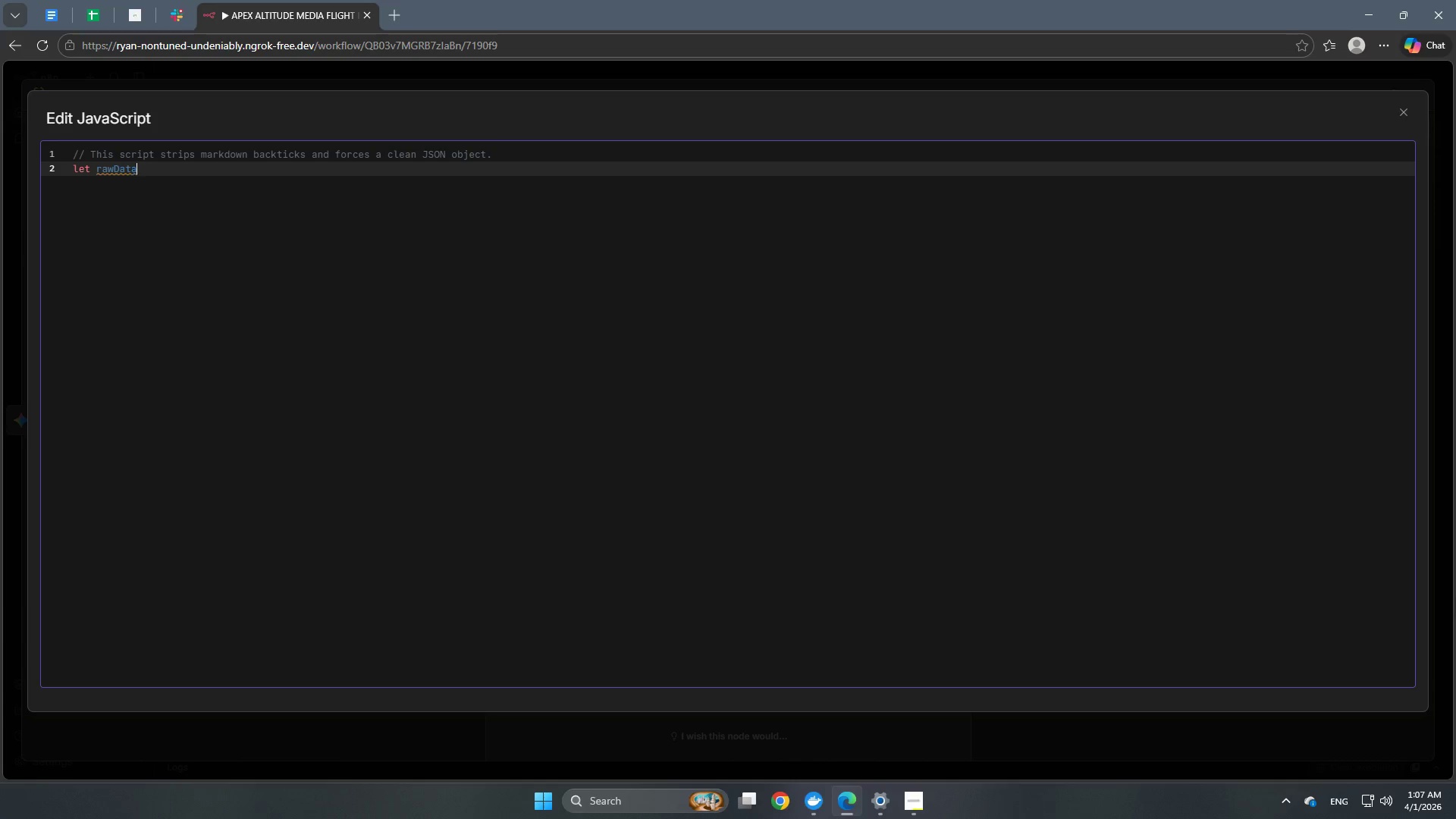 
key(Space)
 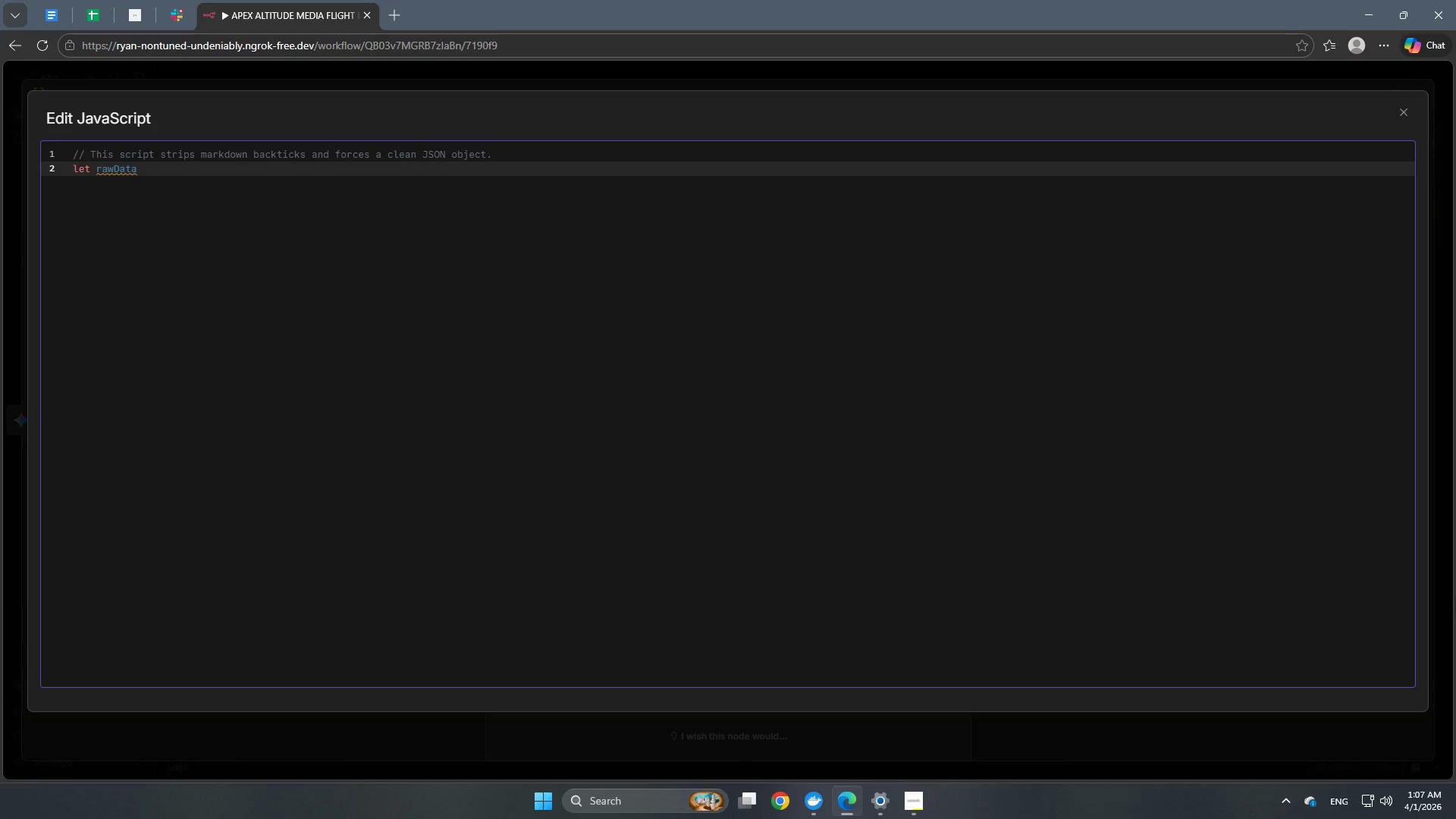 
key(Equal)
 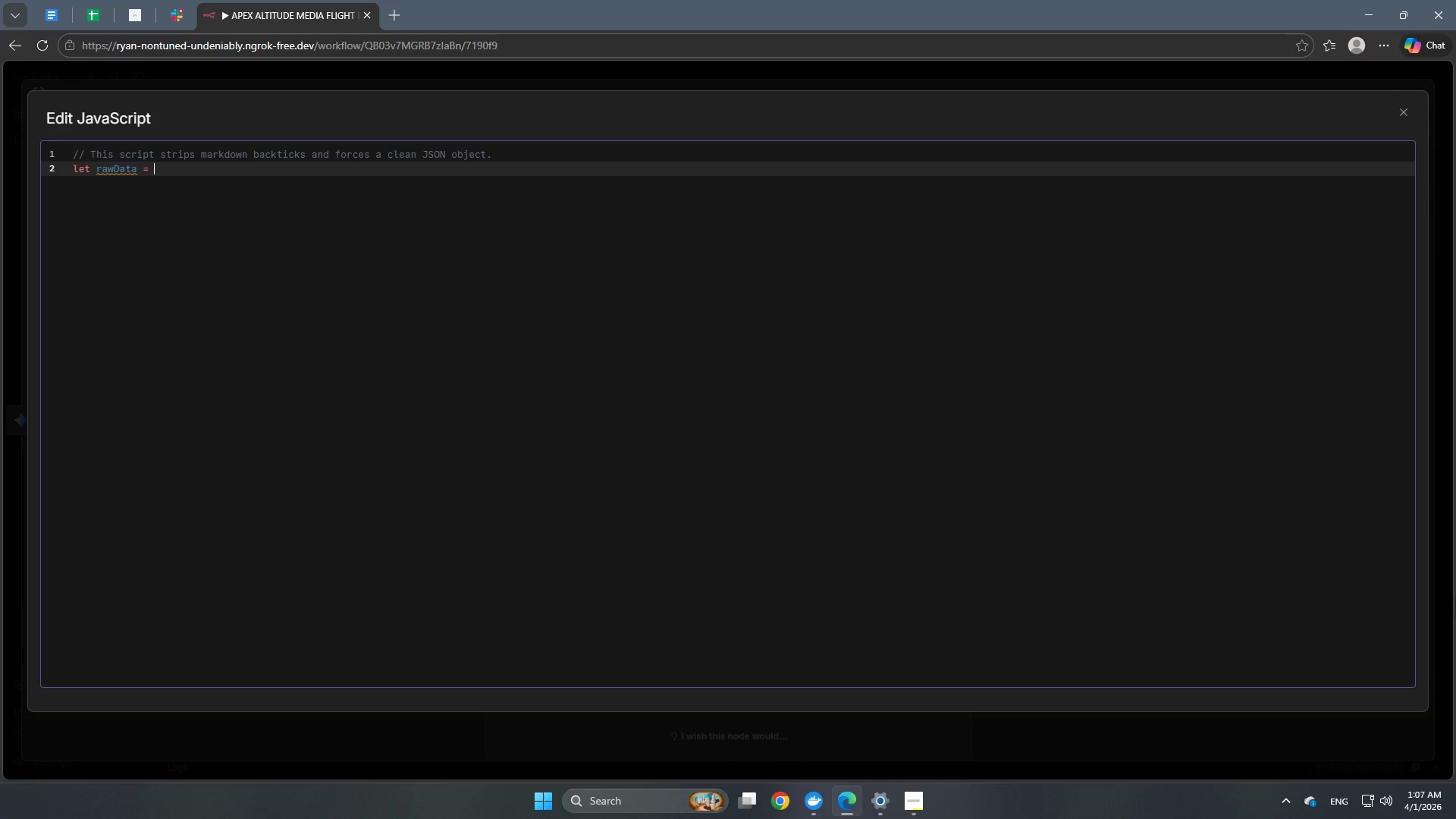 
key(Space)
 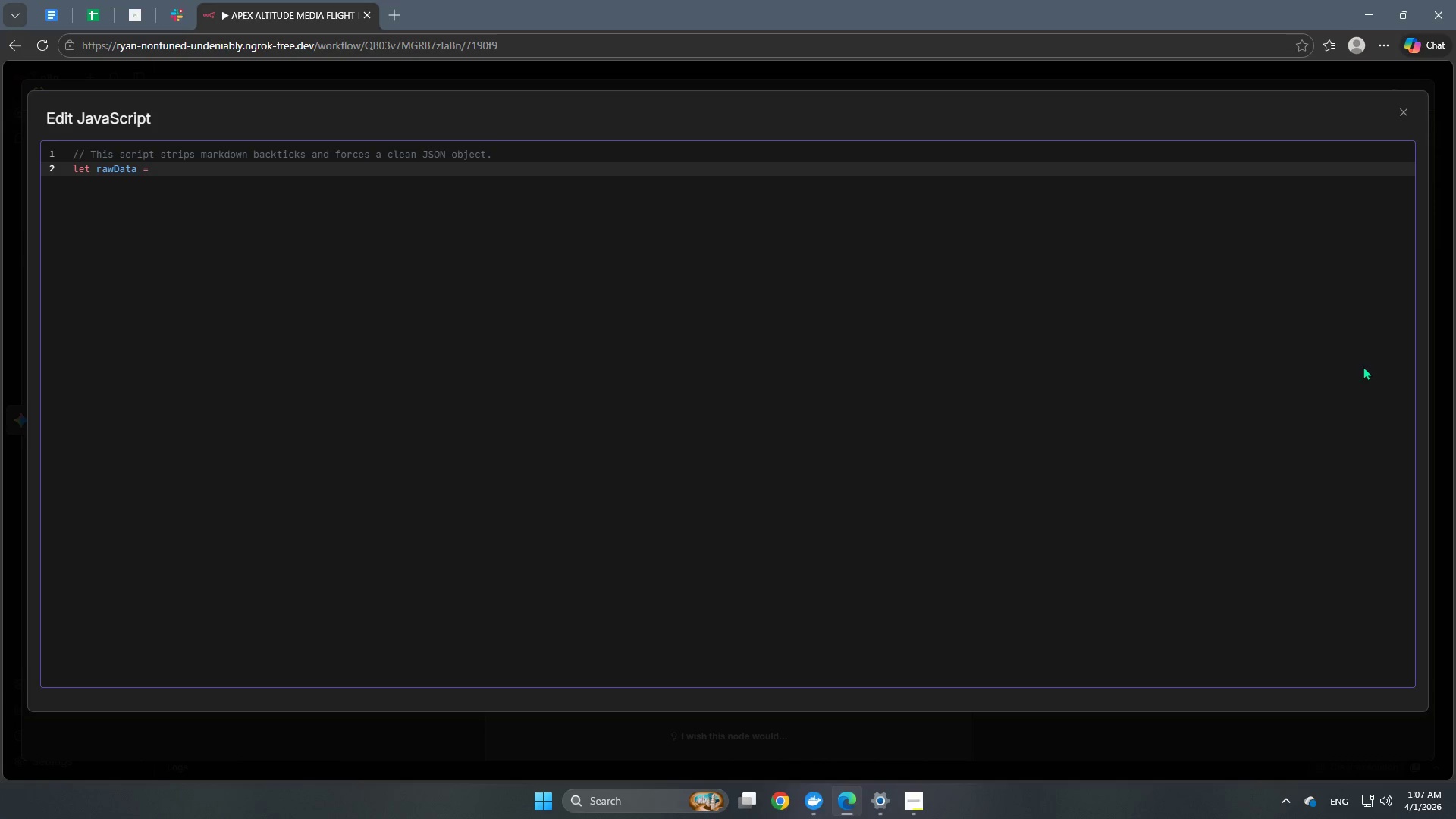 
left_click([892, 72])
 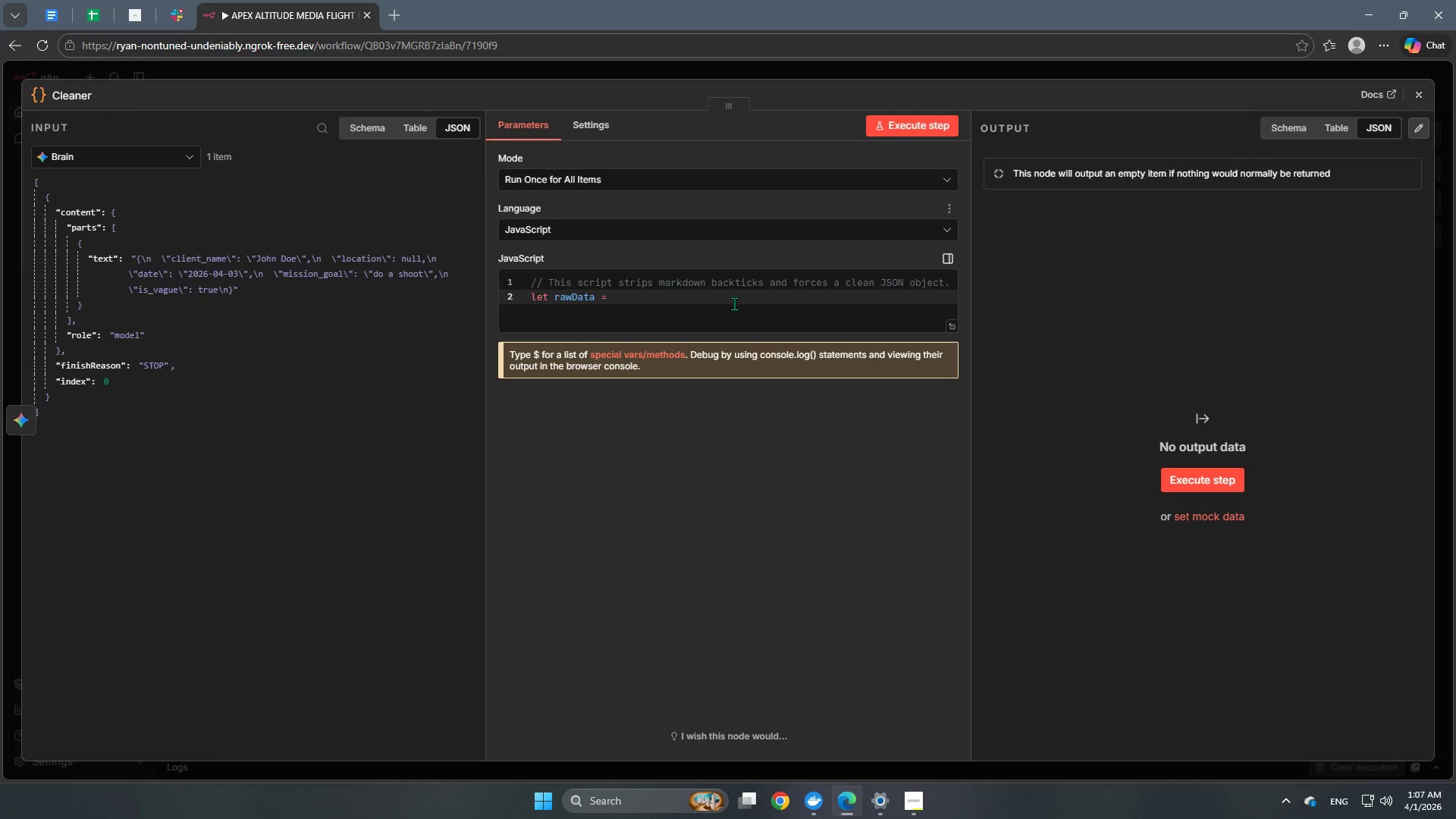 
left_click([712, 300])
 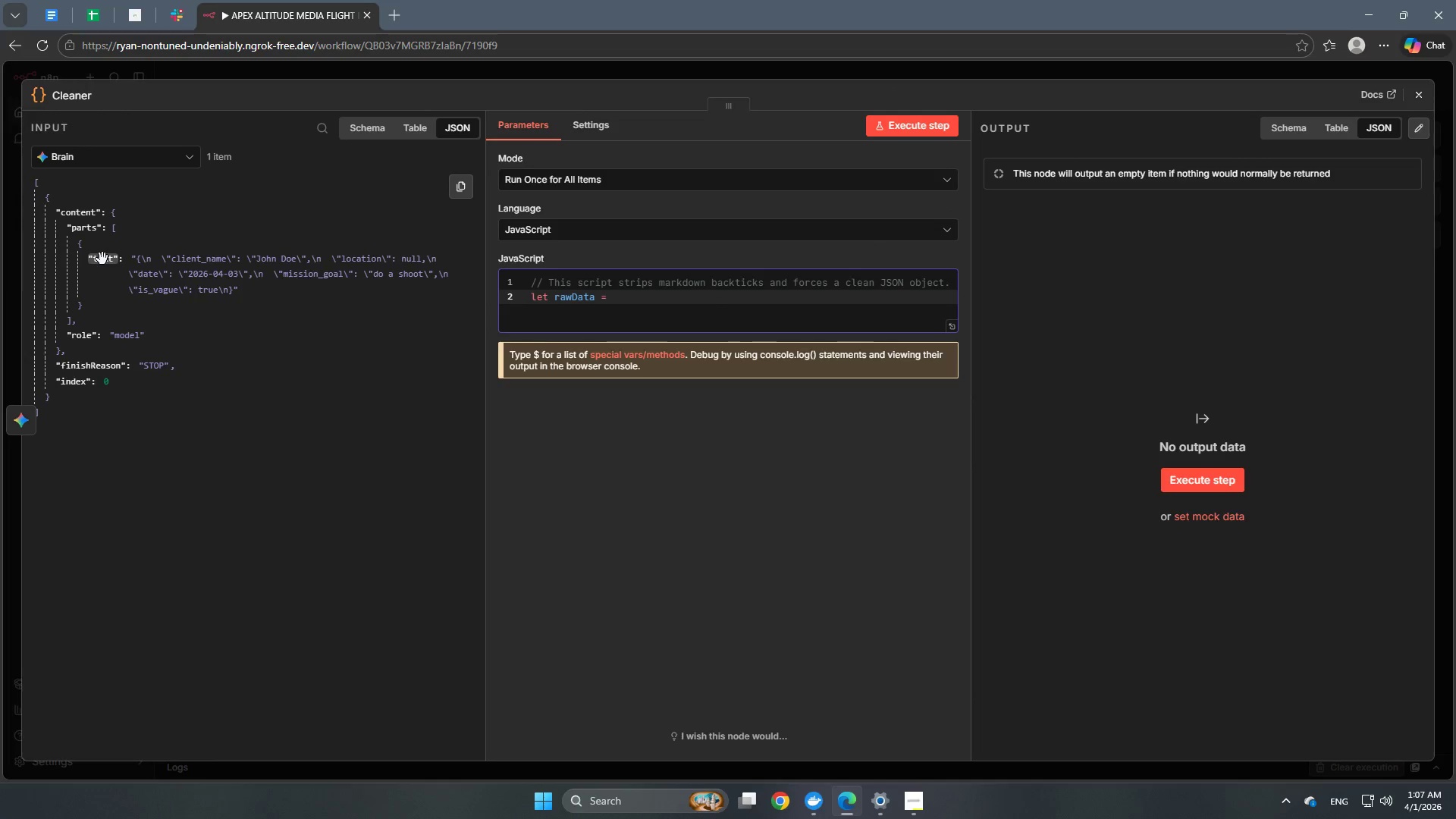 
left_click_drag(start_coordinate=[102, 262], to_coordinate=[661, 303])
 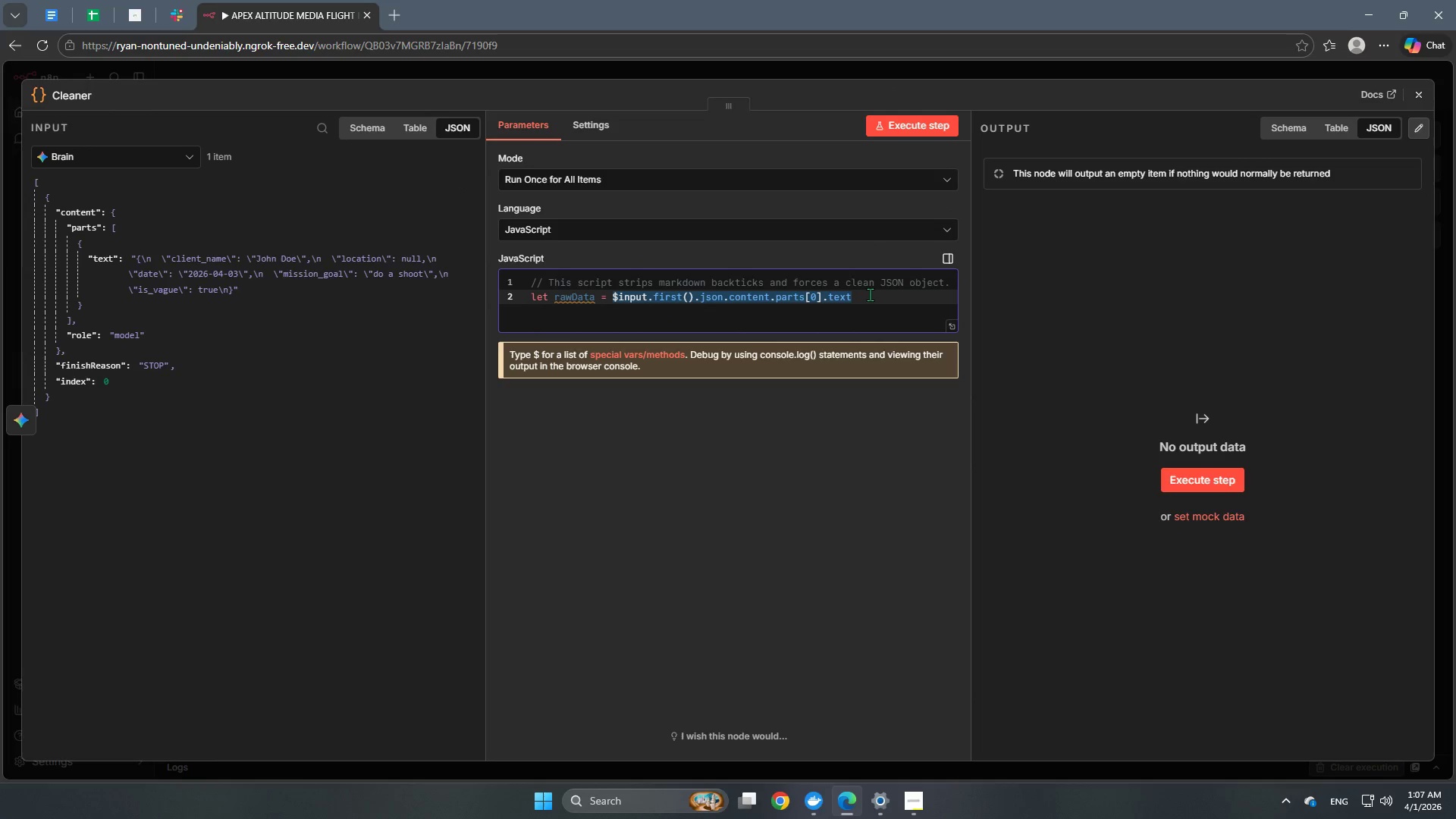 
left_click([878, 293])
 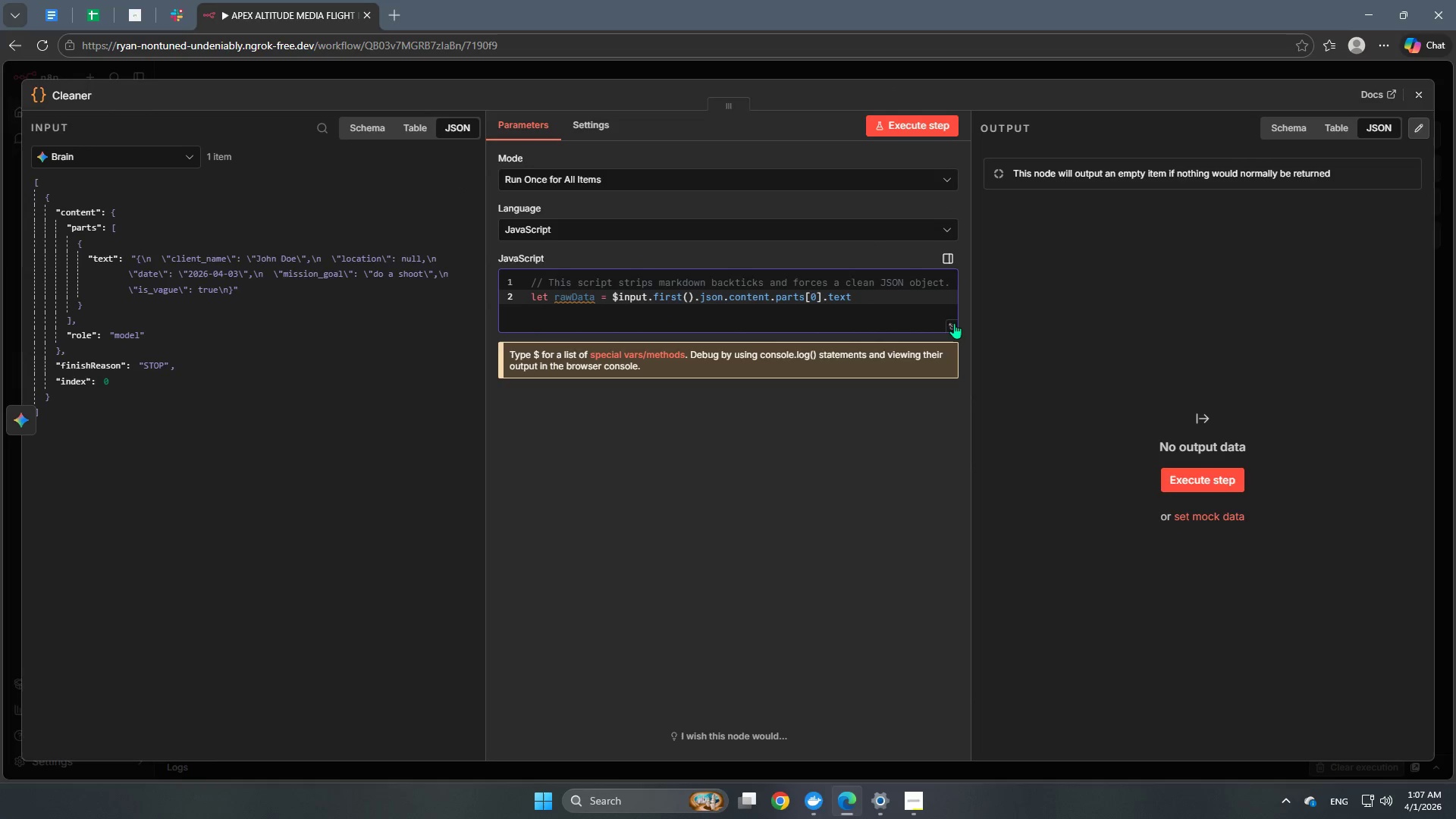 
left_click([949, 324])
 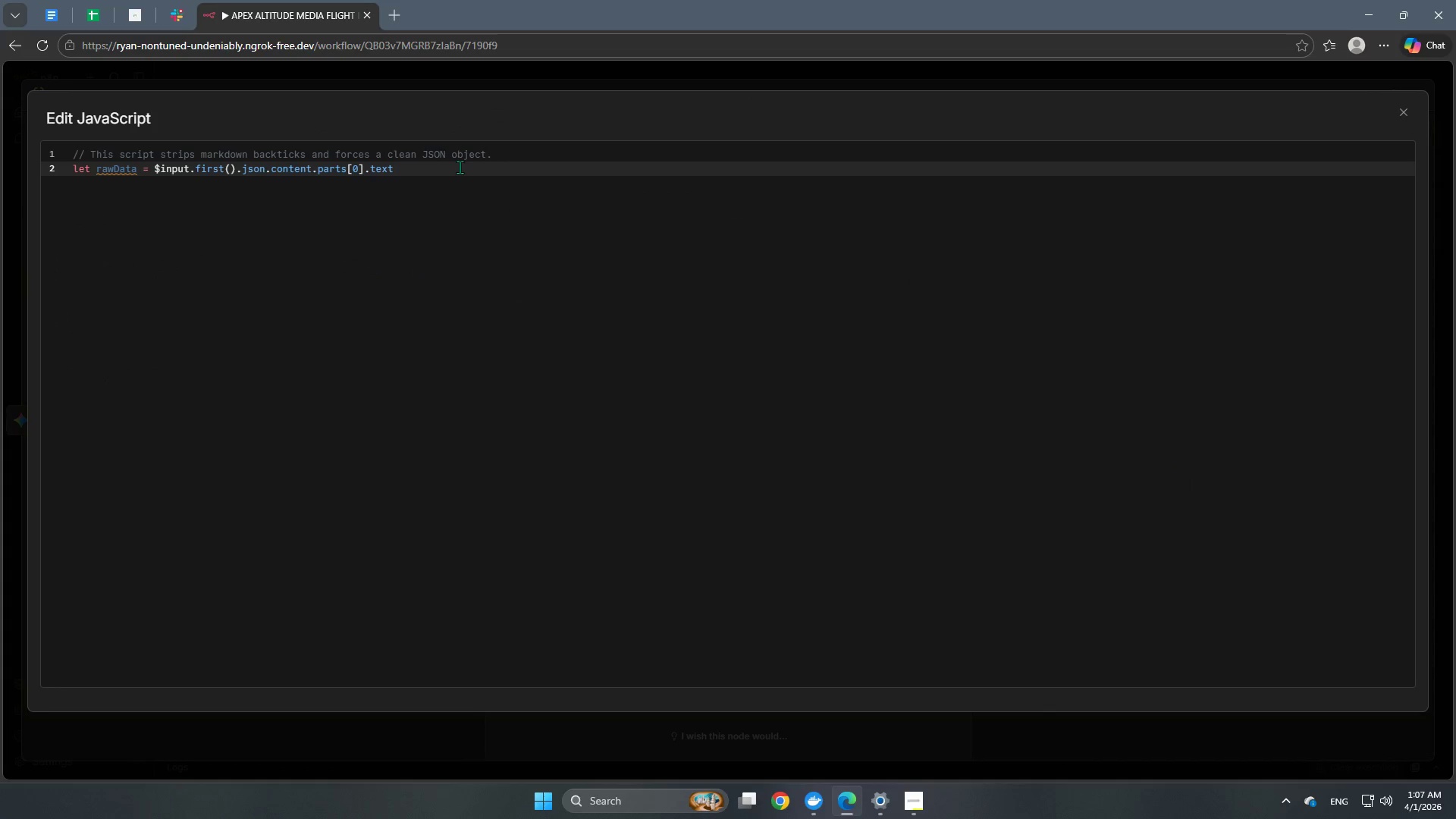 
double_click([441, 209])
 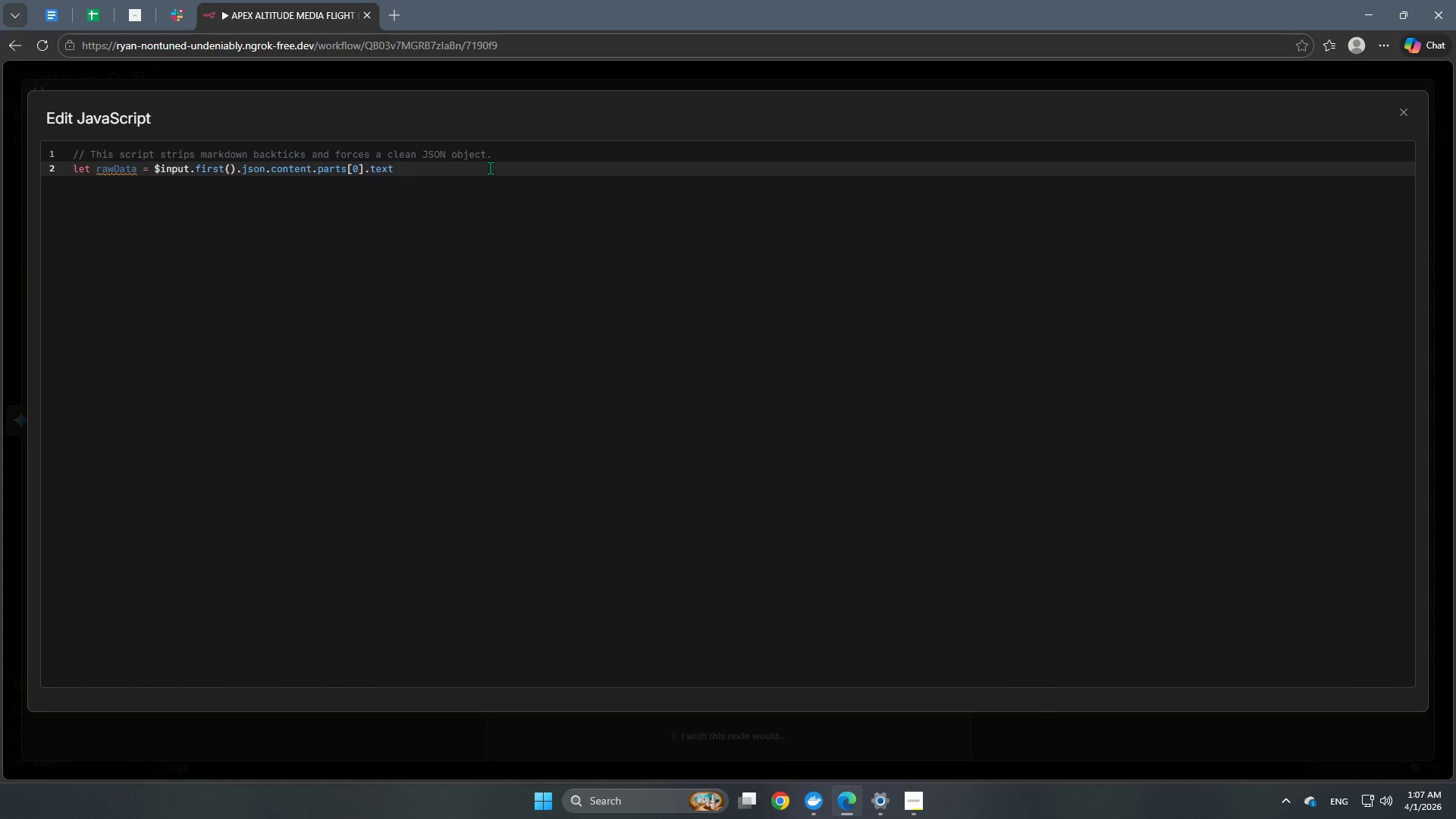 
left_click([490, 167])
 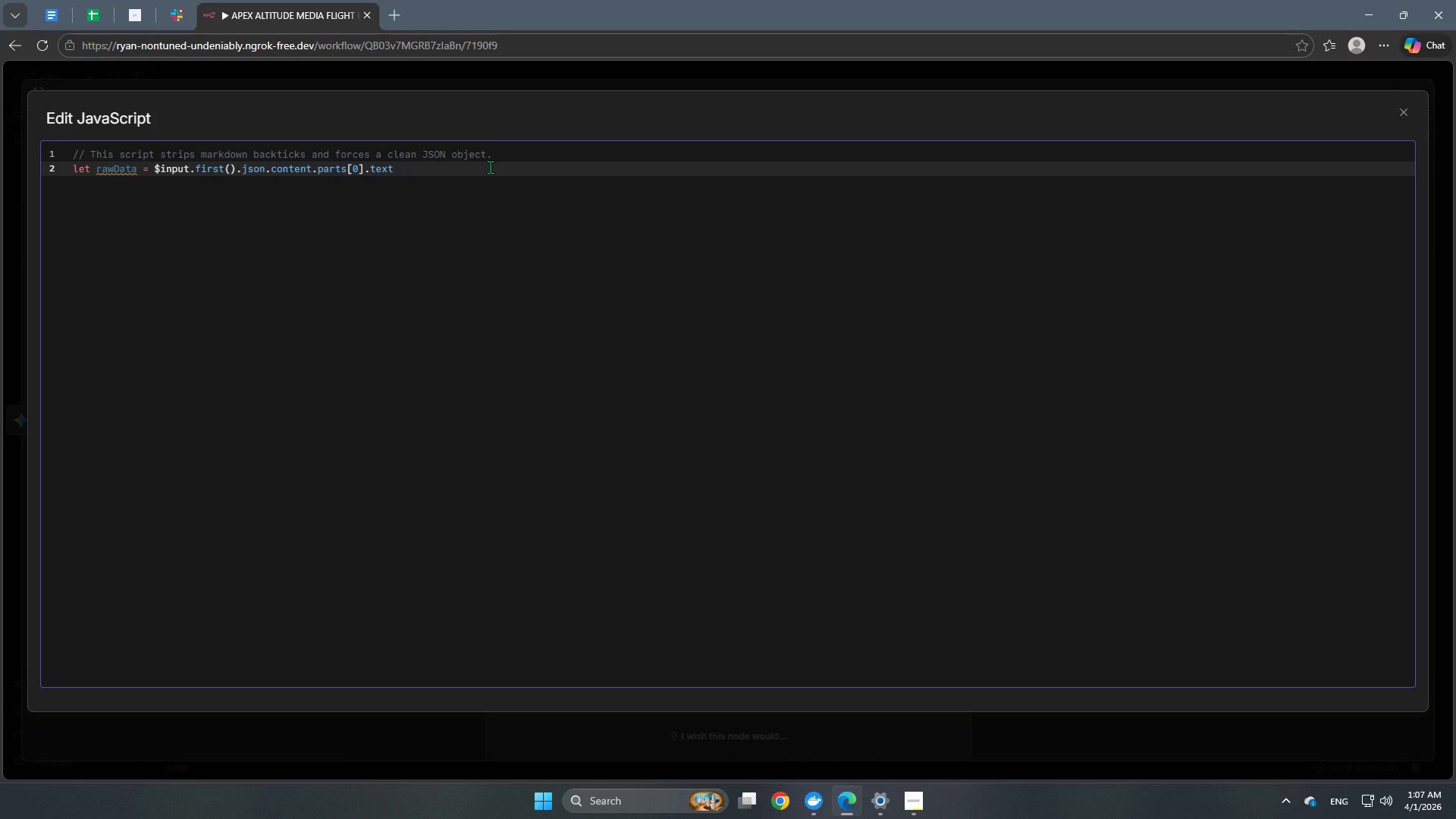 
key(Enter)
 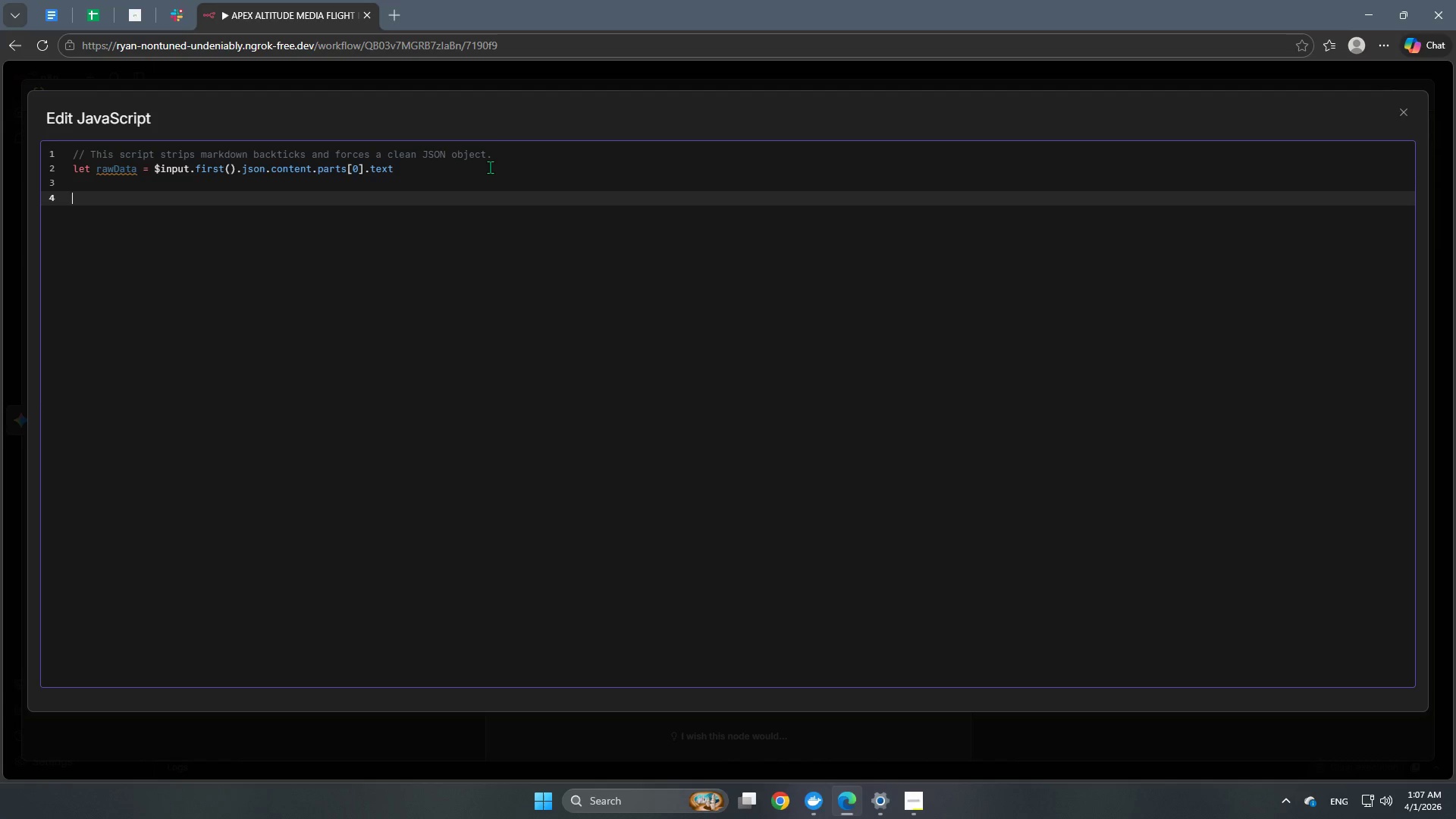 
key(Enter)
 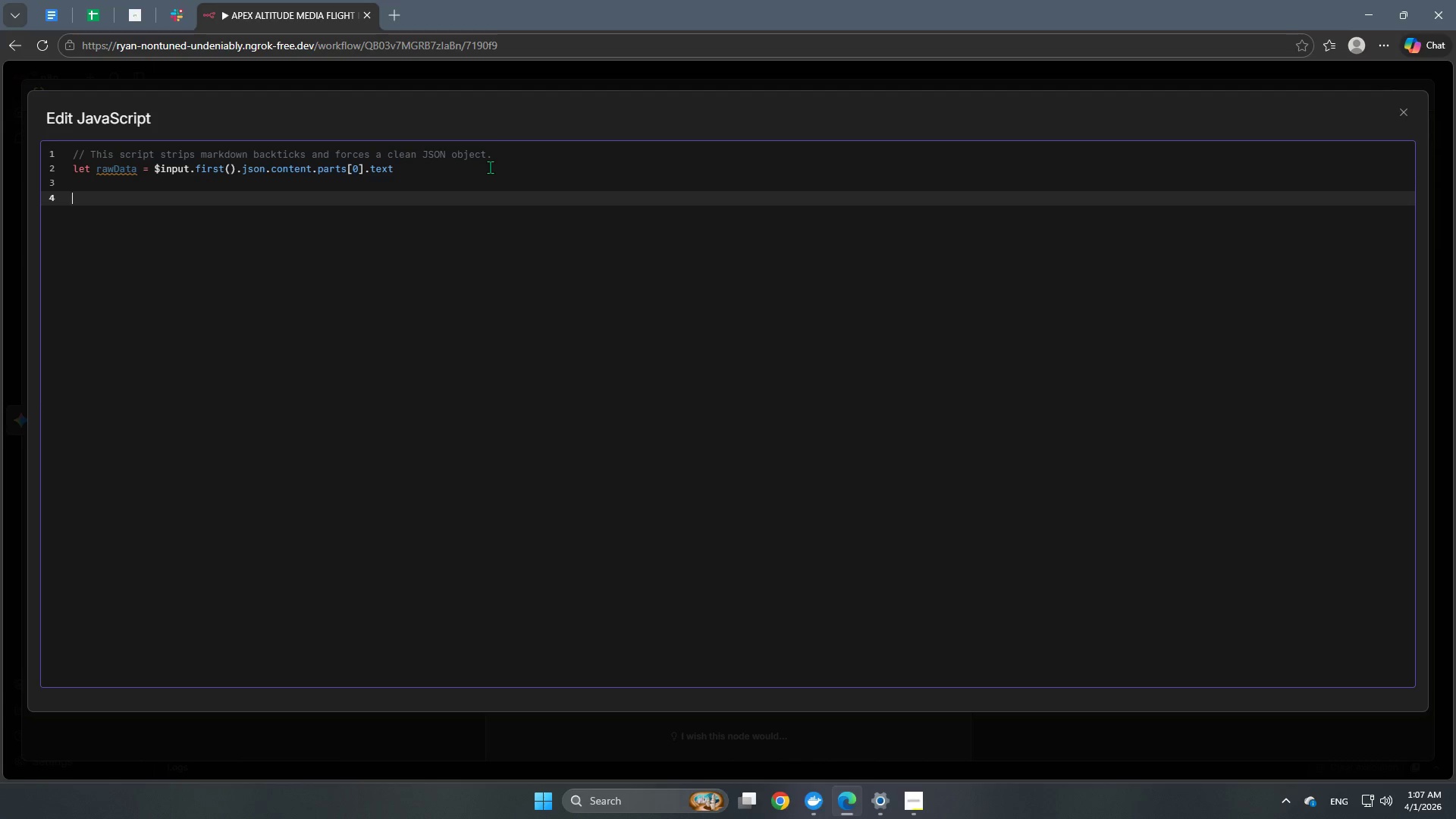 
key(Slash)
 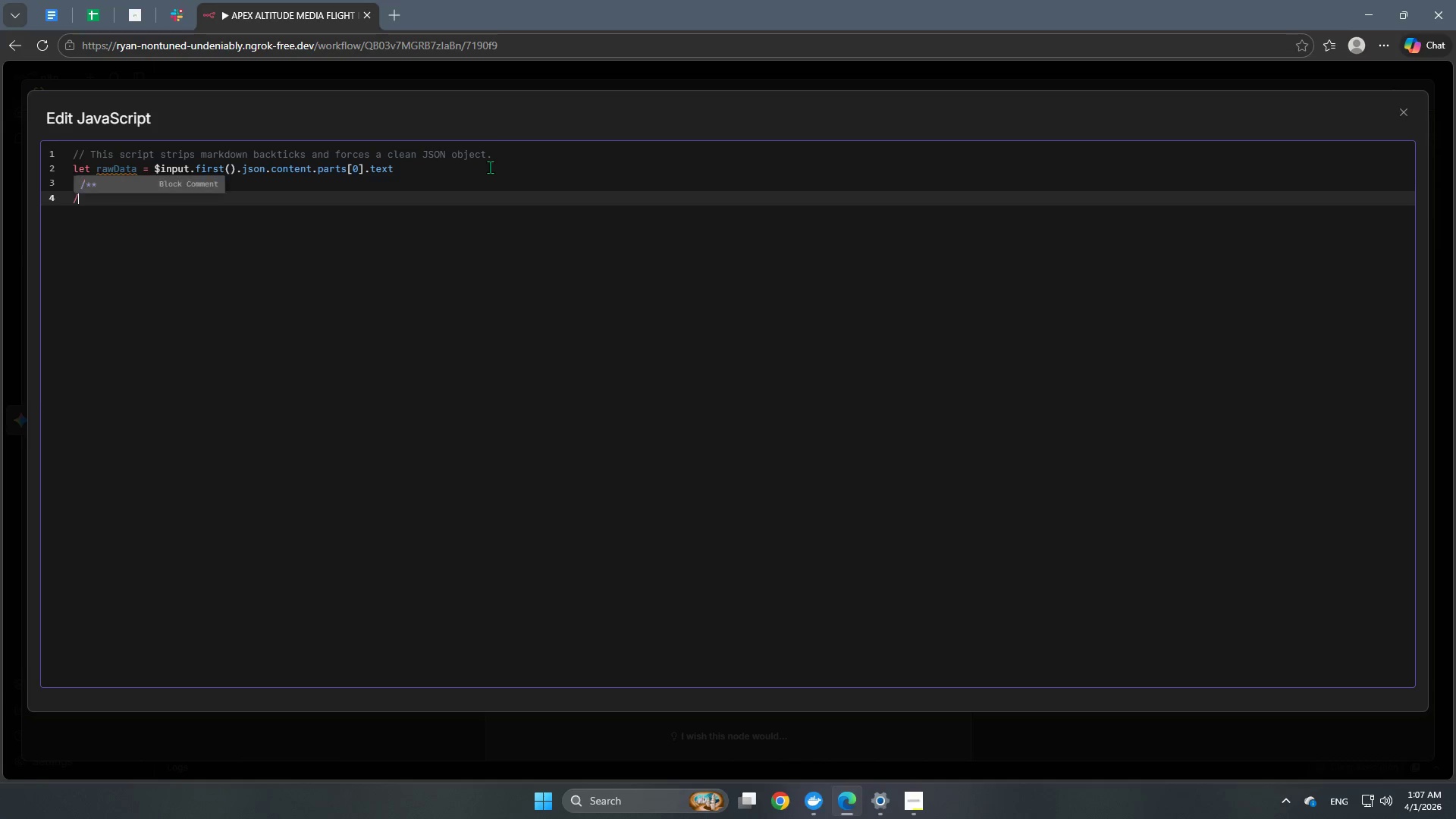 
key(Slash)
 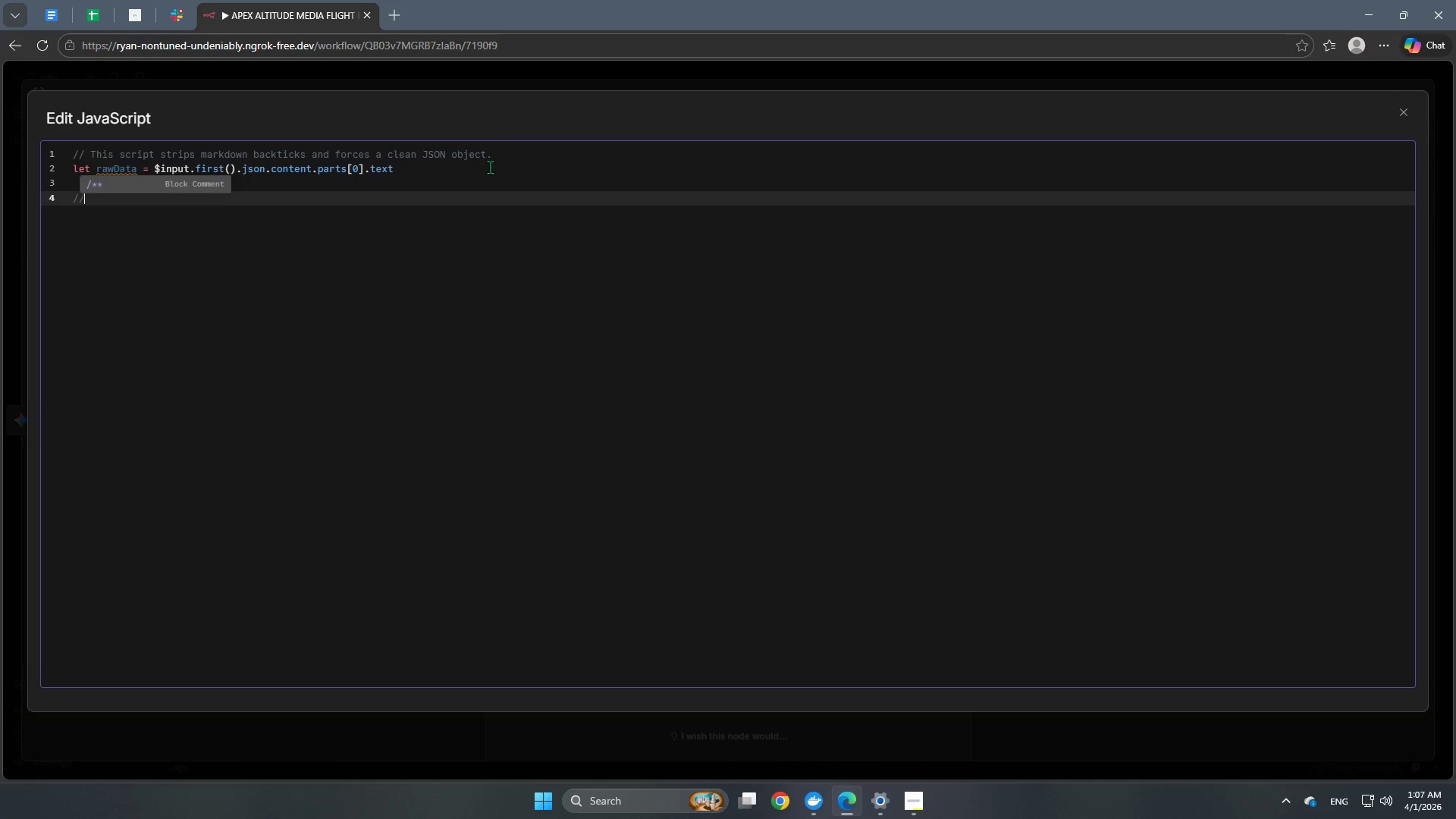 
key(Space)
 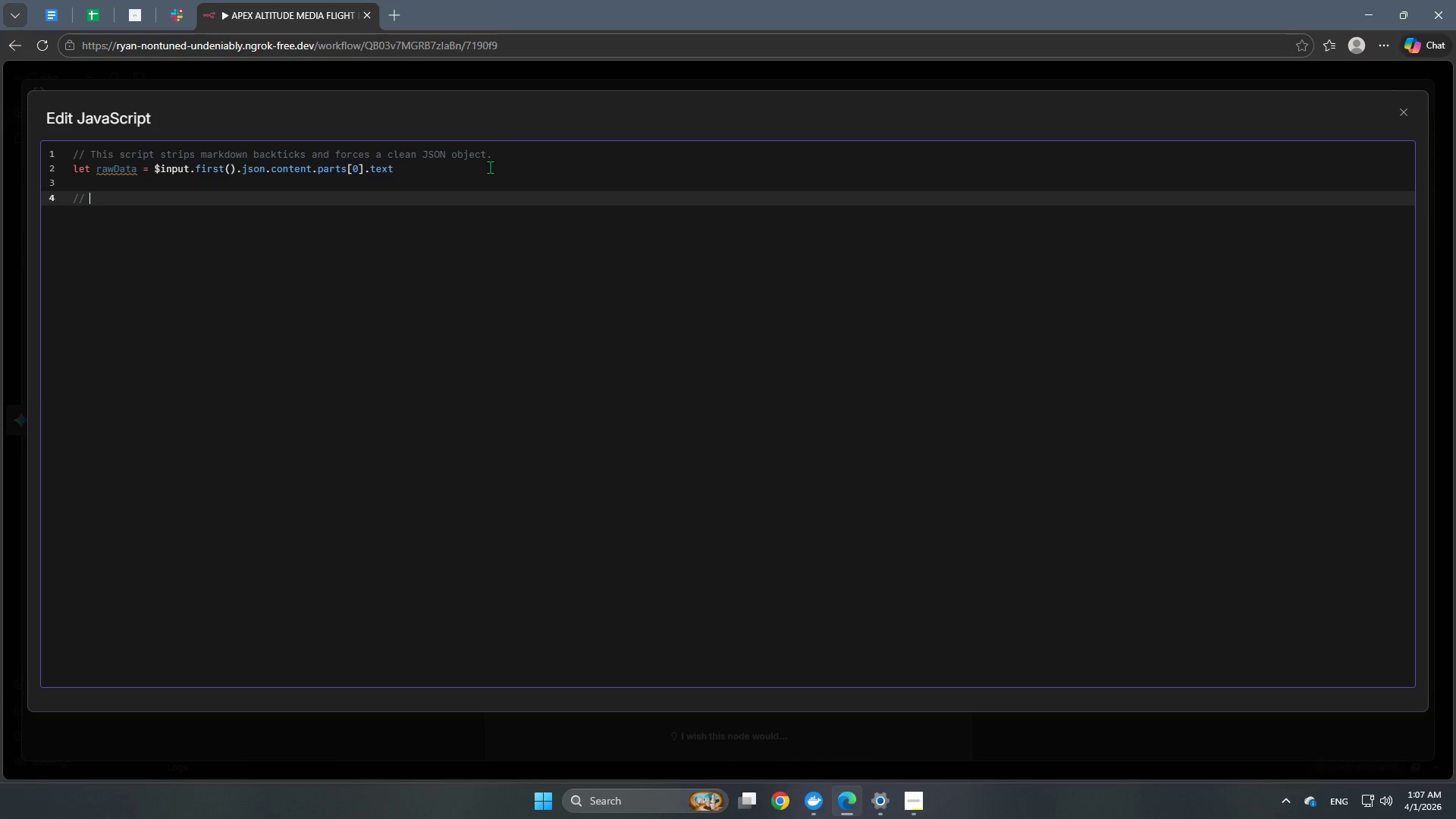 
key(Numpad1)
 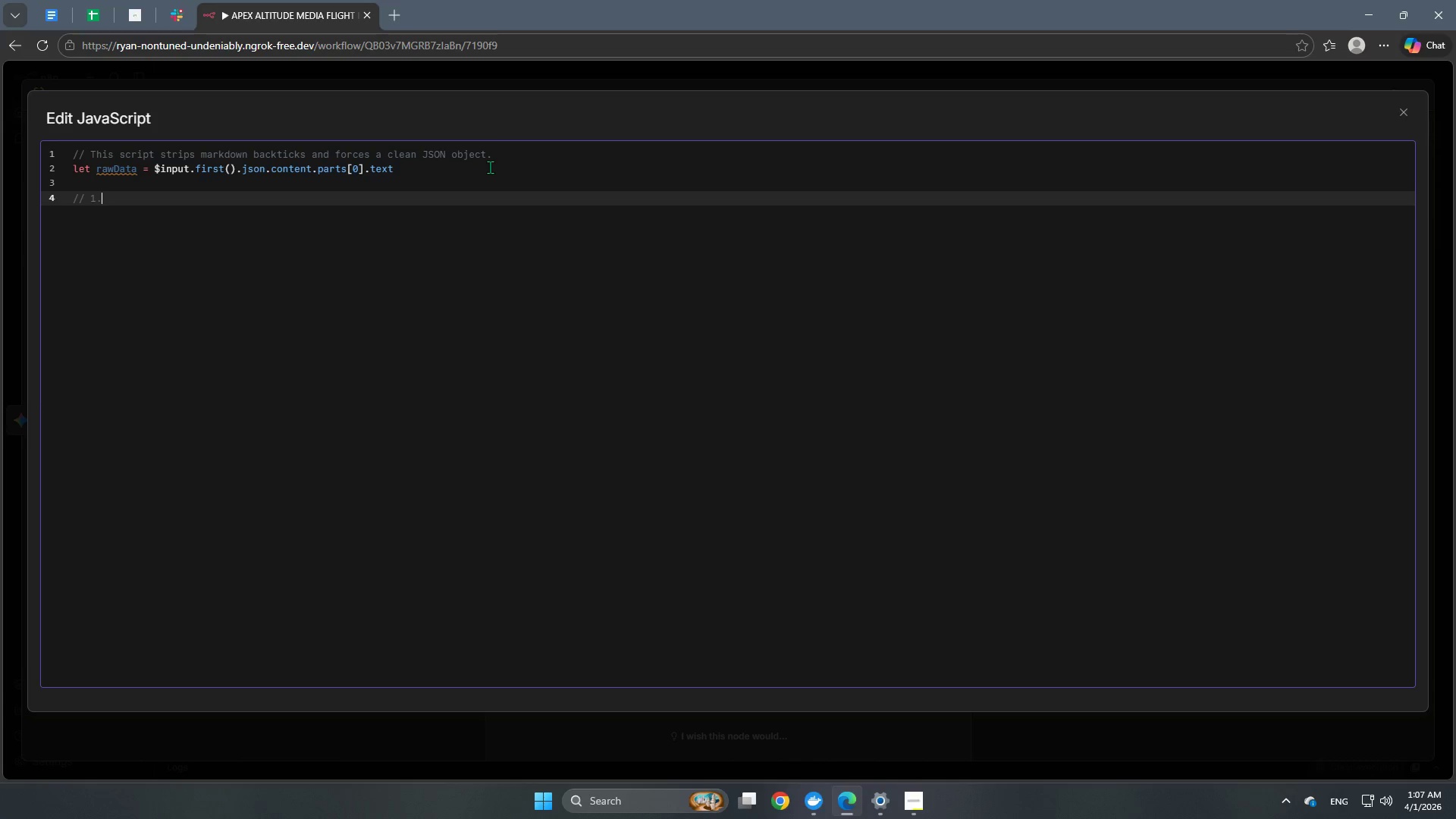 
key(NumpadDecimal)
 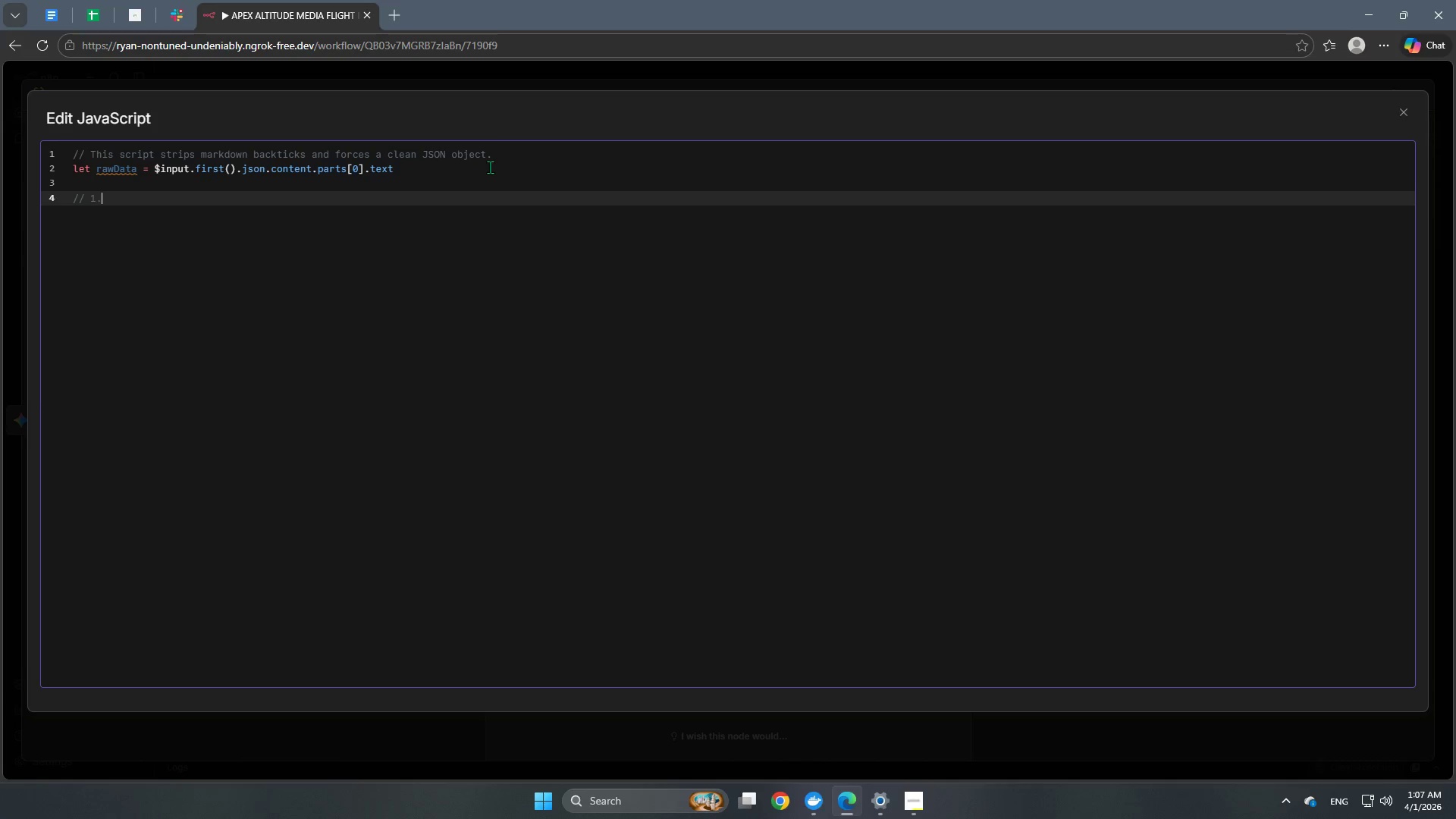 
key(Space)
 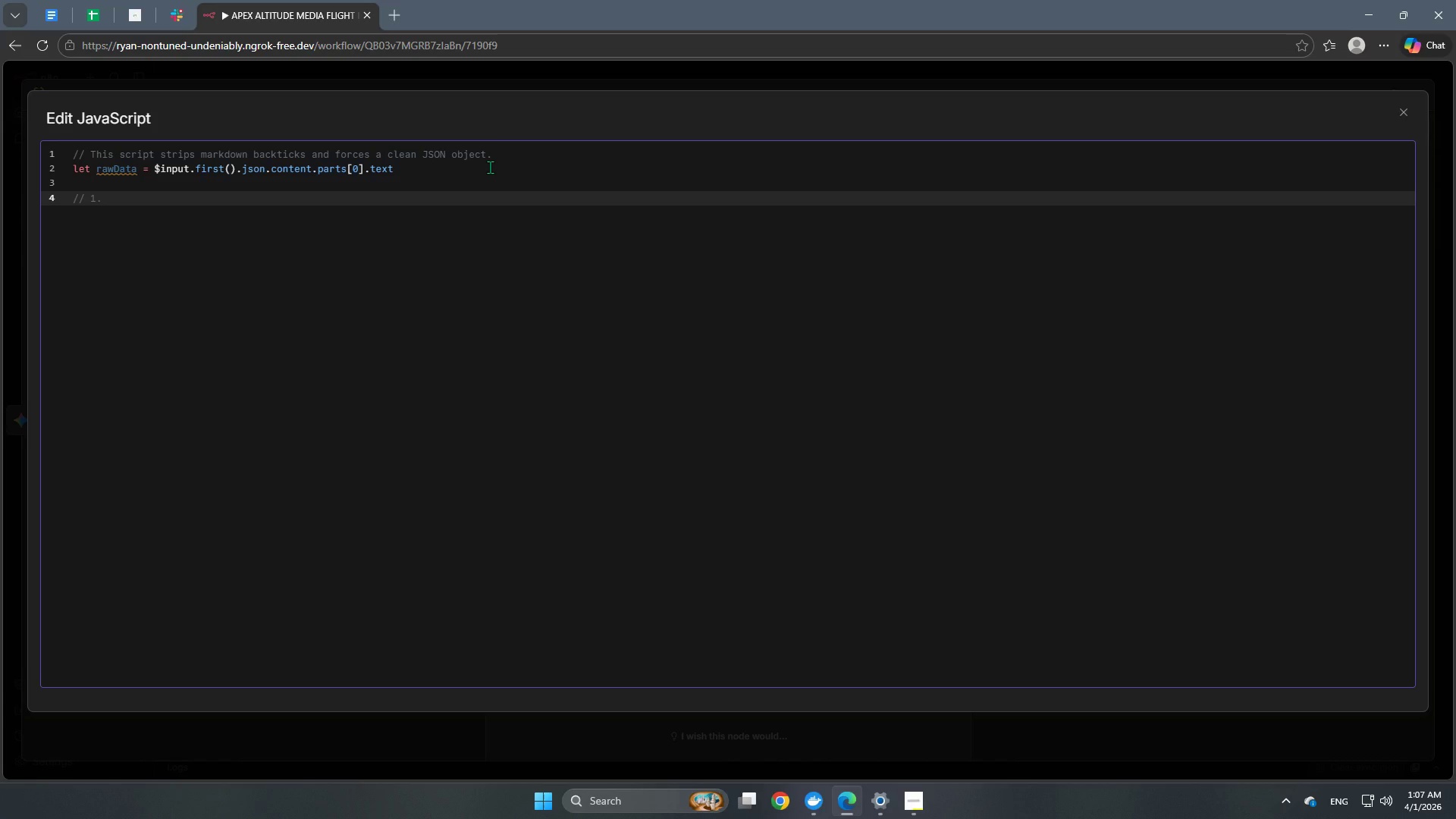 
wait(14.47)
 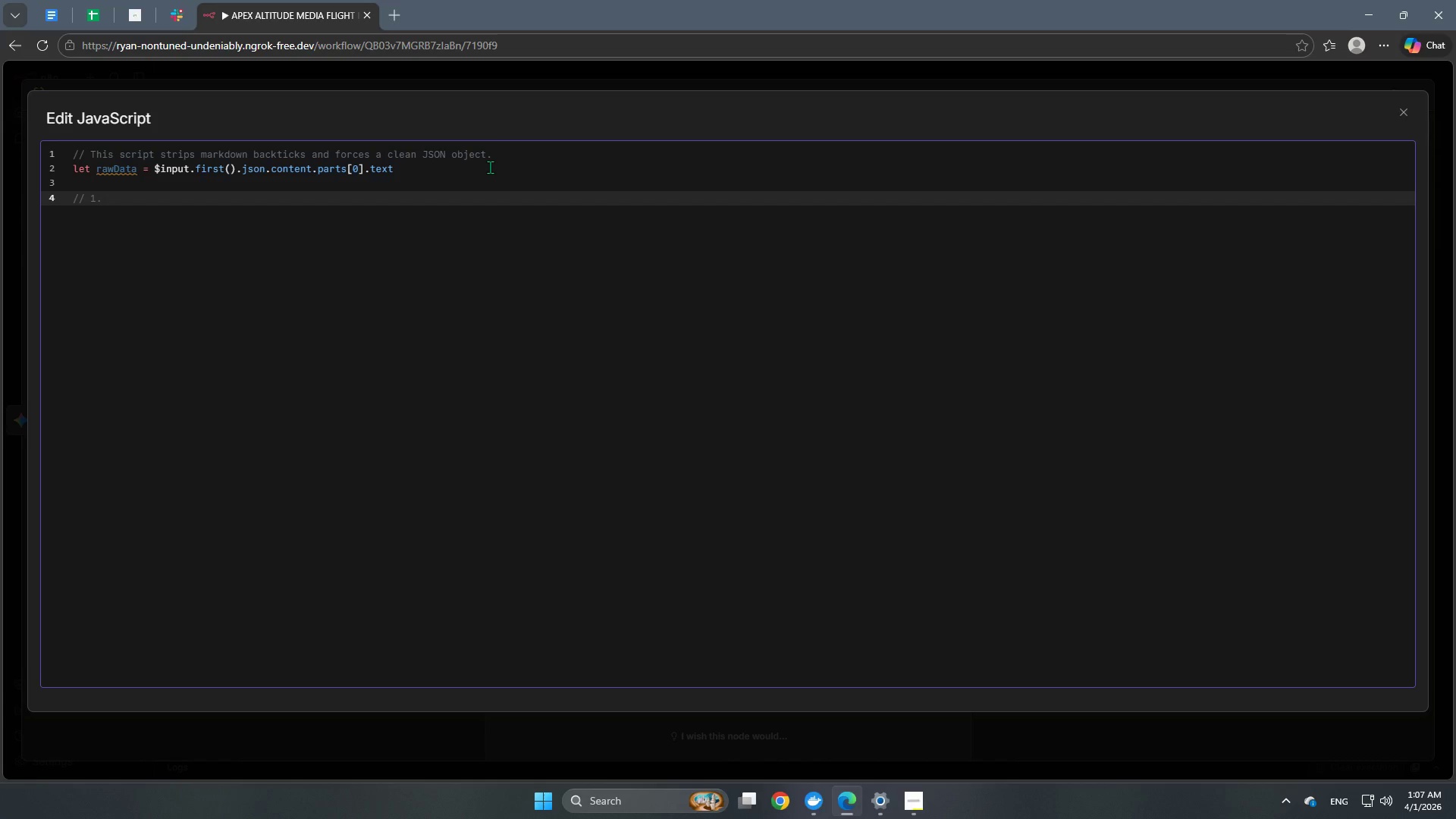 
type(Remove markdown code blocks if they exist)
 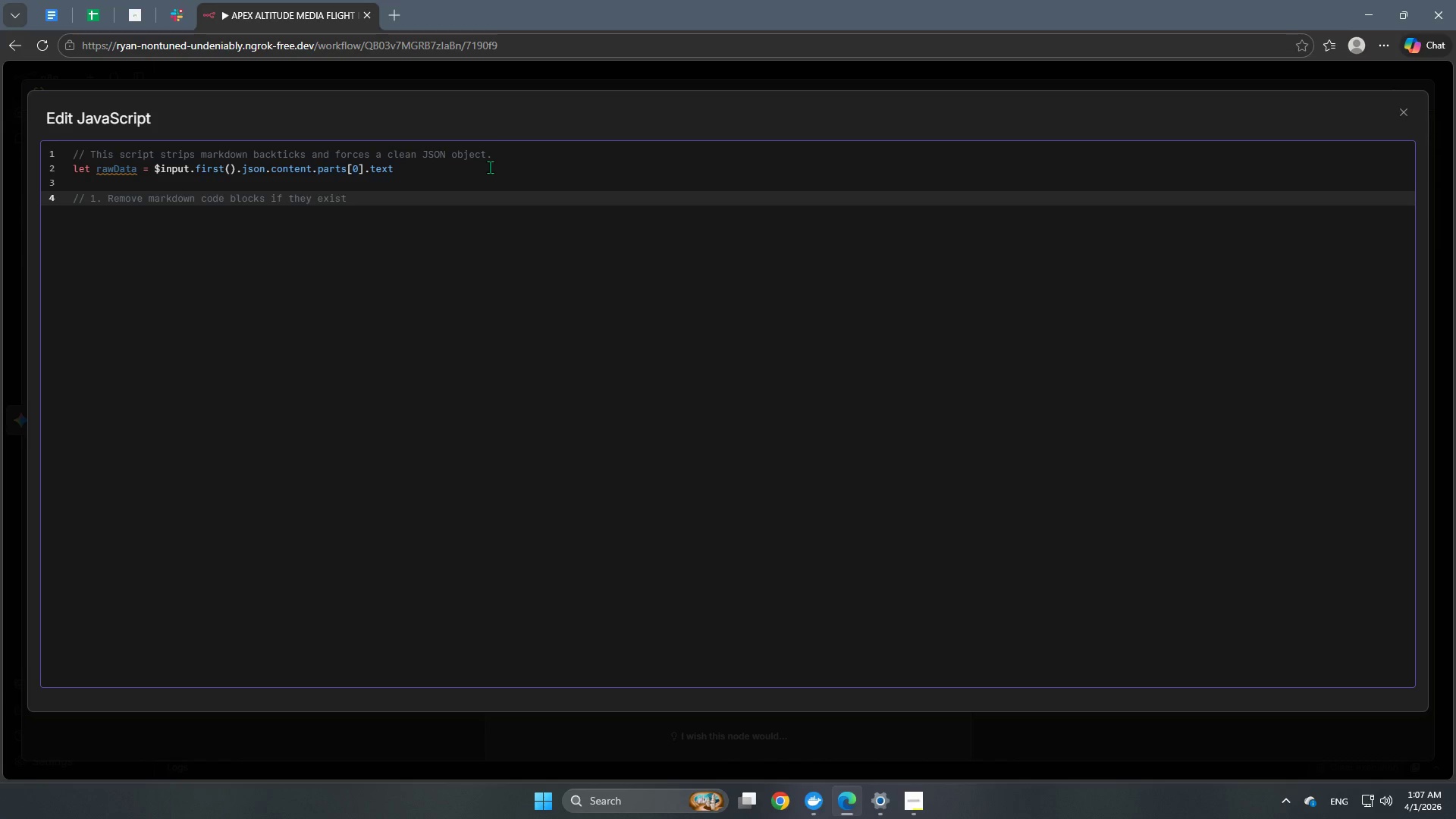 
key(Enter)
 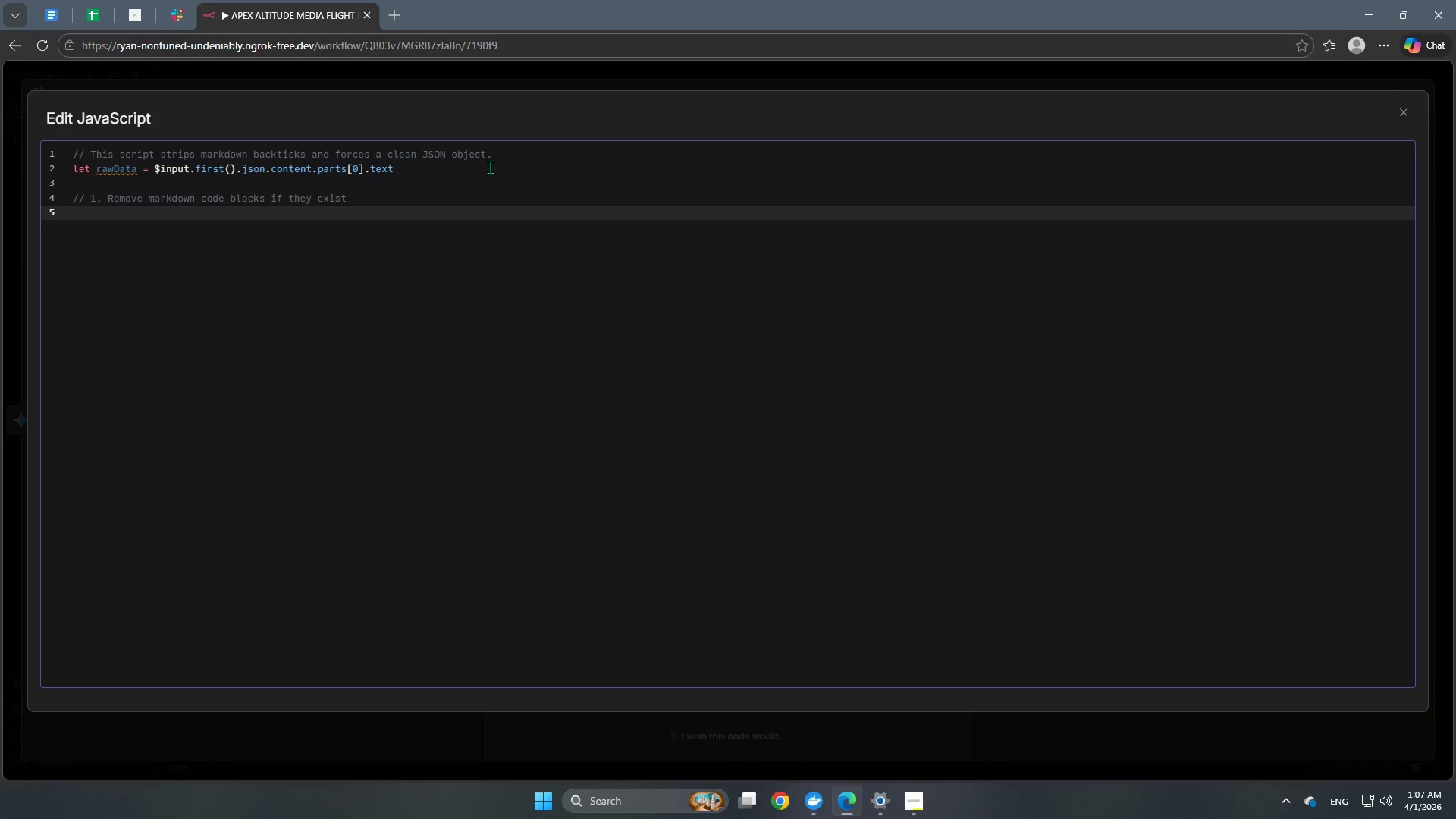 
key(Enter)
 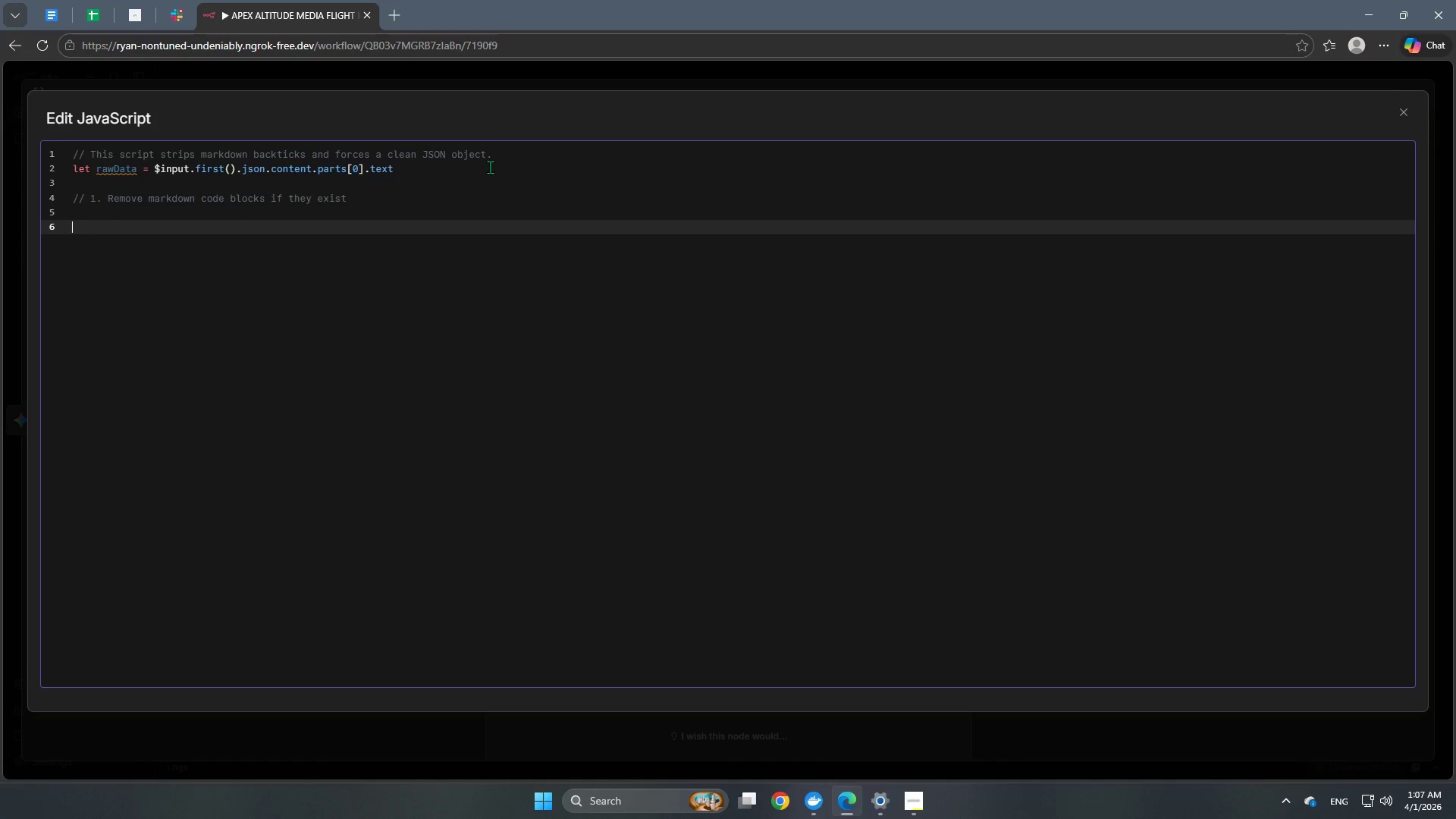 
key(Backspace)
type(let)
 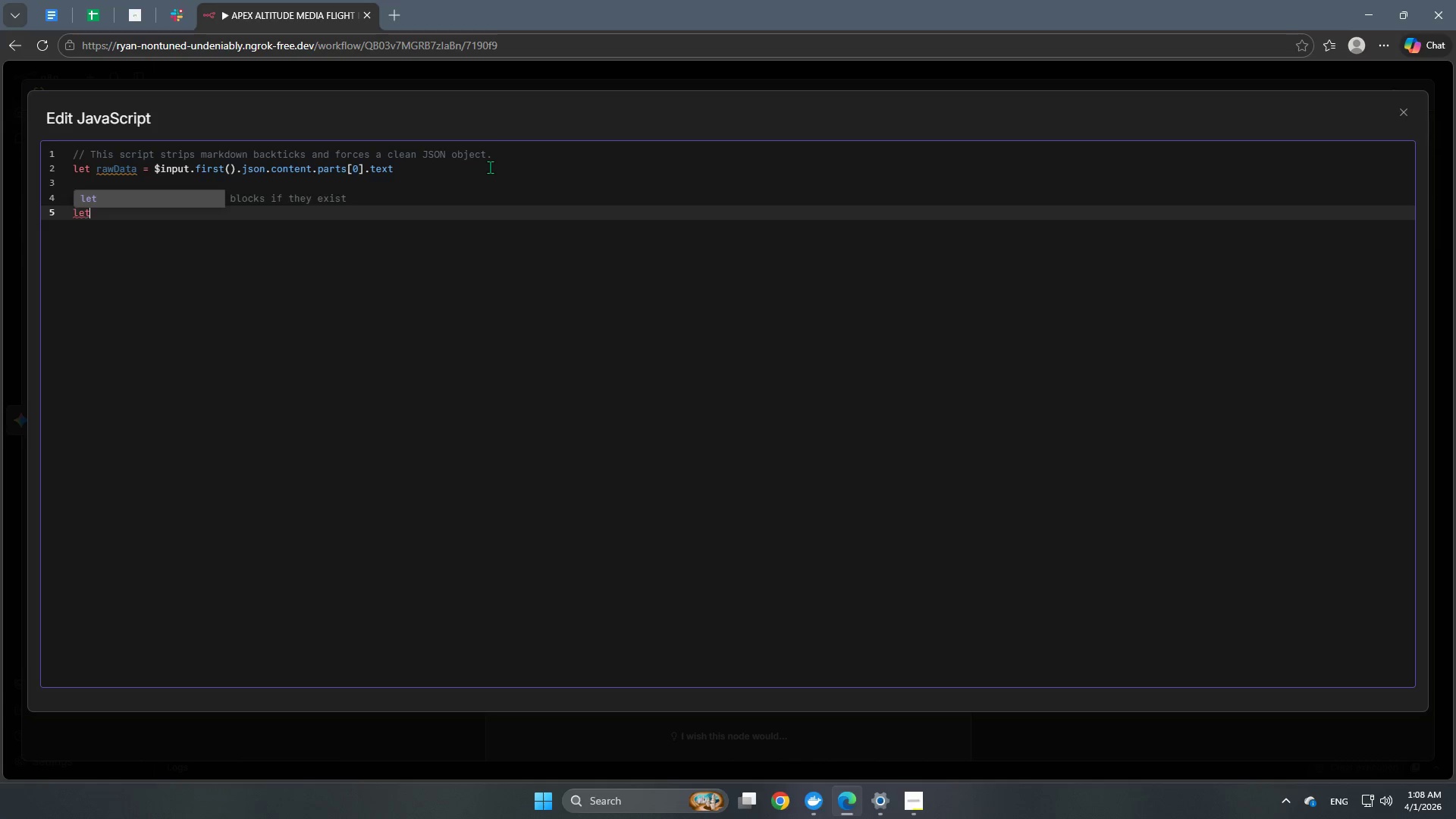 
key(Enter)
 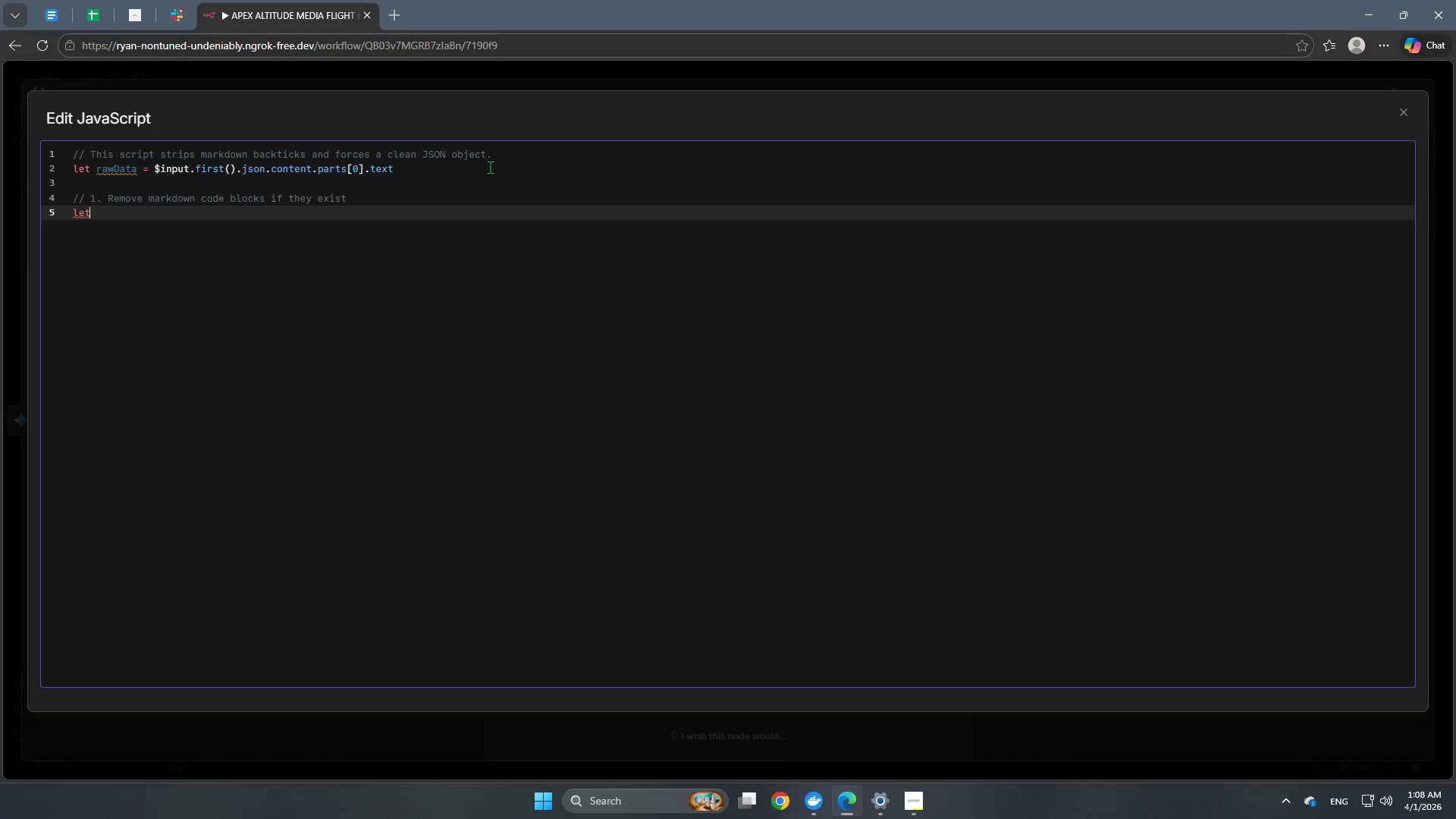 
type( cleanedString = raw)
 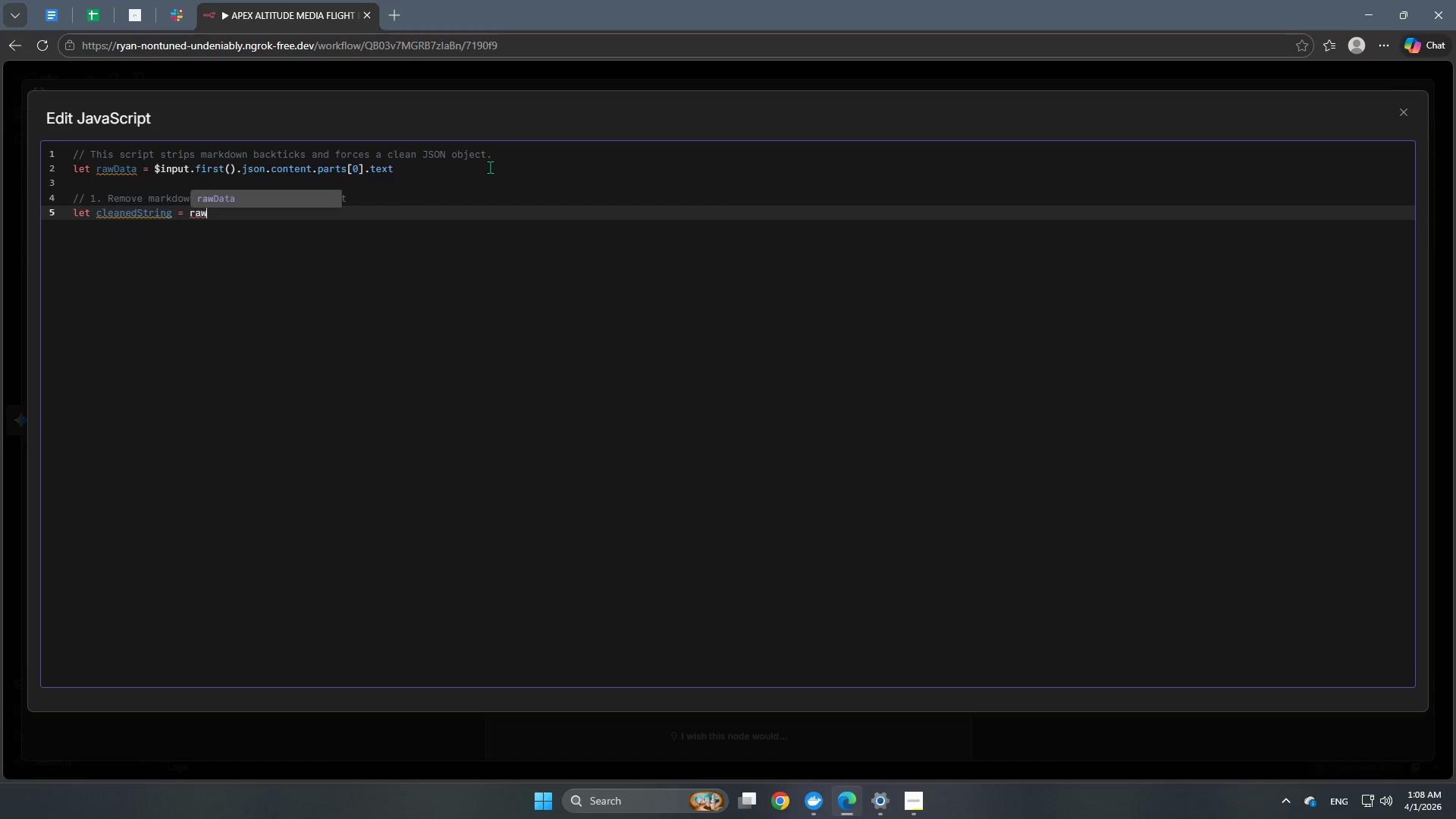 
key(Enter)
 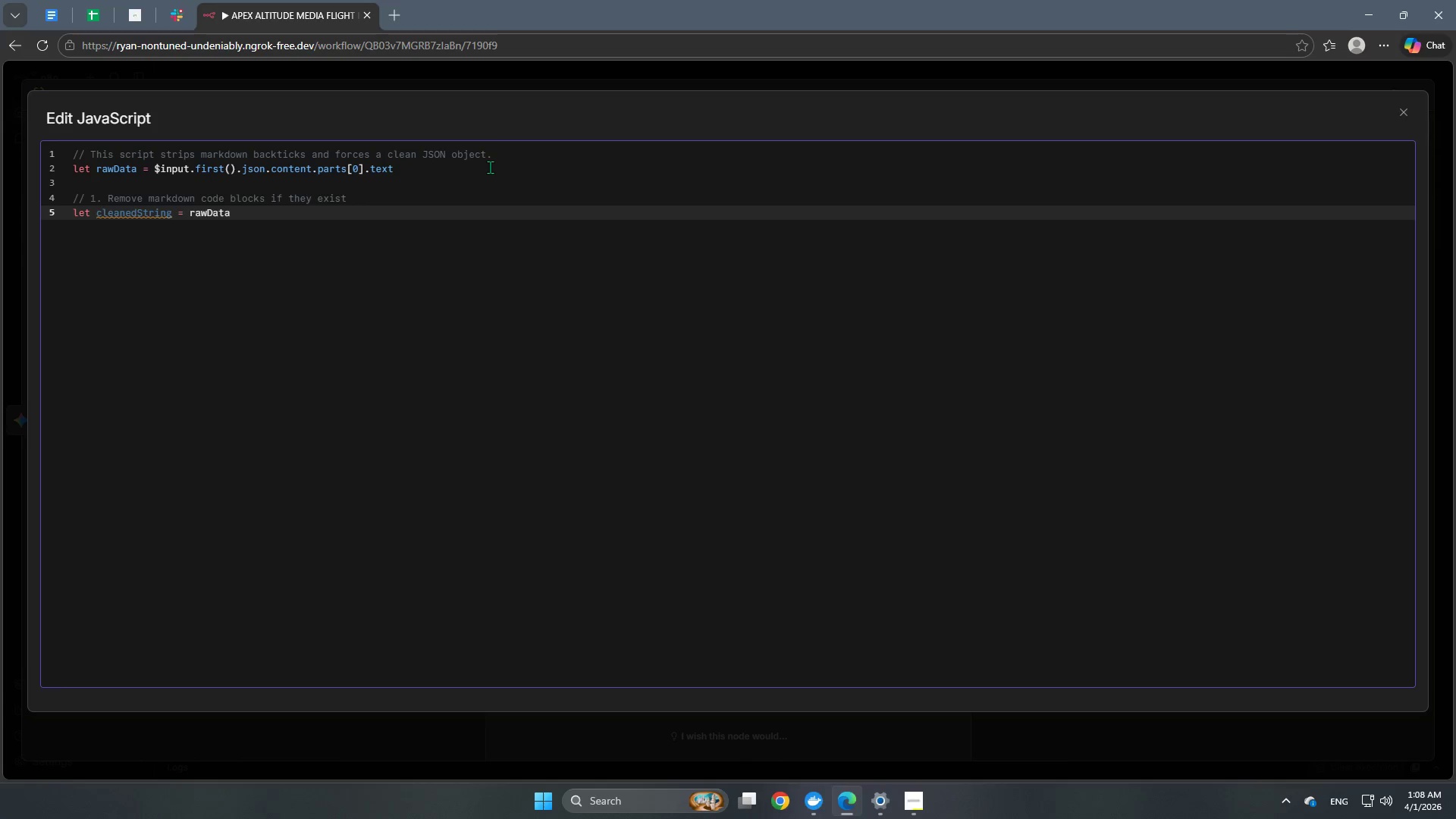 
type(.replace)
 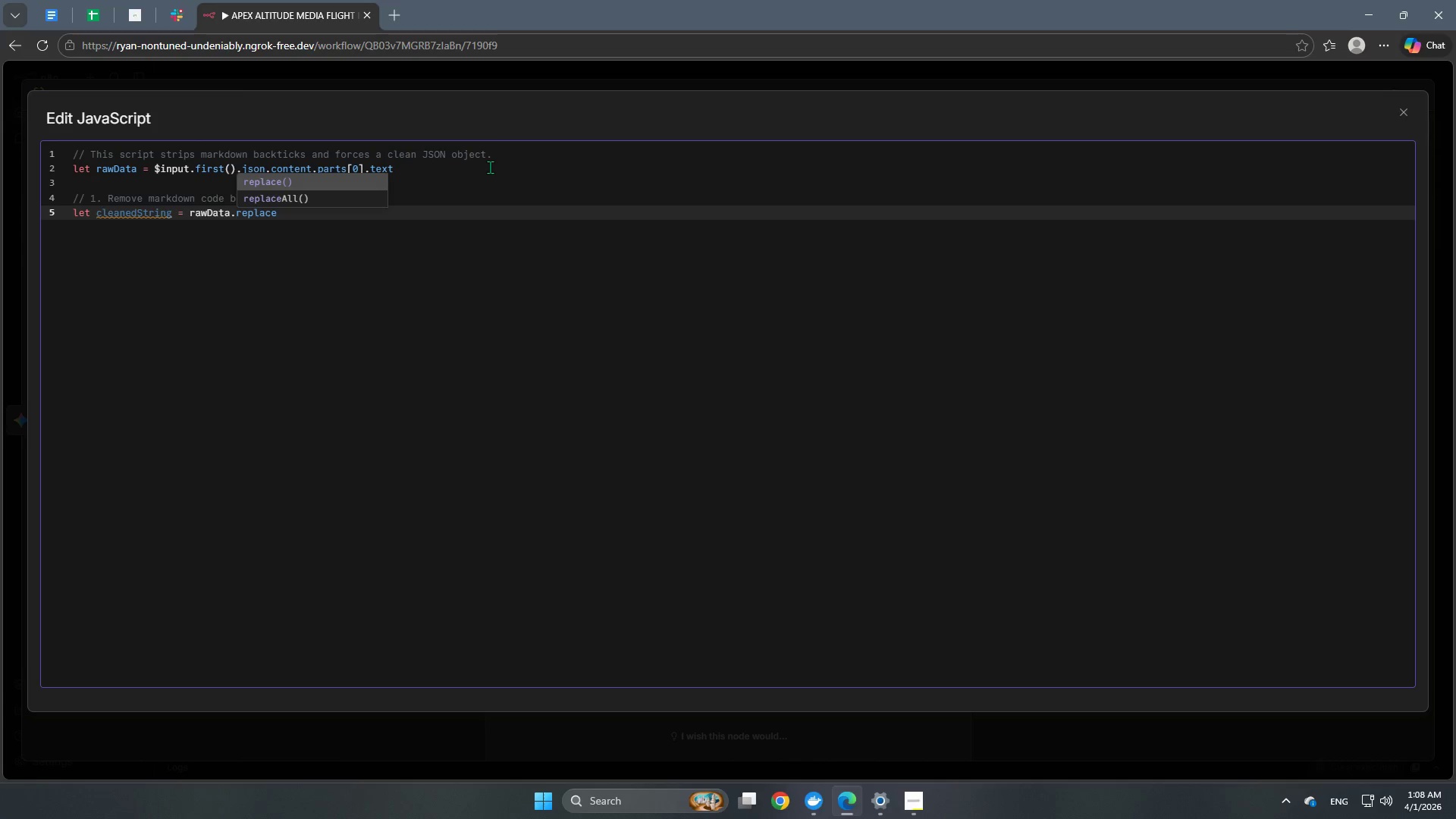 
key(Shift+9)
 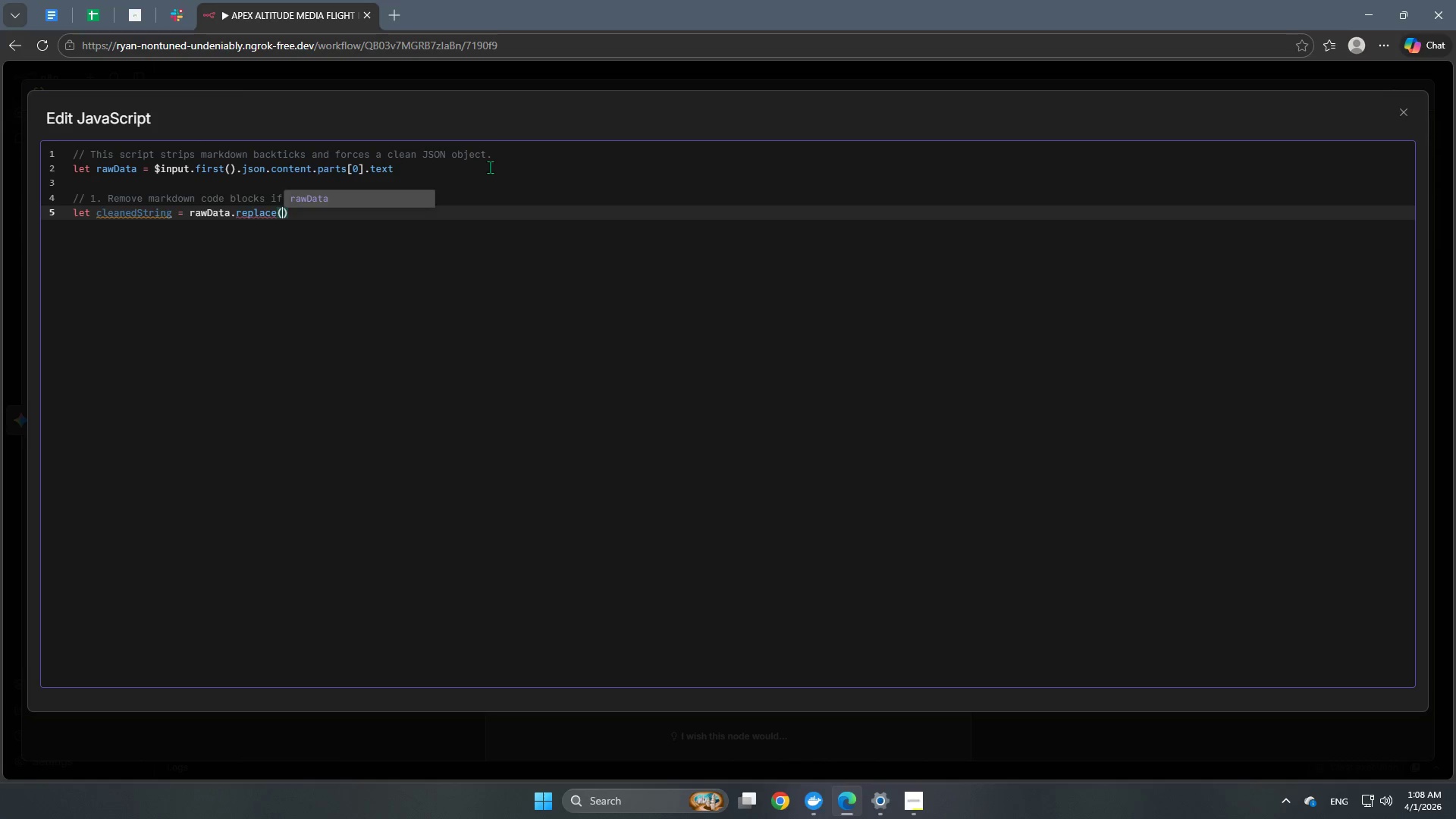 
key(Slash)
 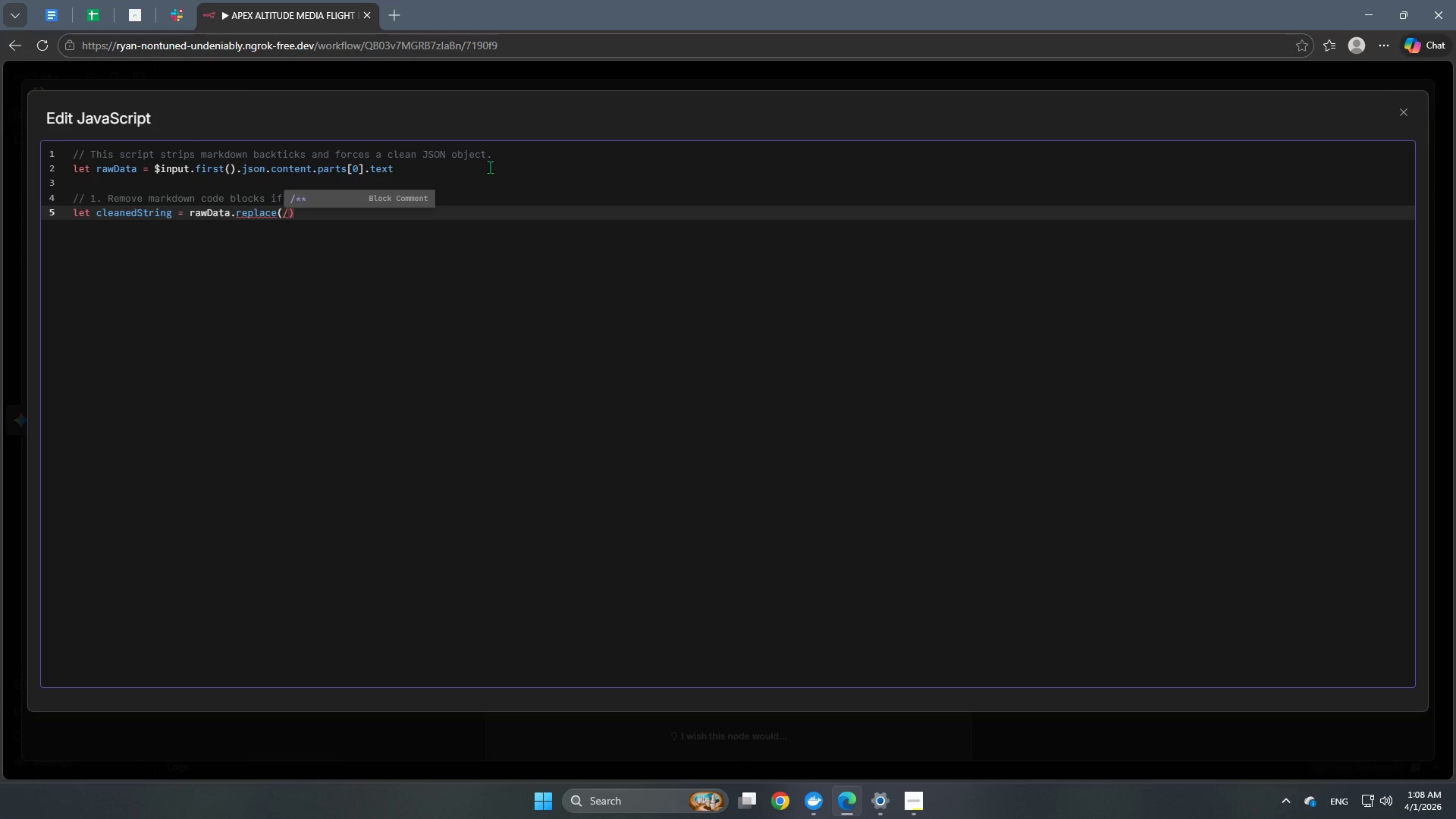 
key(Backquote)
 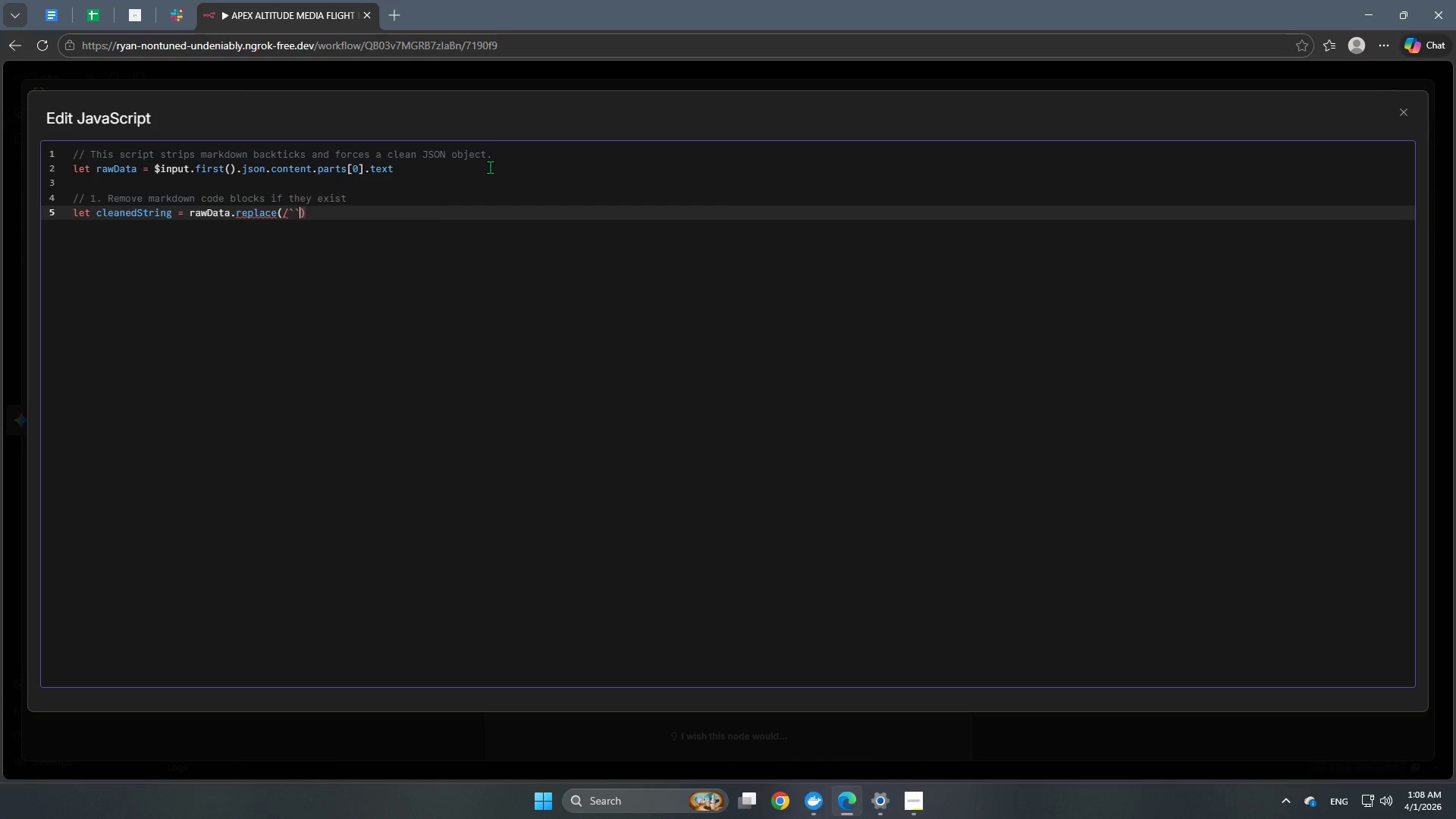 
key(Backquote)
 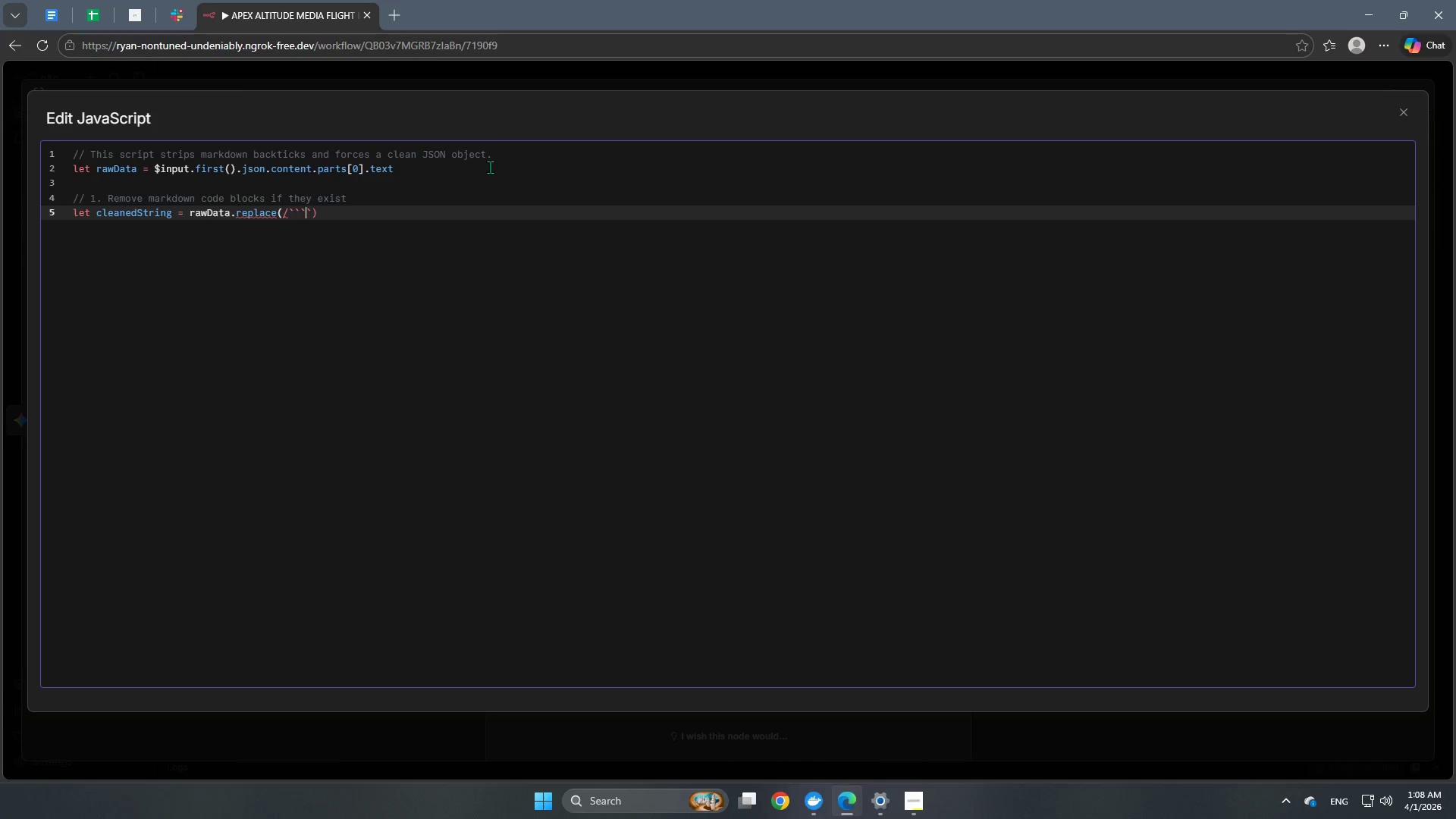 
key(Backquote)
 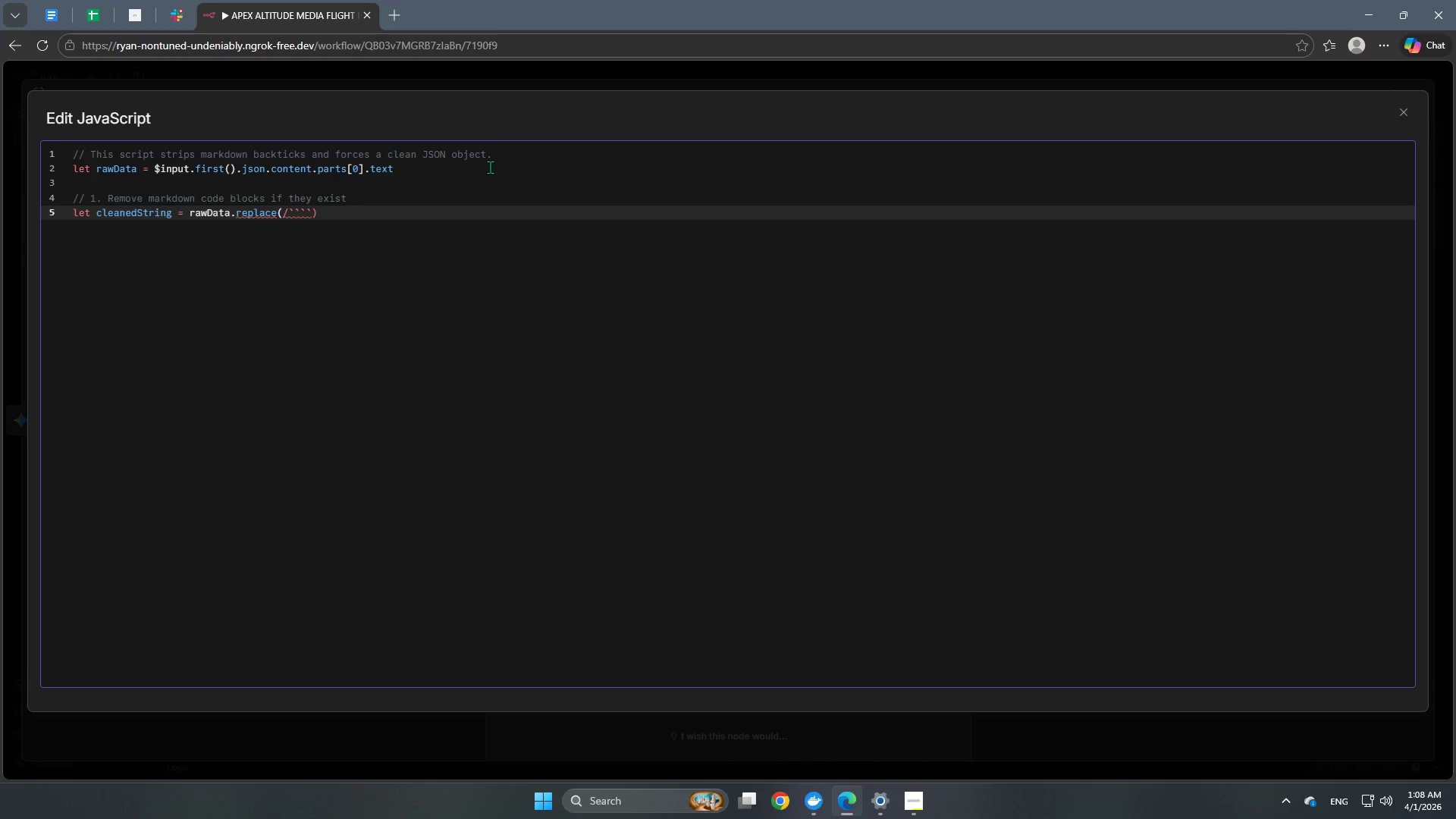 
type(json|)
 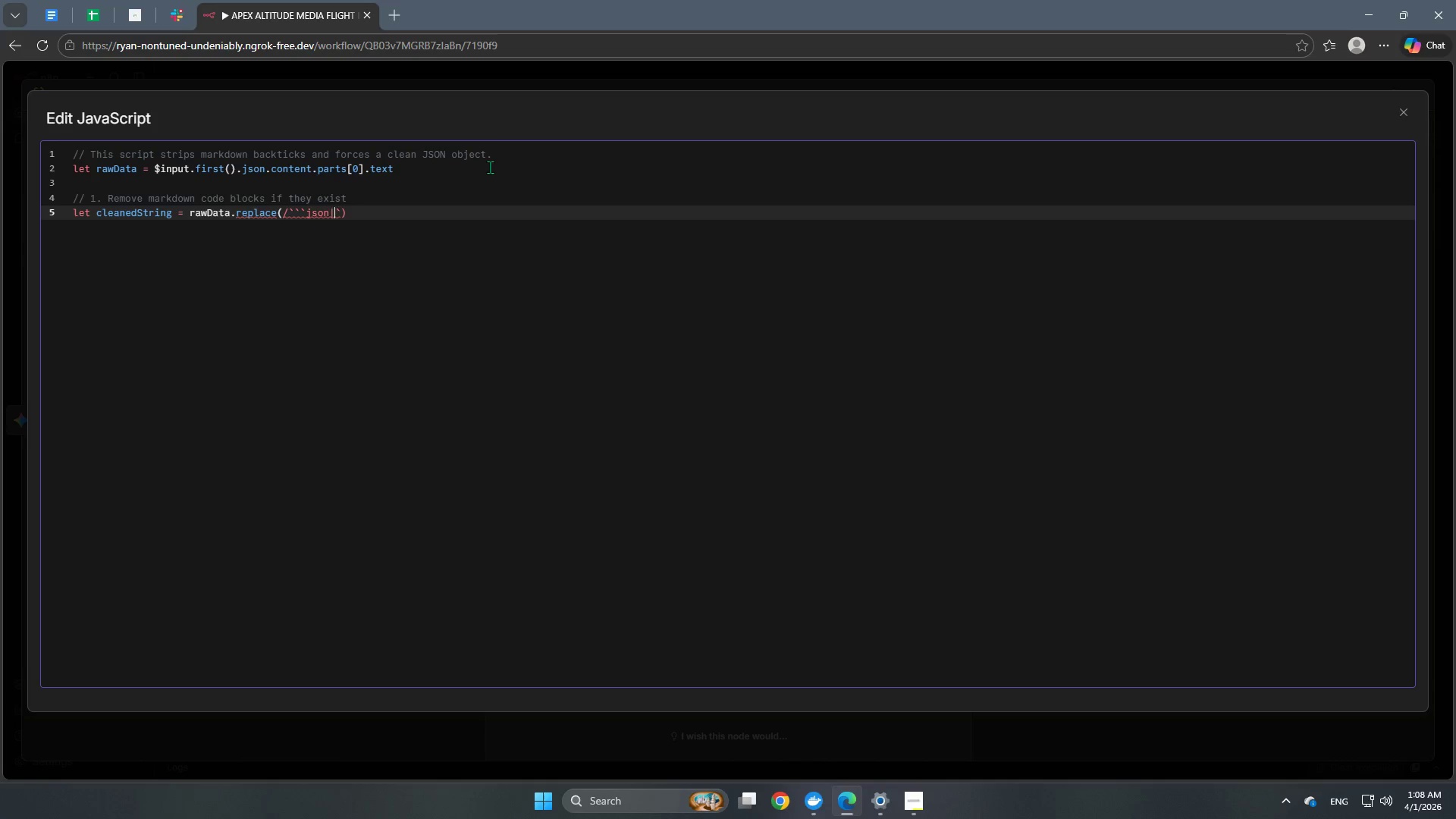 
key(Backquote)
 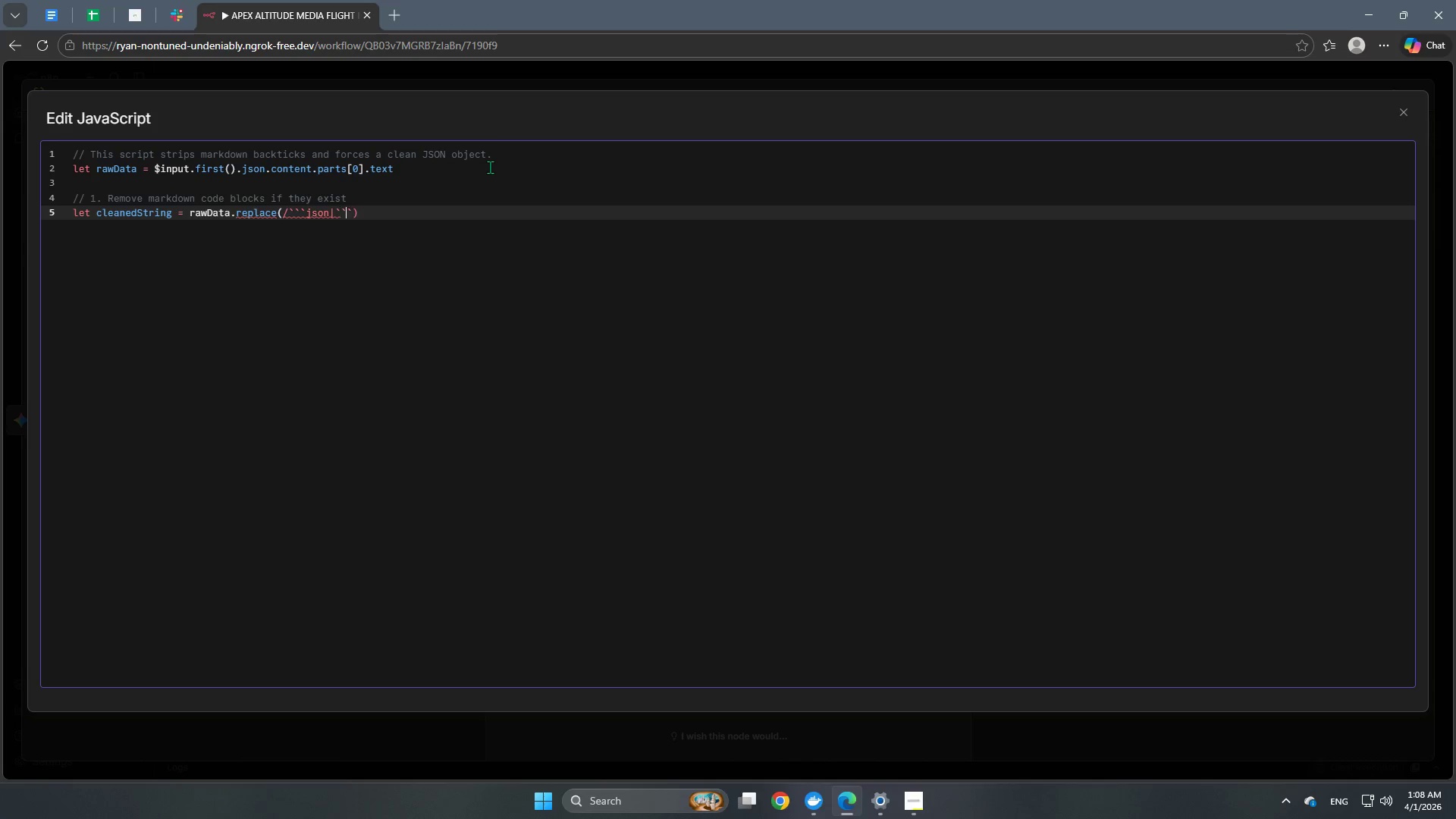 
key(Backquote)
 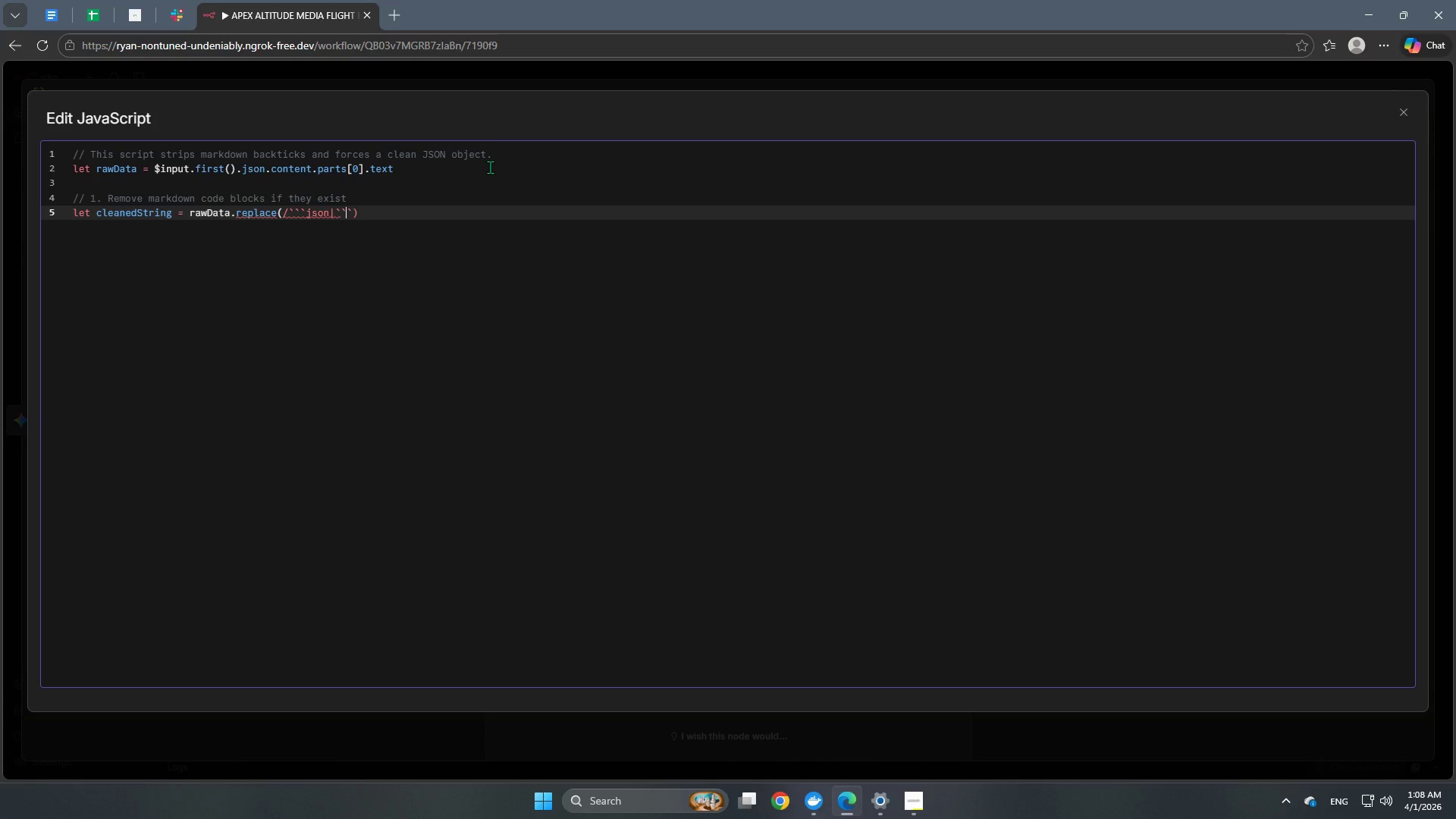 
key(Backquote)
 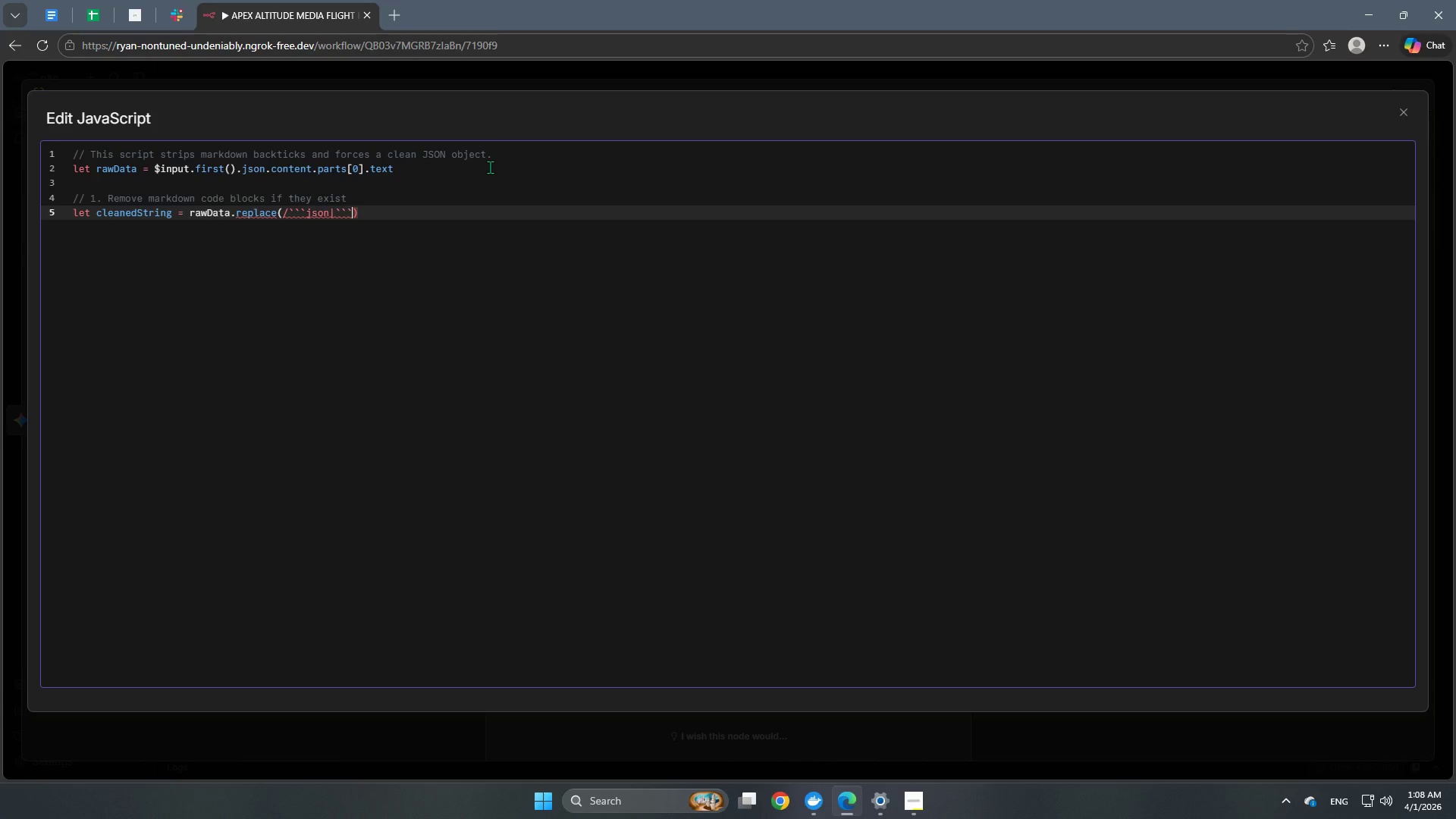 
key(Slash)
 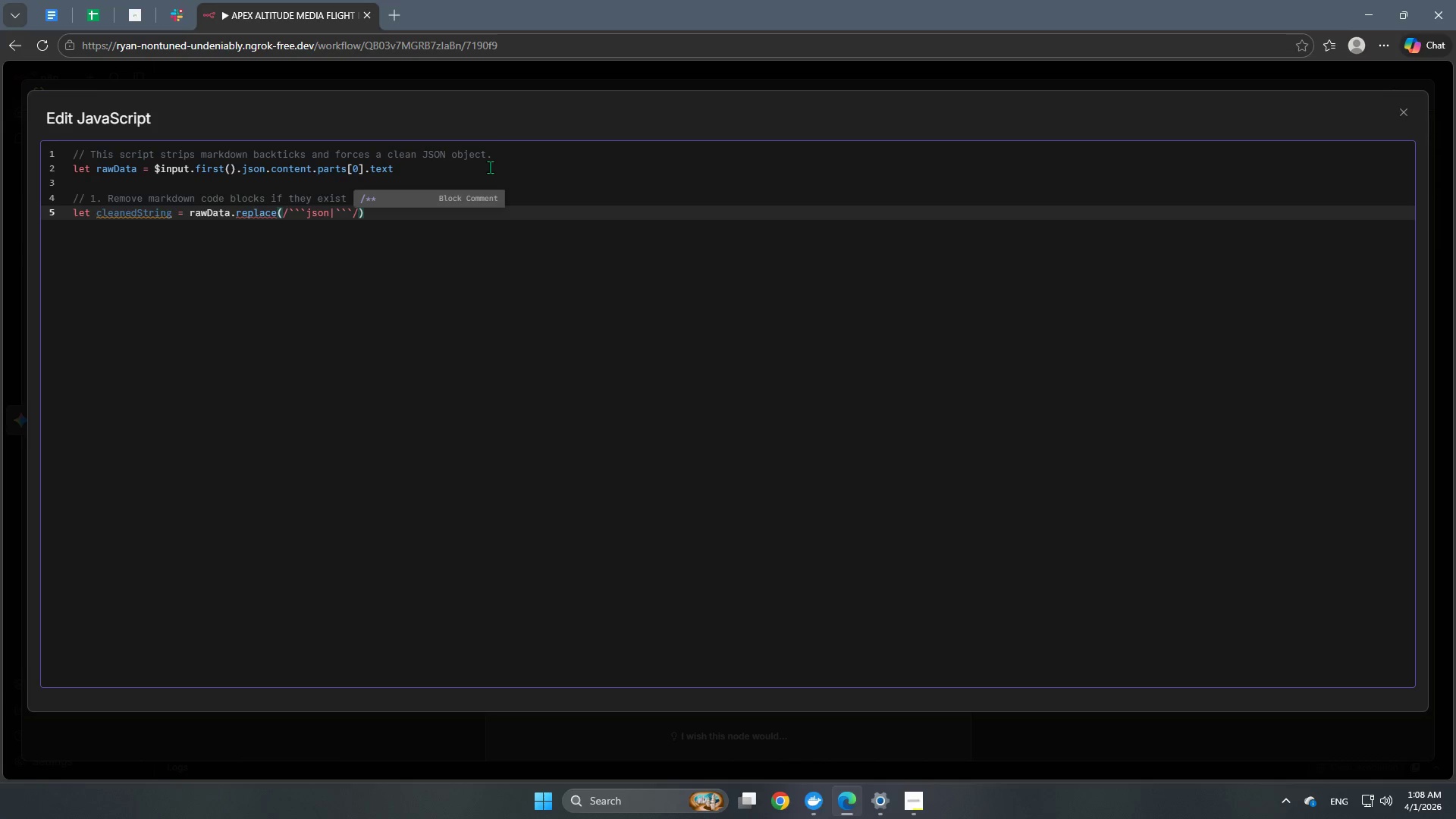 
key(G)
 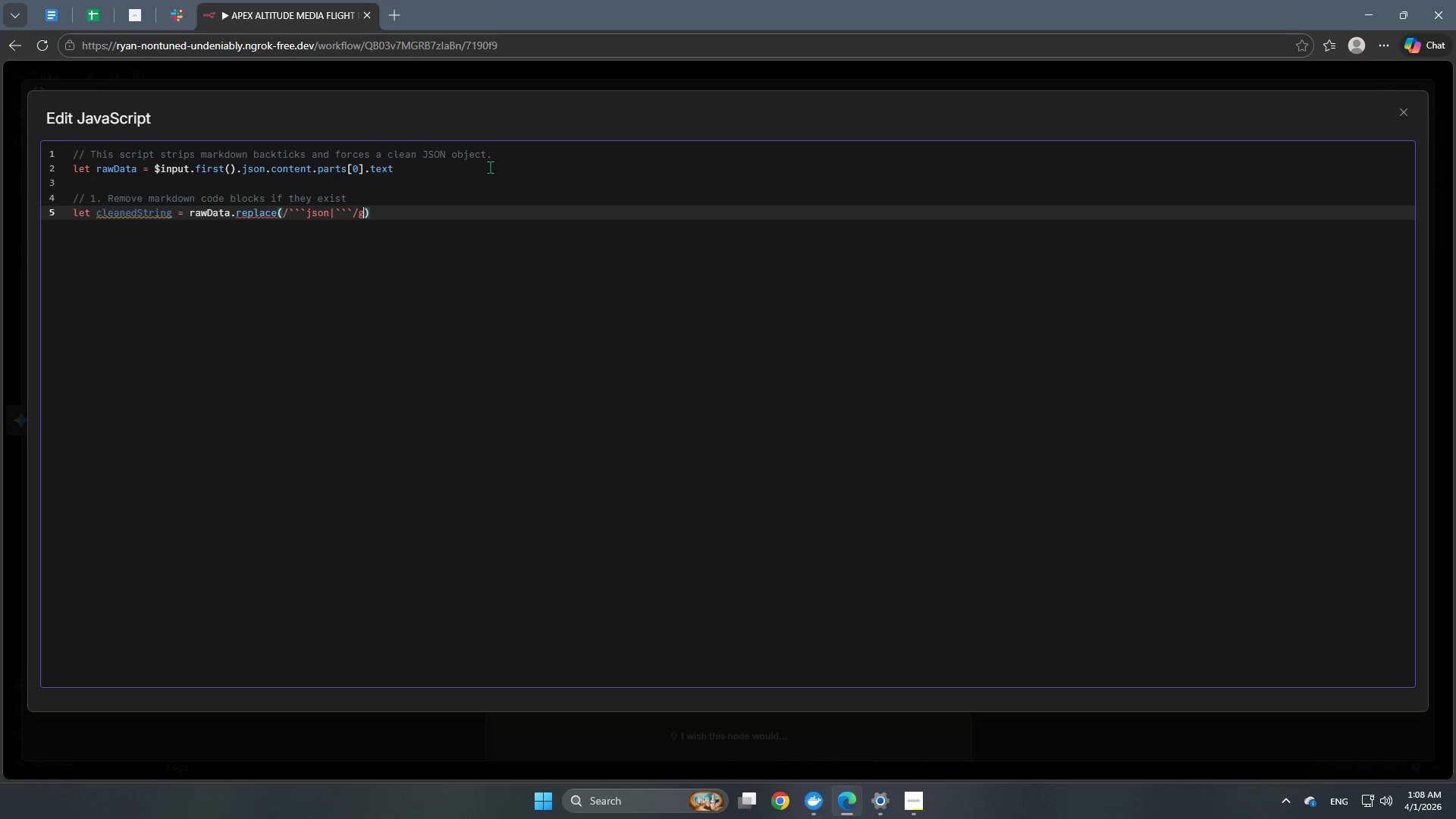 
key(Comma)
 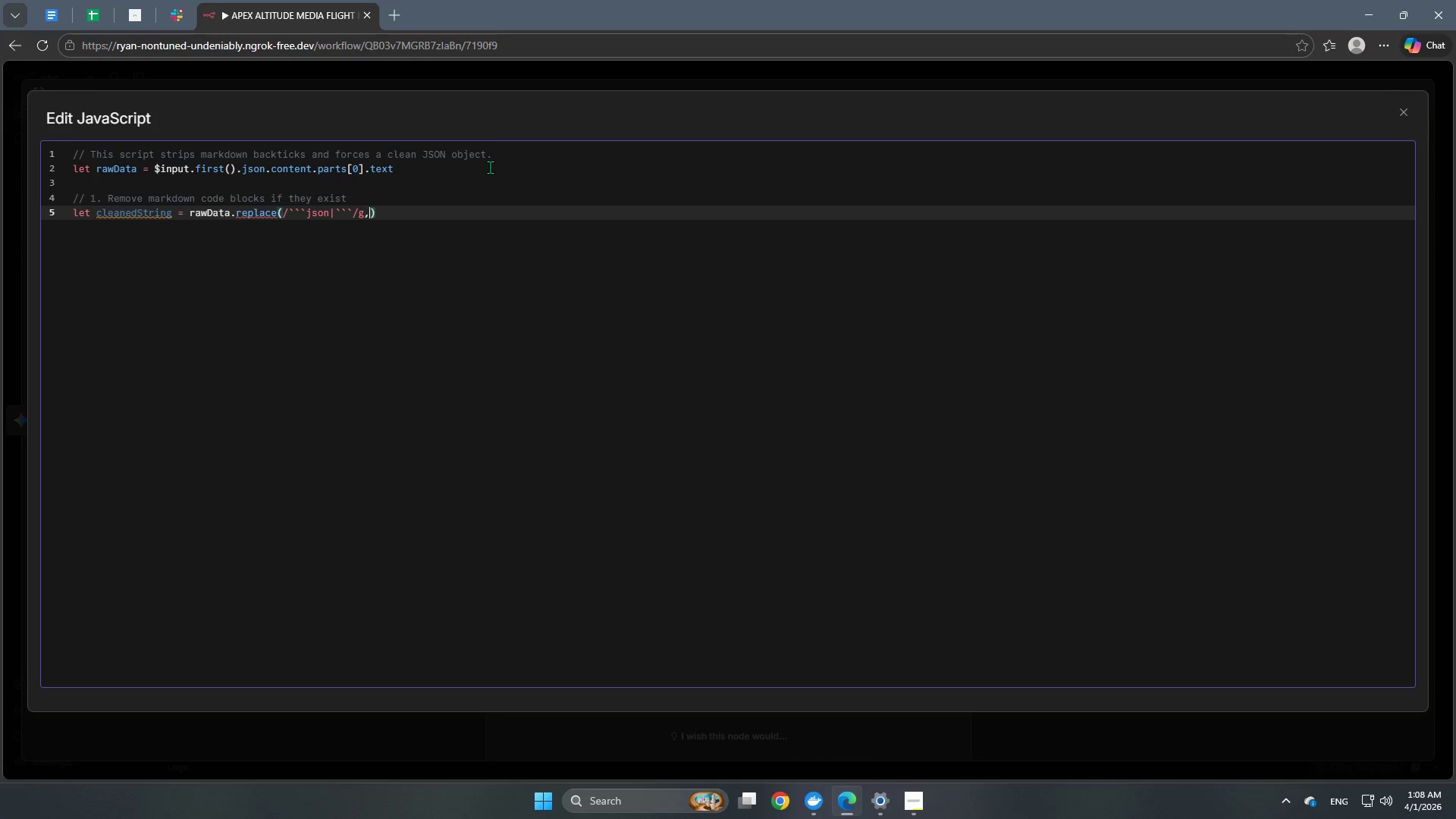 
key(Space)
 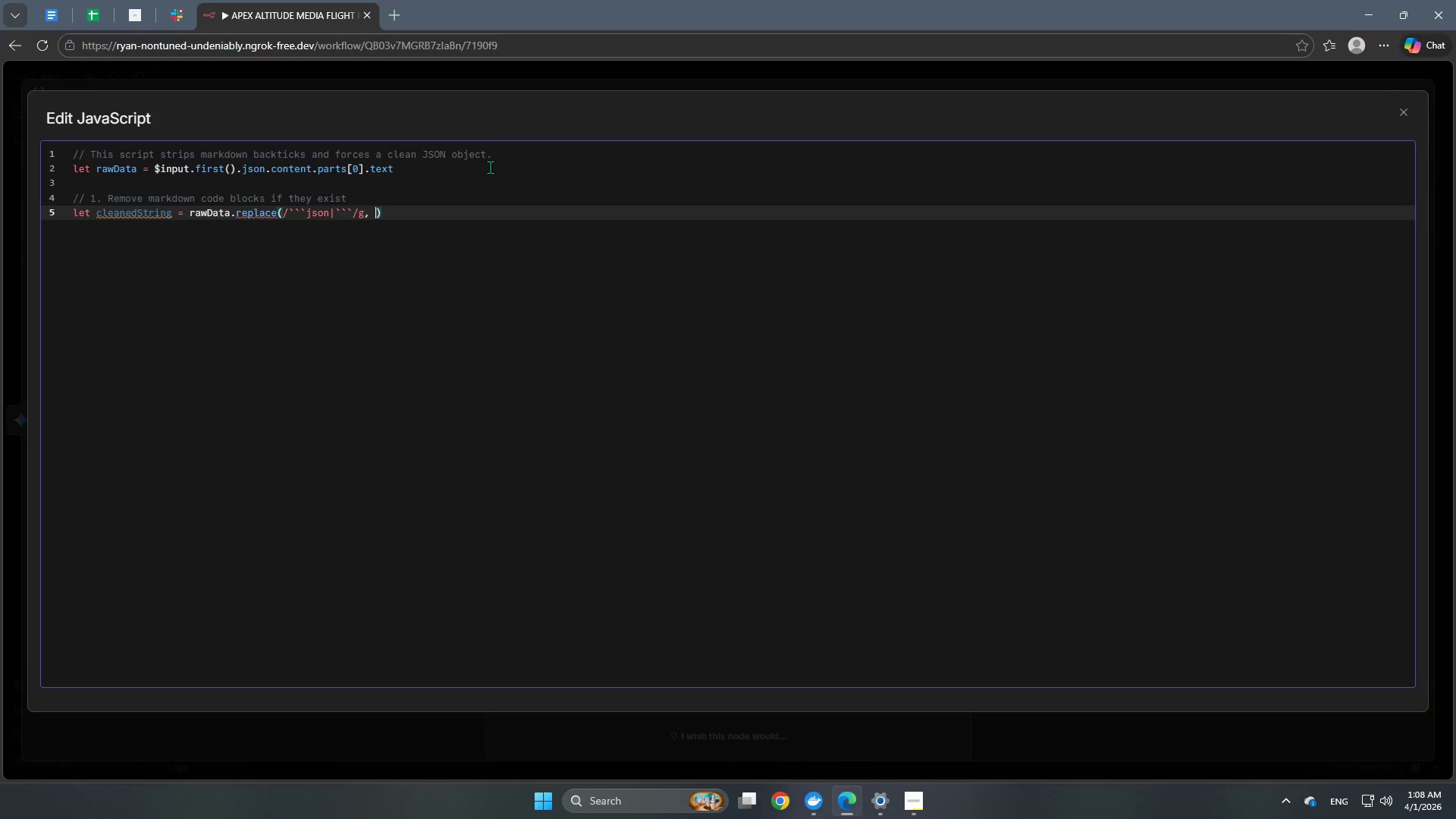 
key(Shift+Quote)
 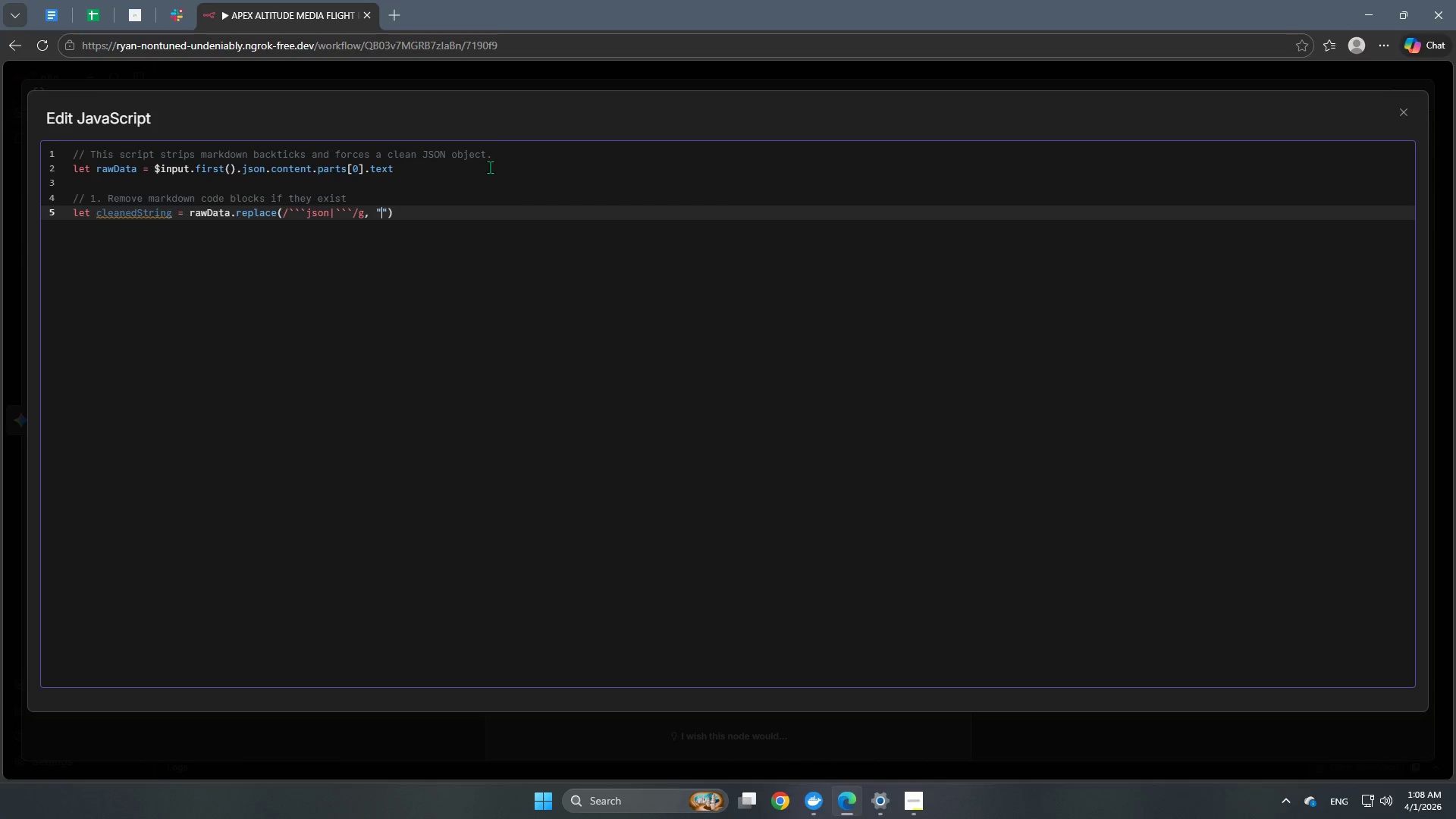 
key(ArrowRight)
 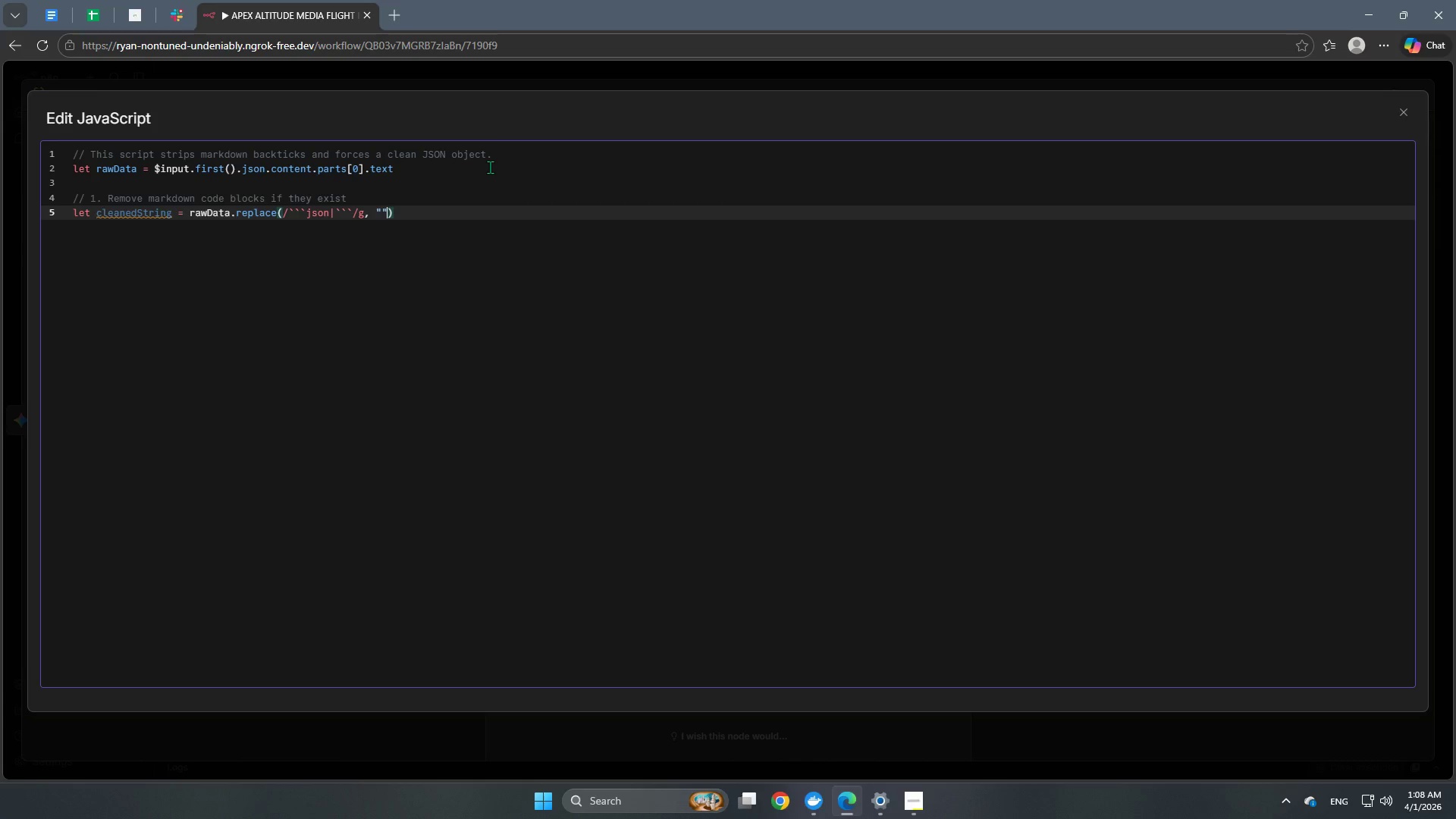 
key(ArrowRight)
 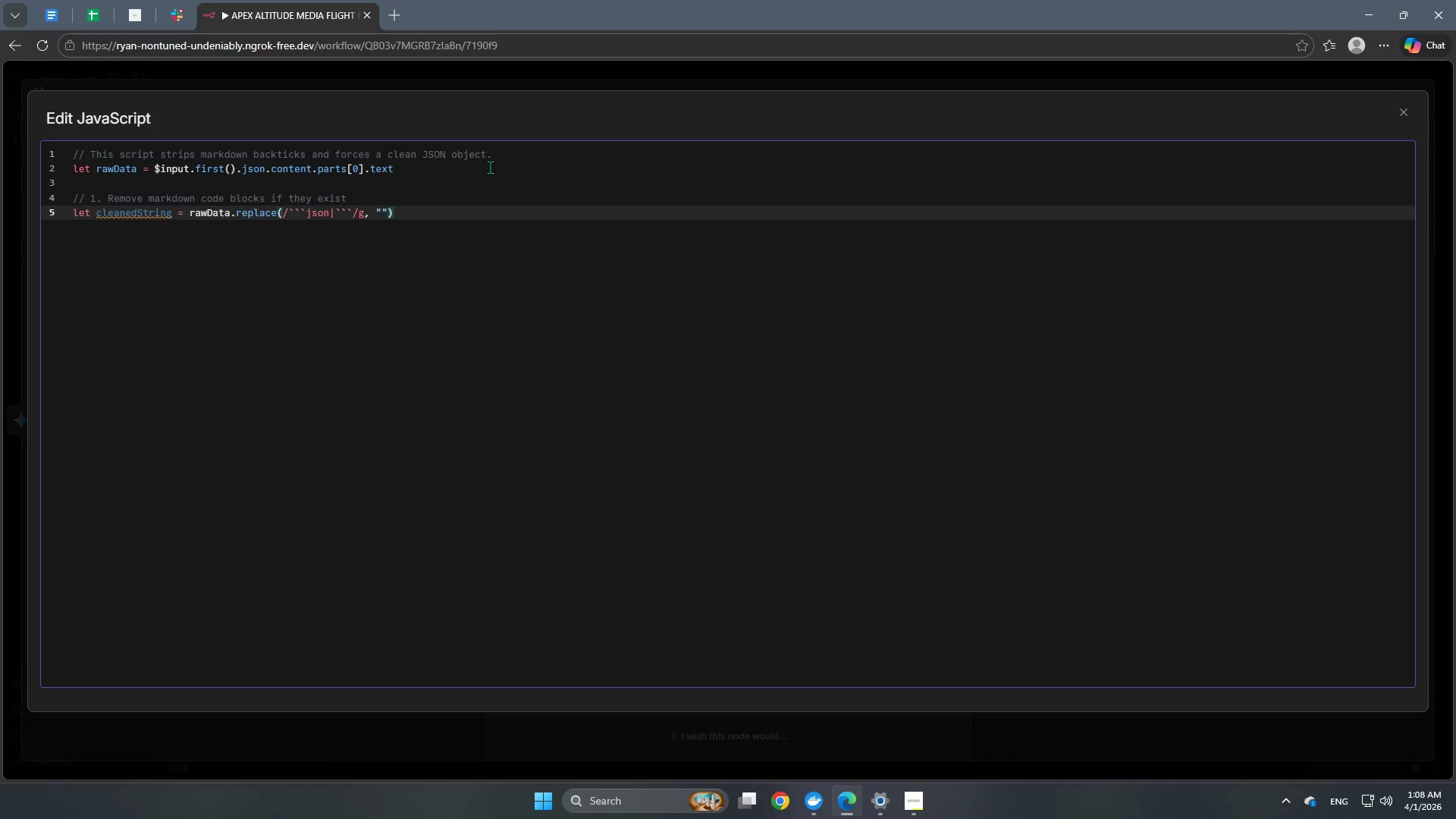 
type(.trim)
 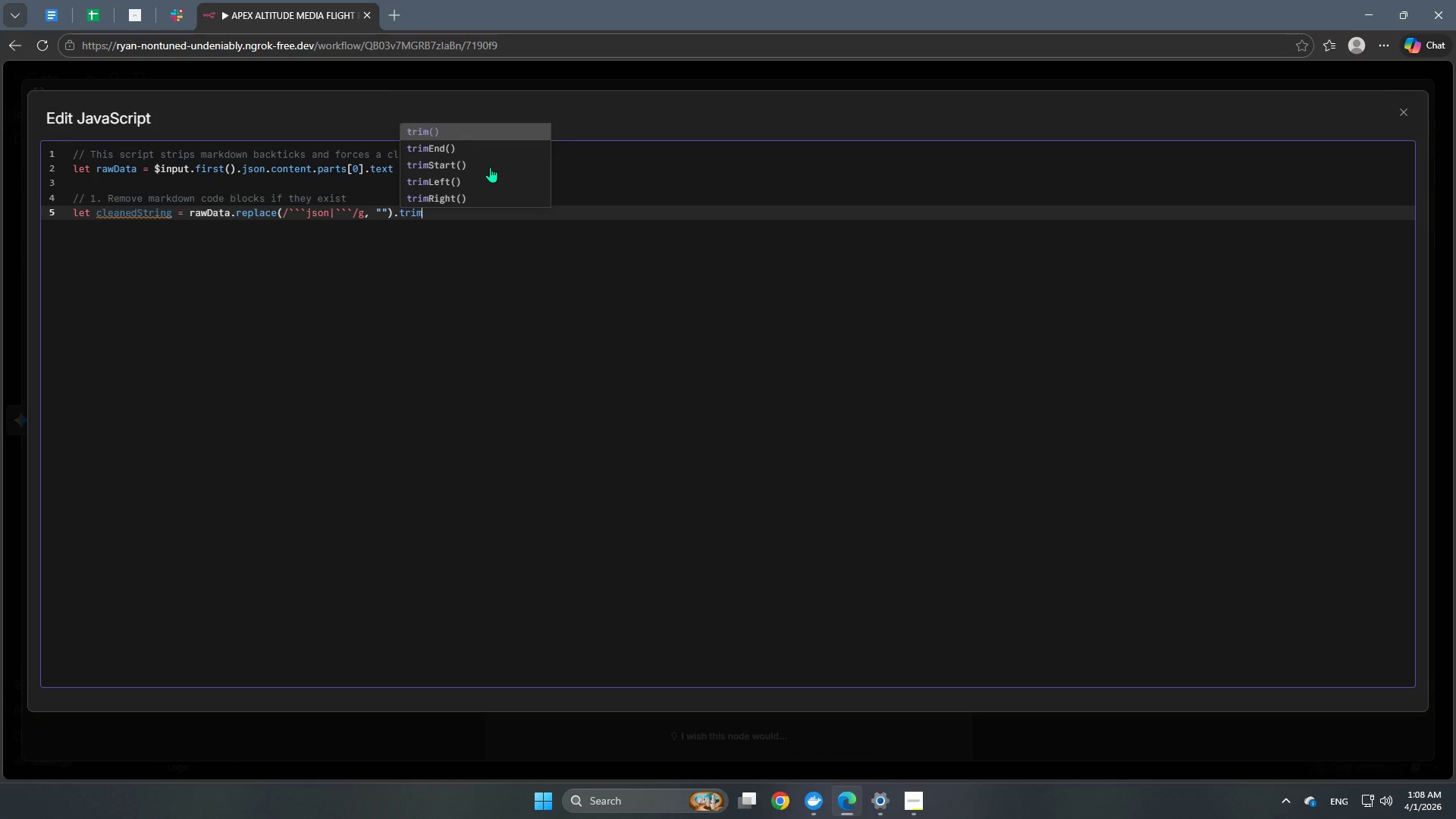 
key(Enter)
 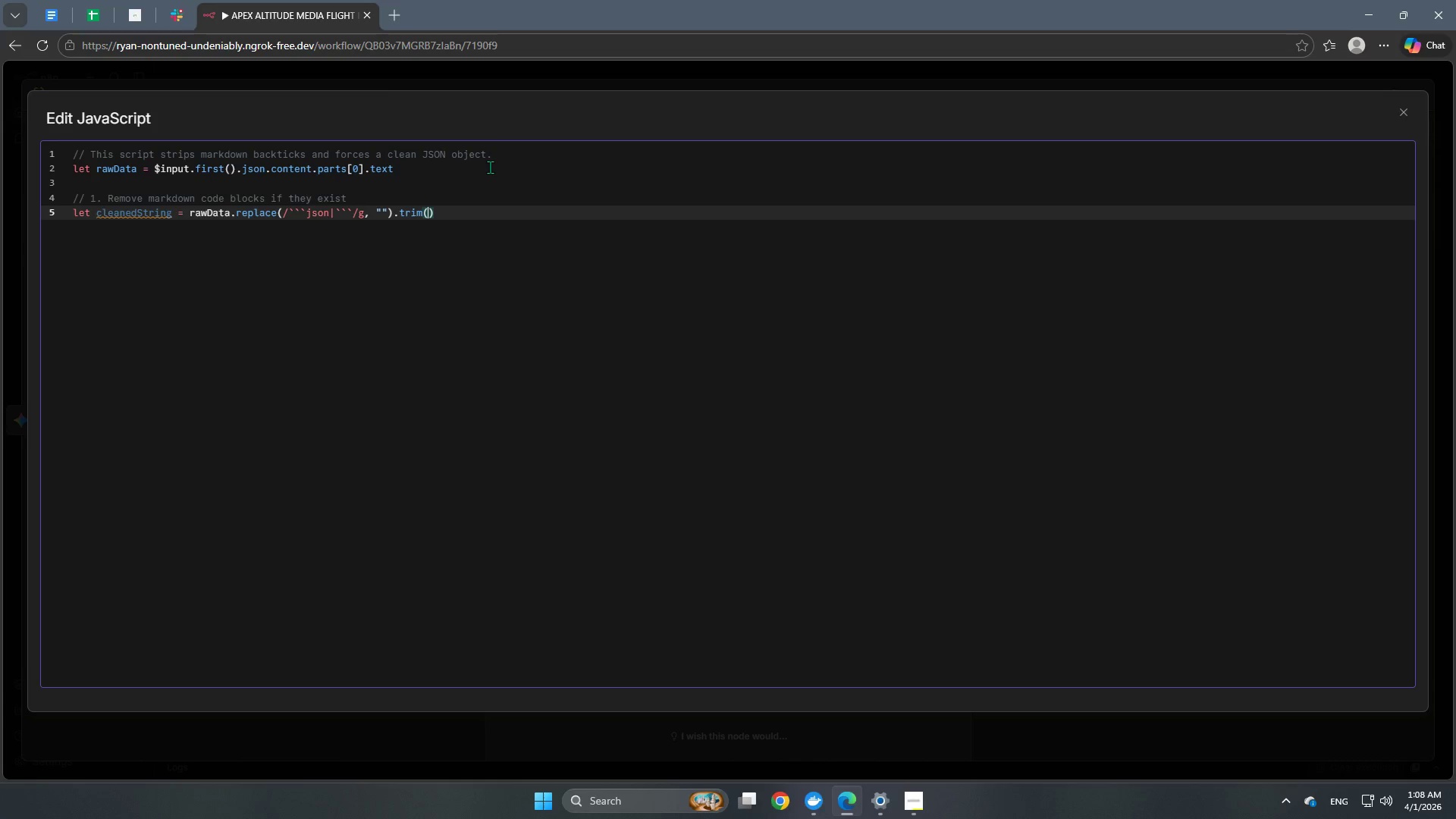 
key(ArrowRight)
 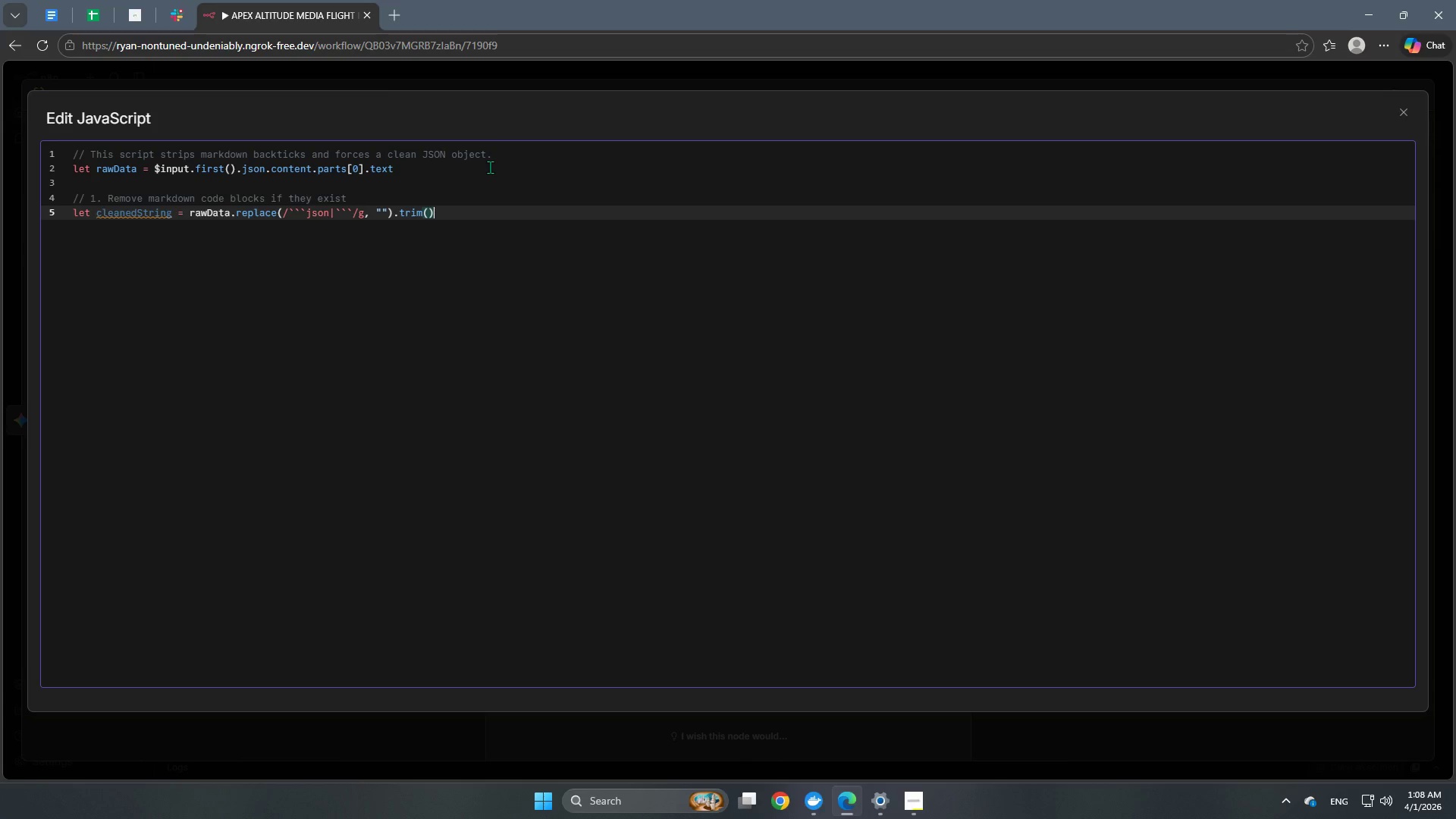 
key(ArrowRight)
 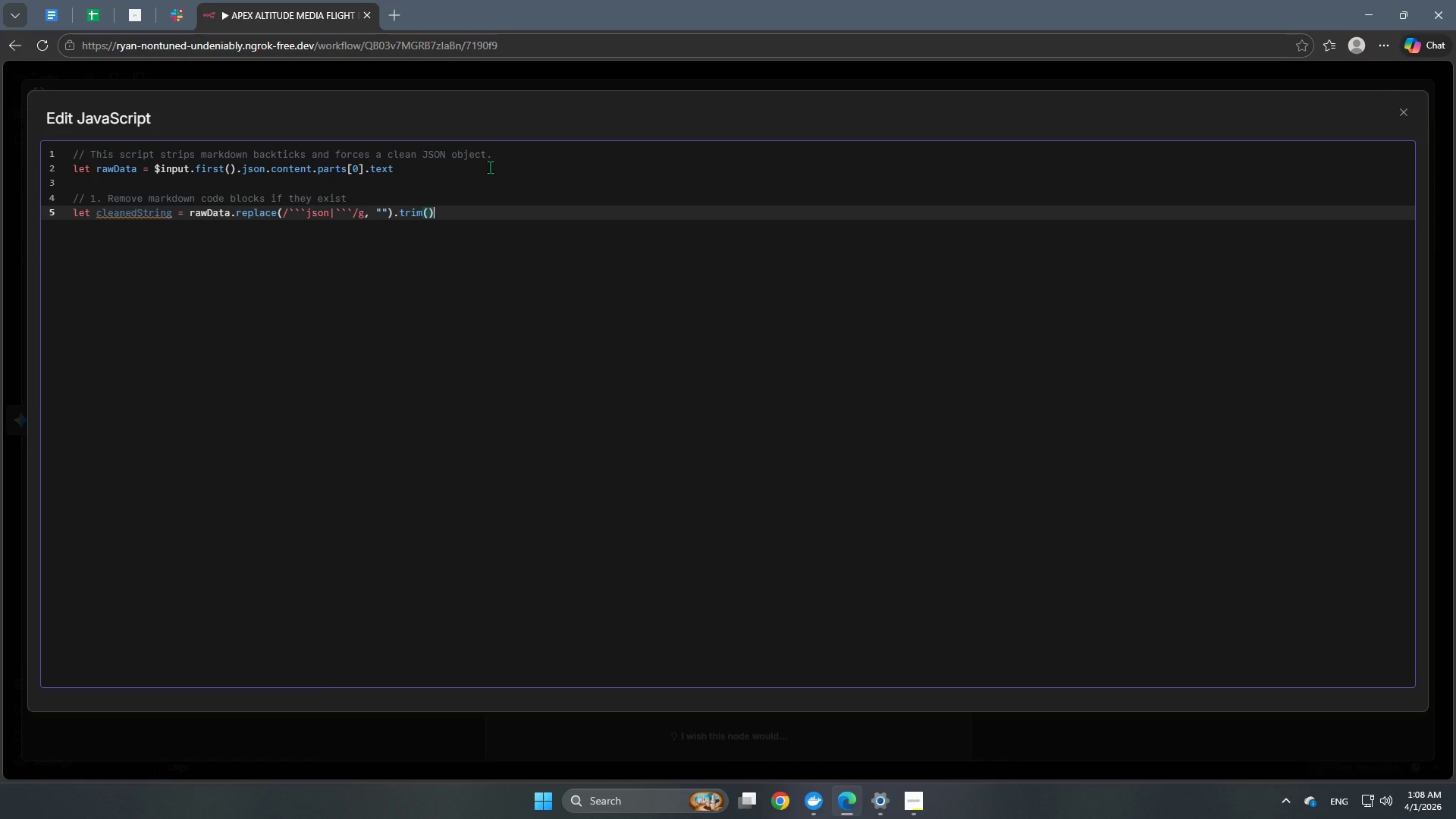 
key(Semicolon)
 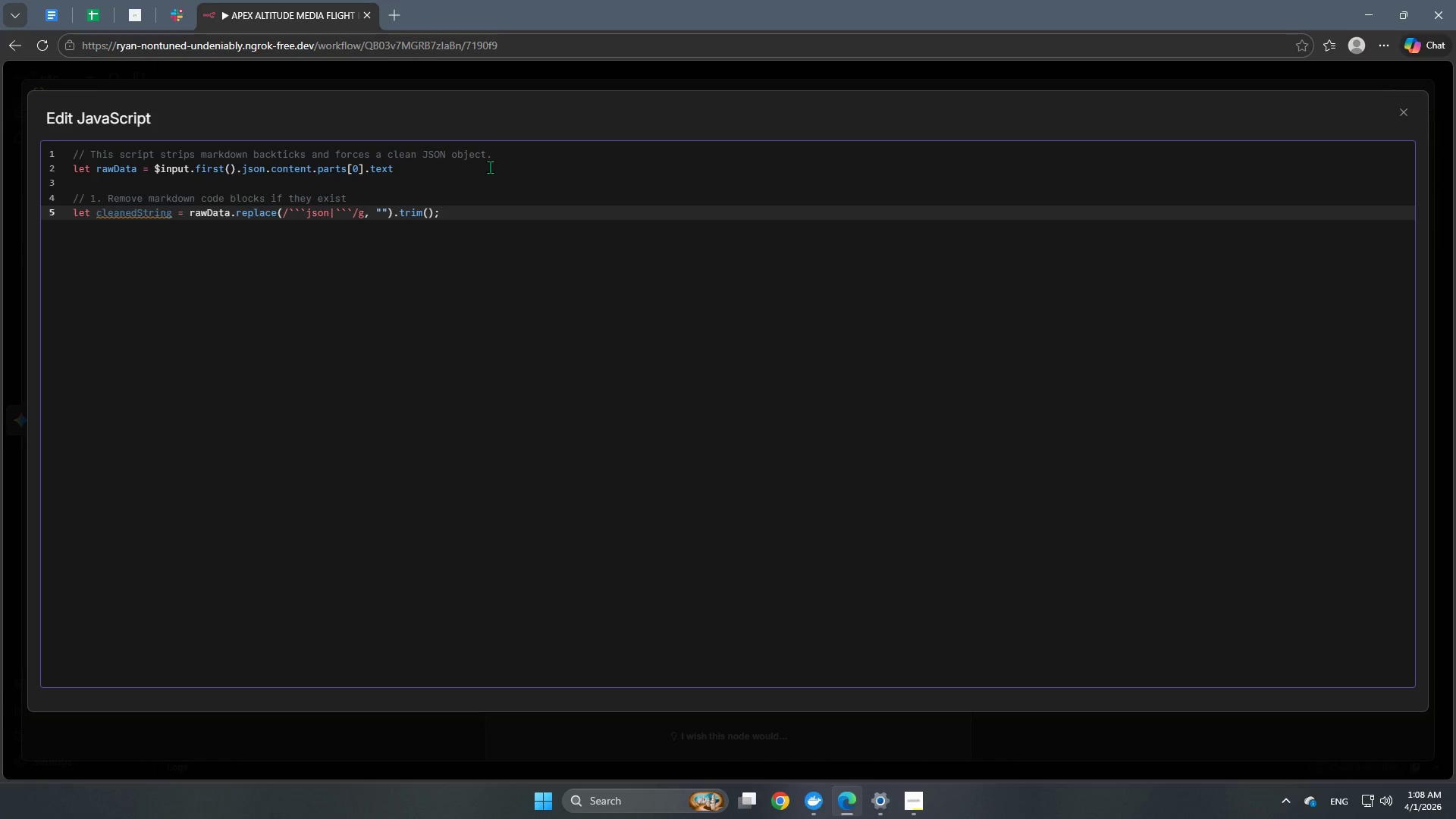 
left_click([444, 171])
 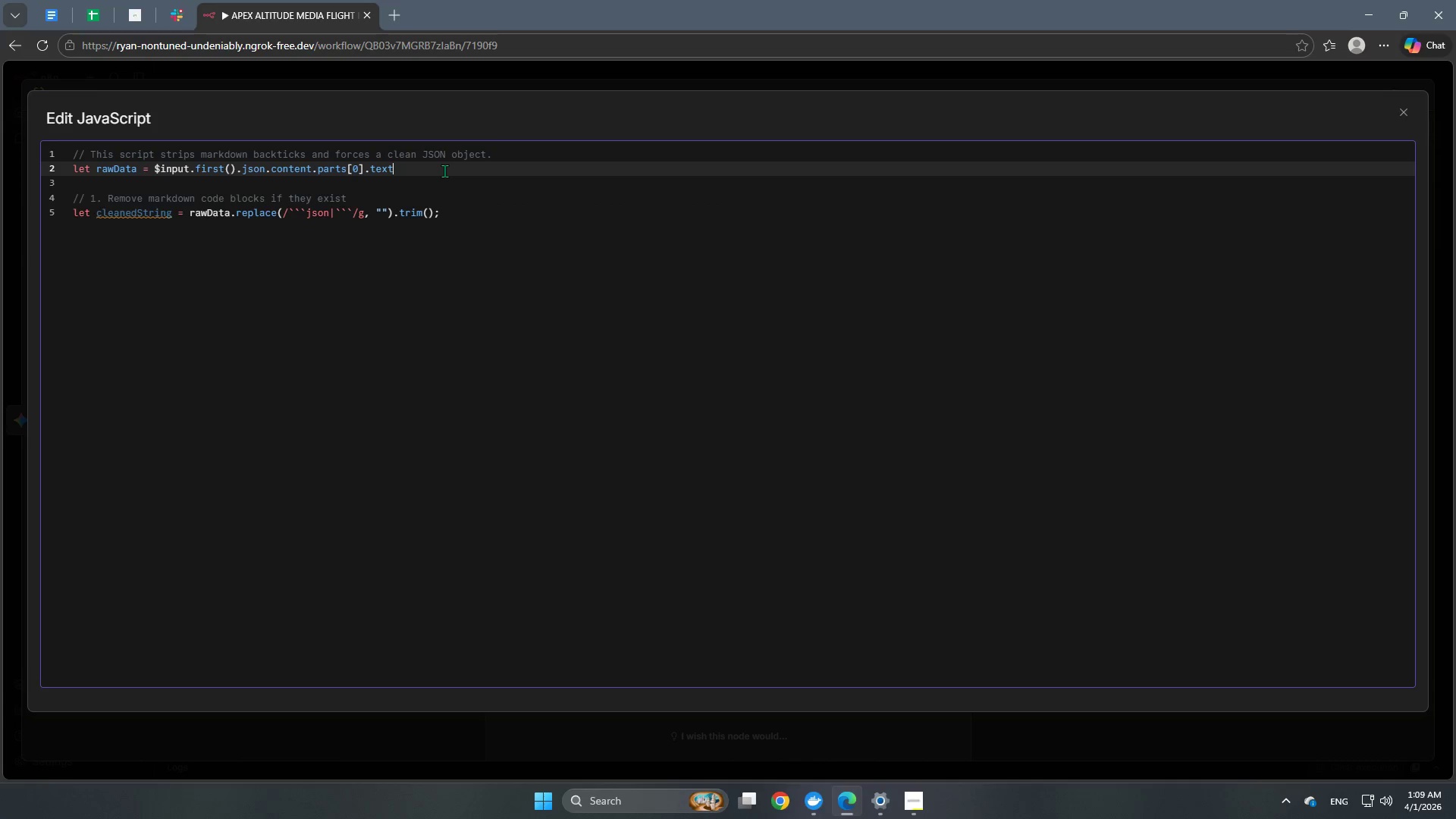 
key(Semicolon)
 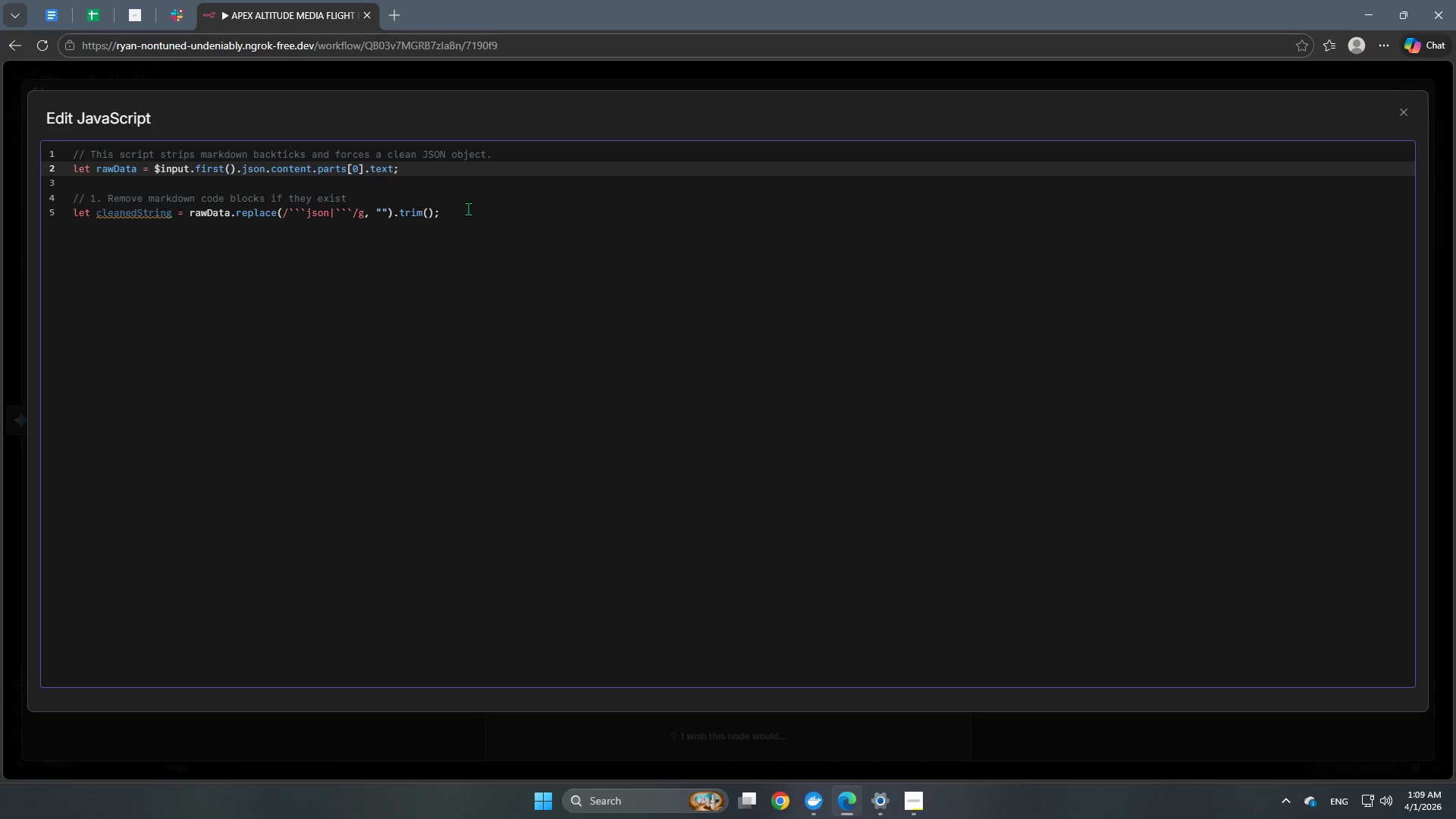 
left_click([463, 229])
 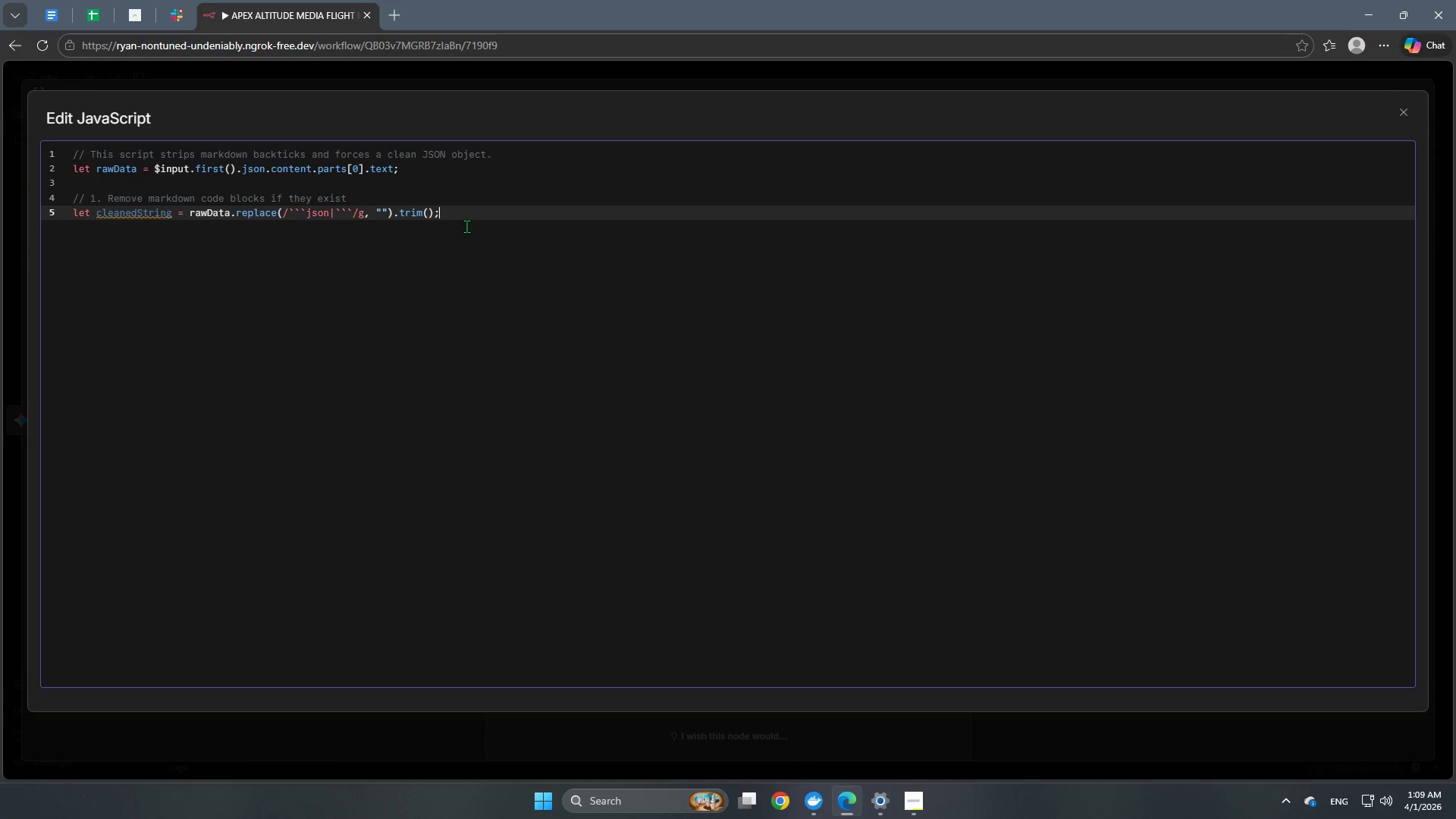 
key(Enter)
 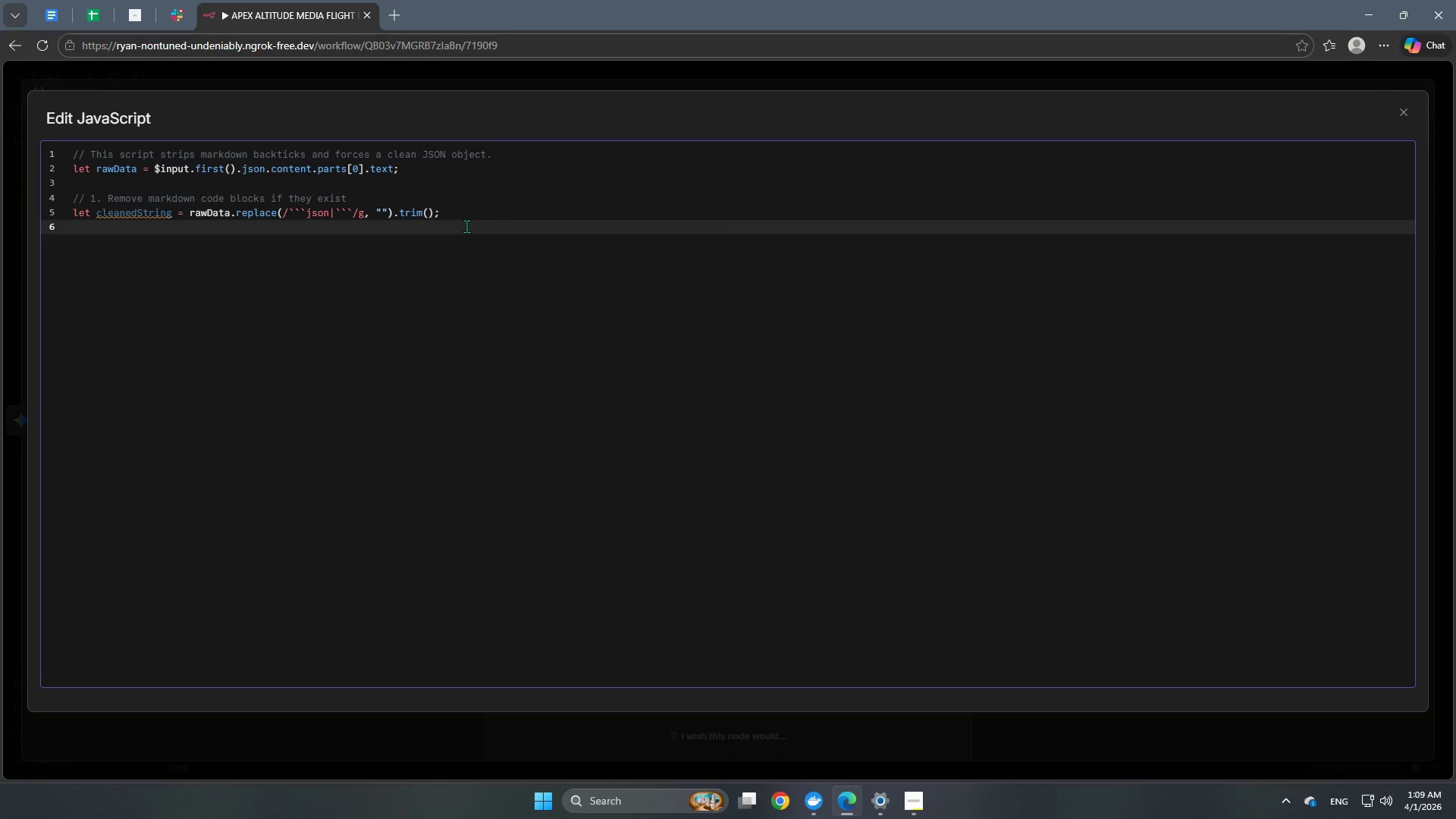 
key(Enter)
 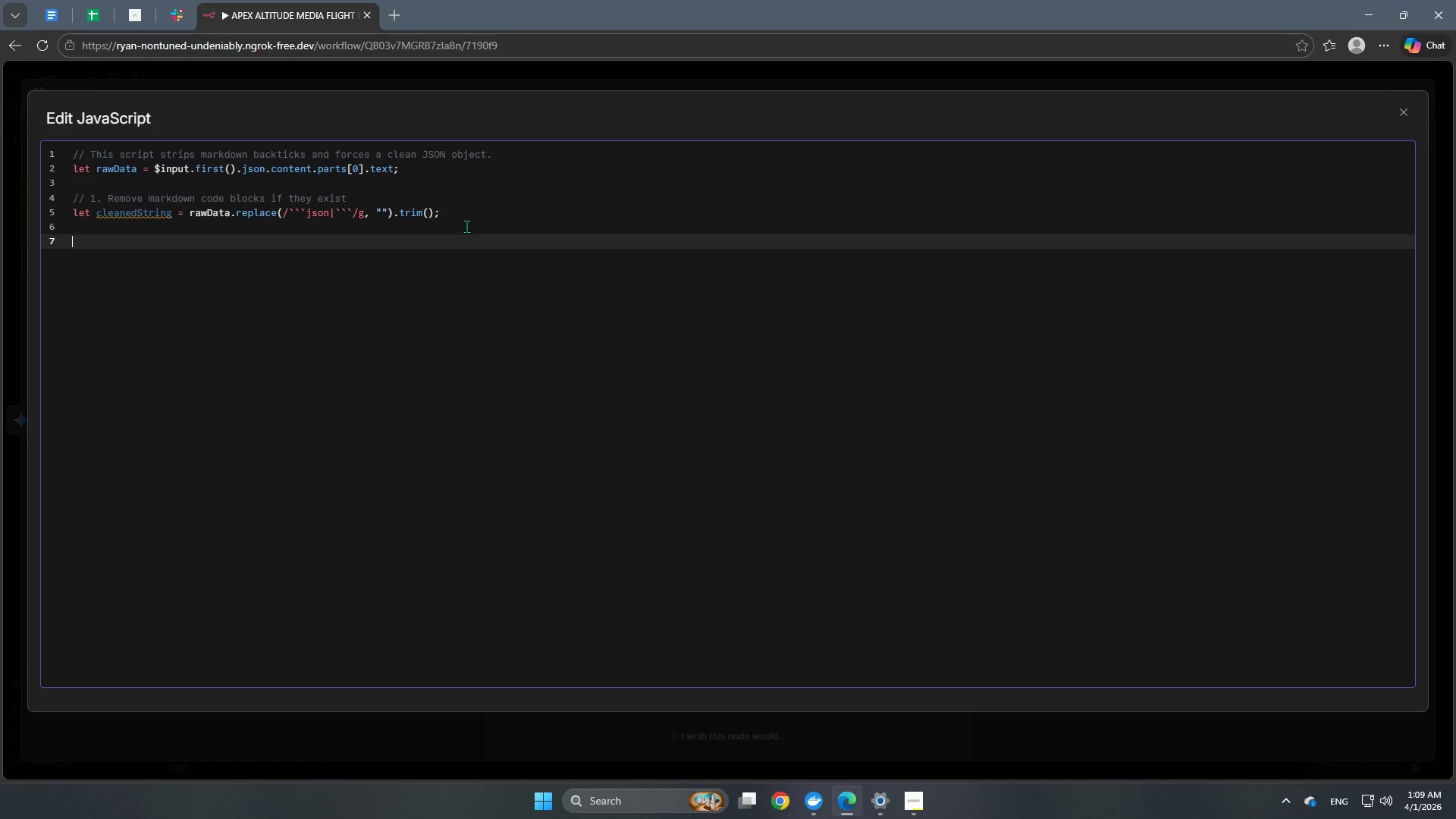 
key(Slash)
 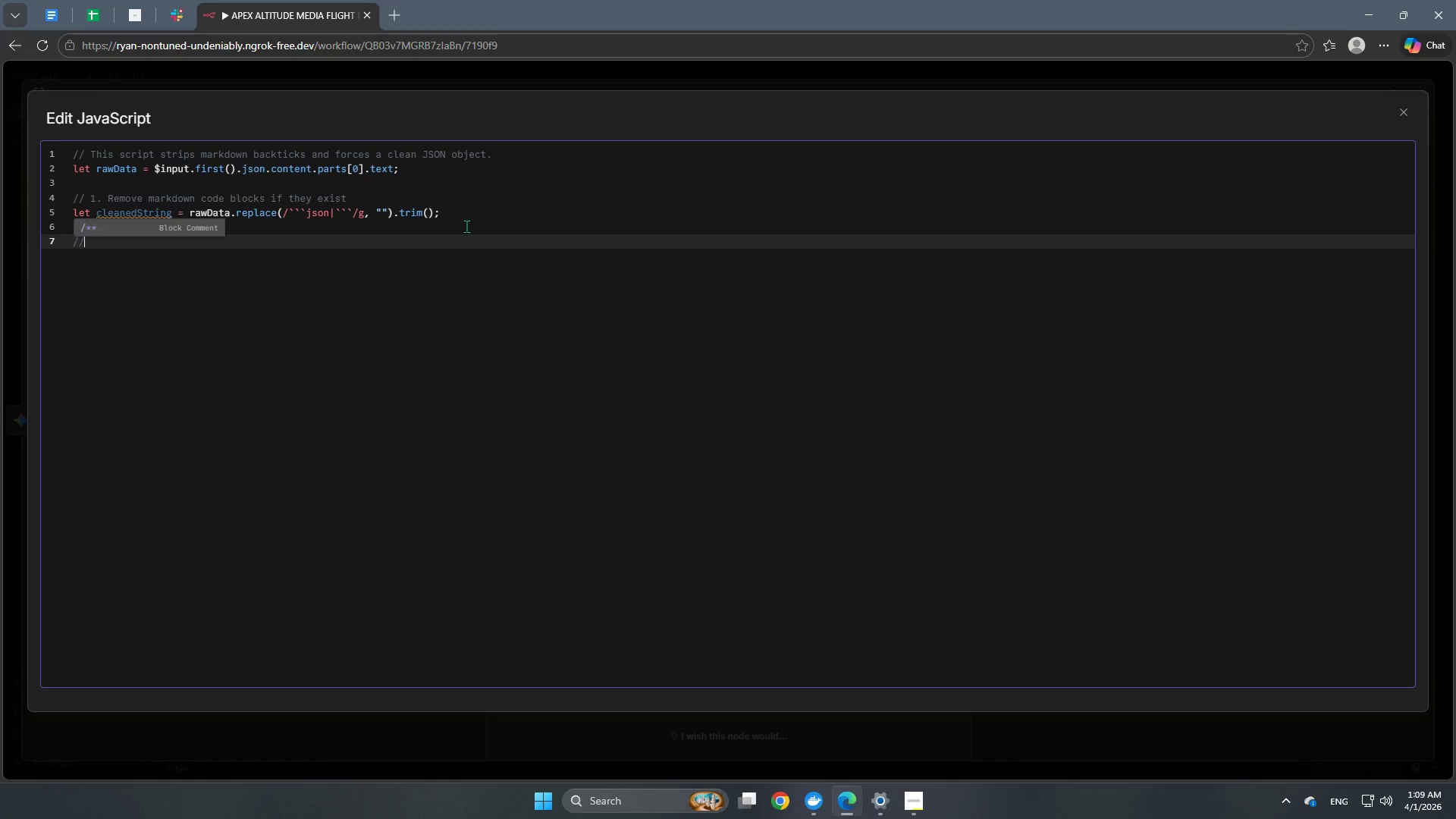 
key(Slash)
 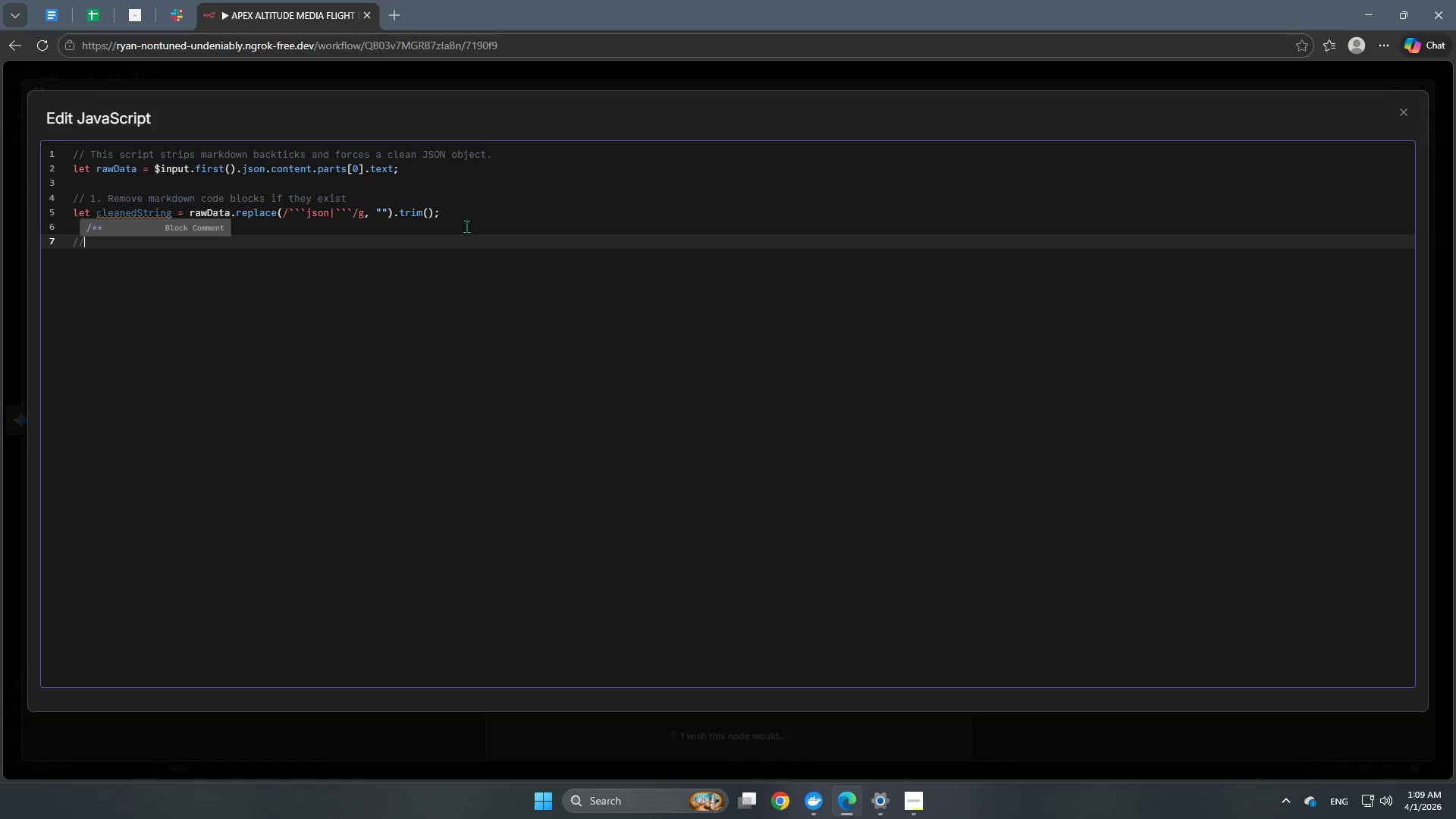 
key(Numpad2)
 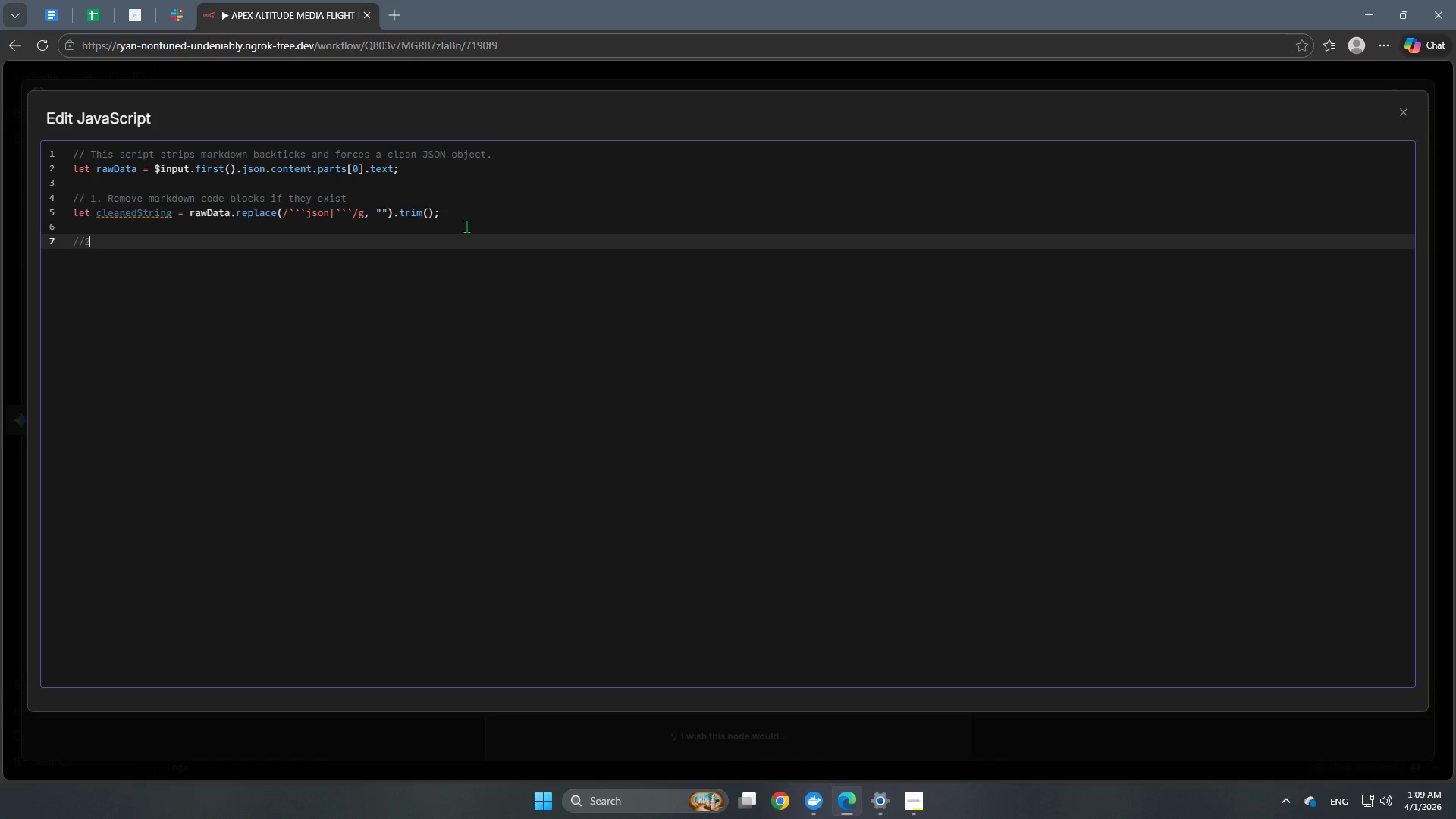 
key(Backspace)
 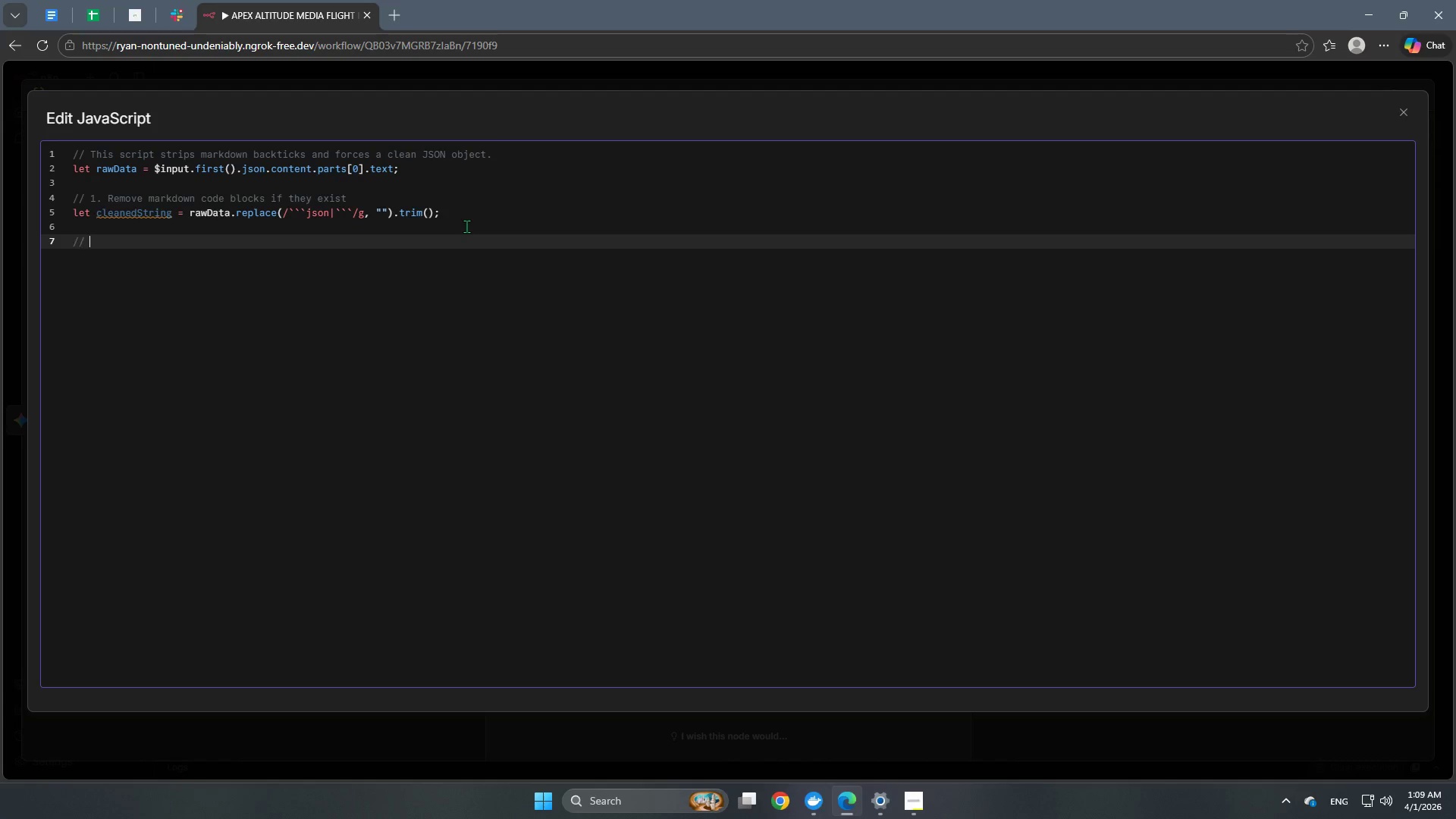 
key(Space)
 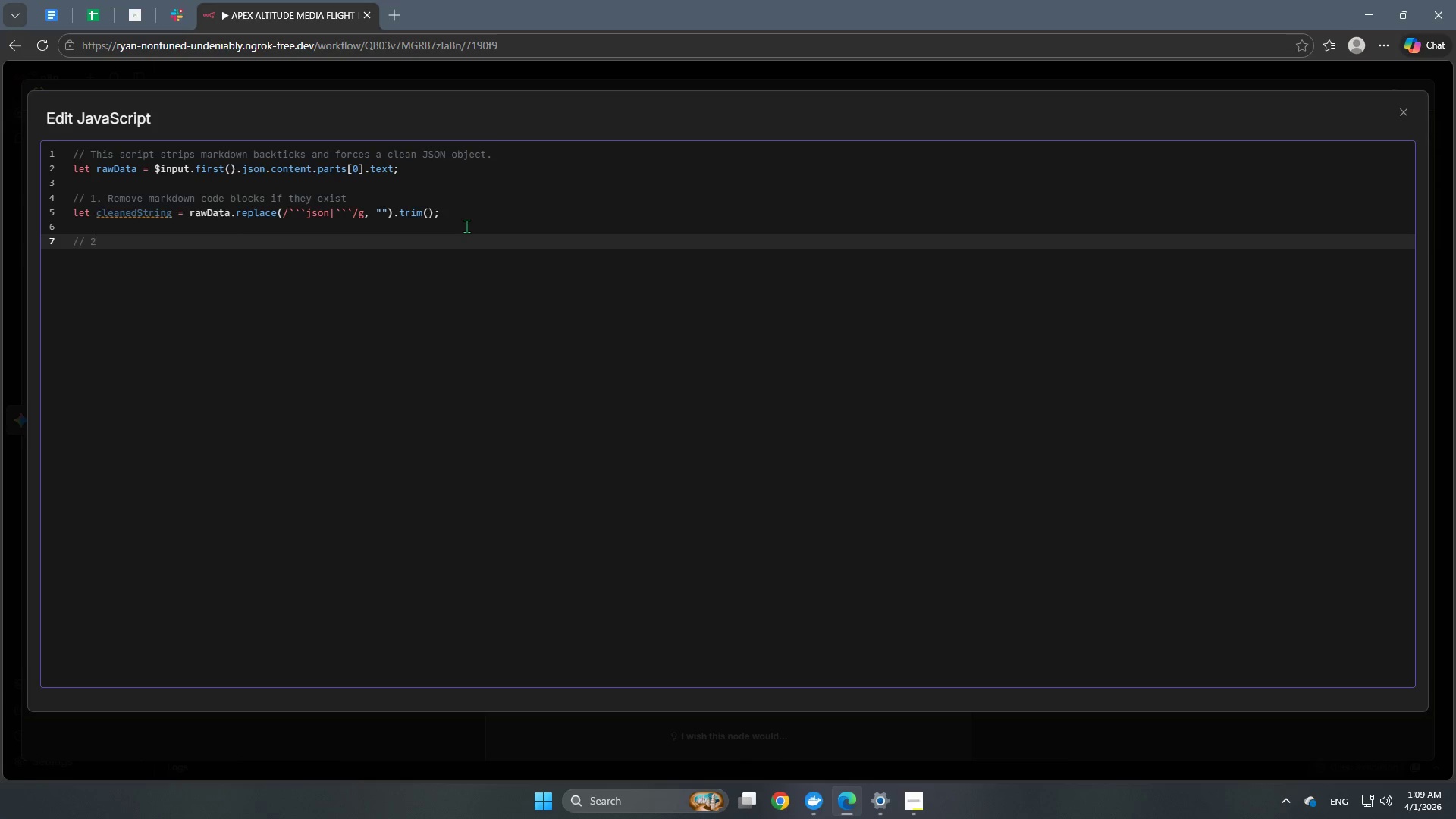 
key(Numpad2)
 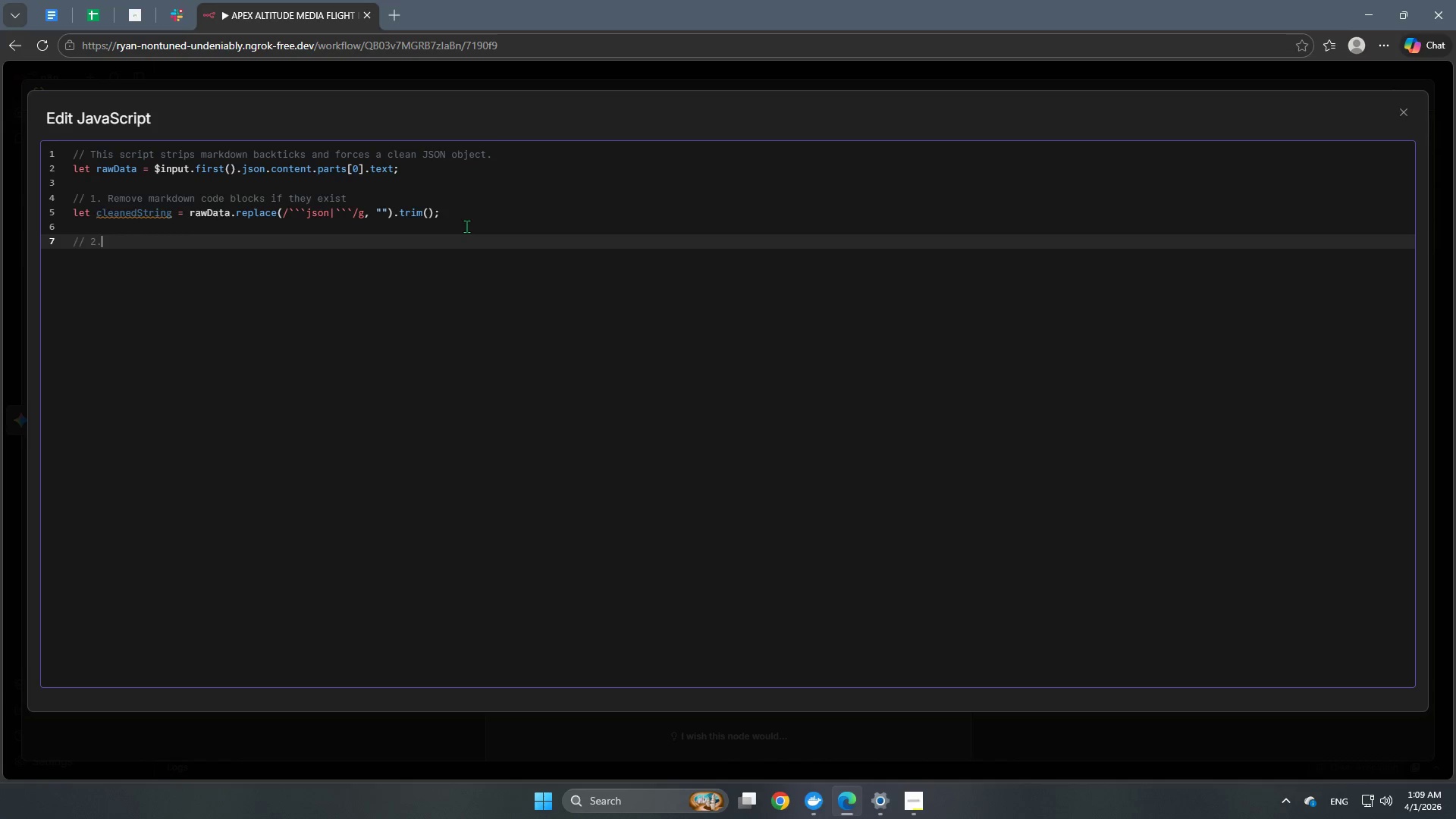 
key(NumpadDecimal)
 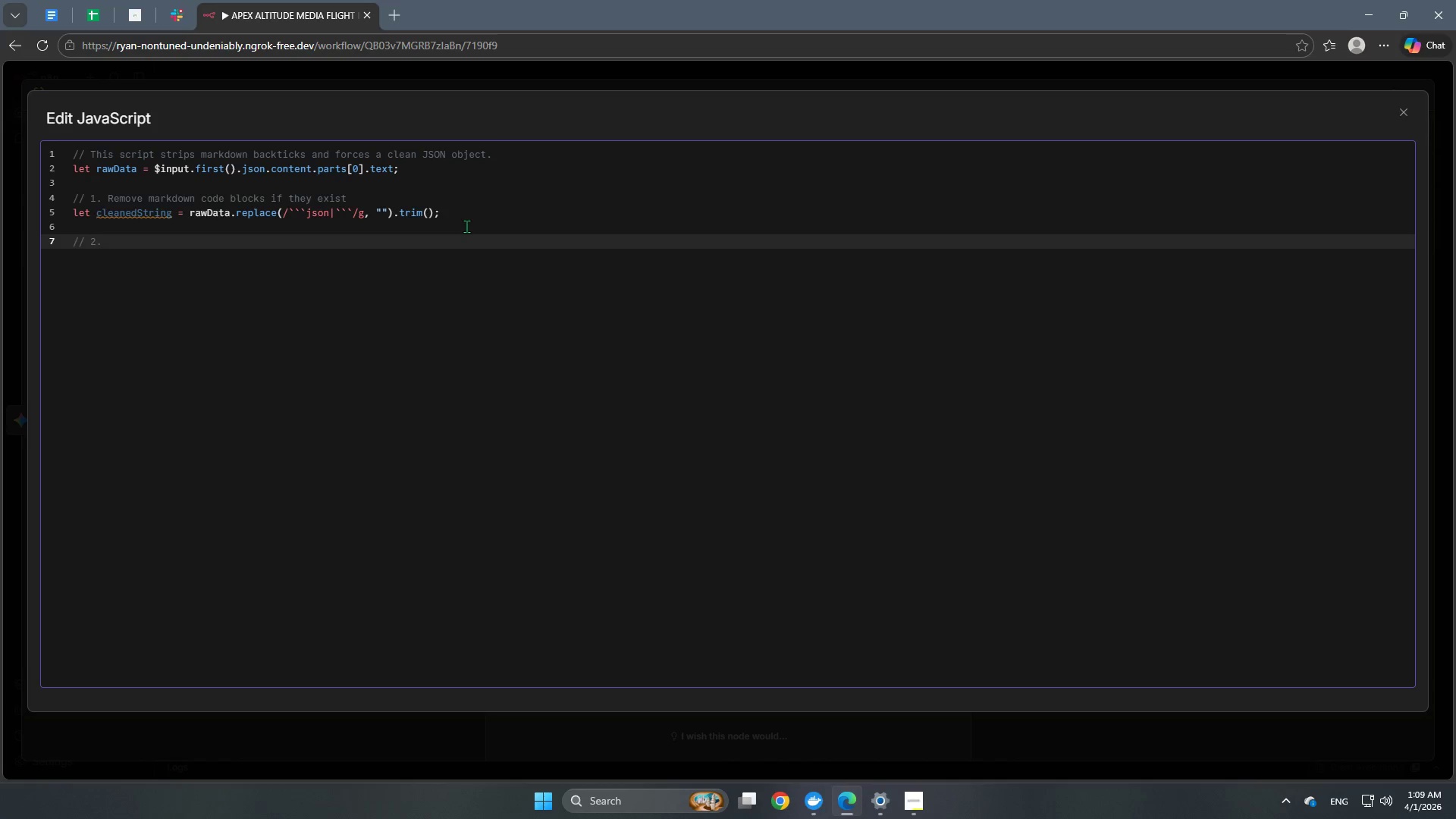 
key(Space)
 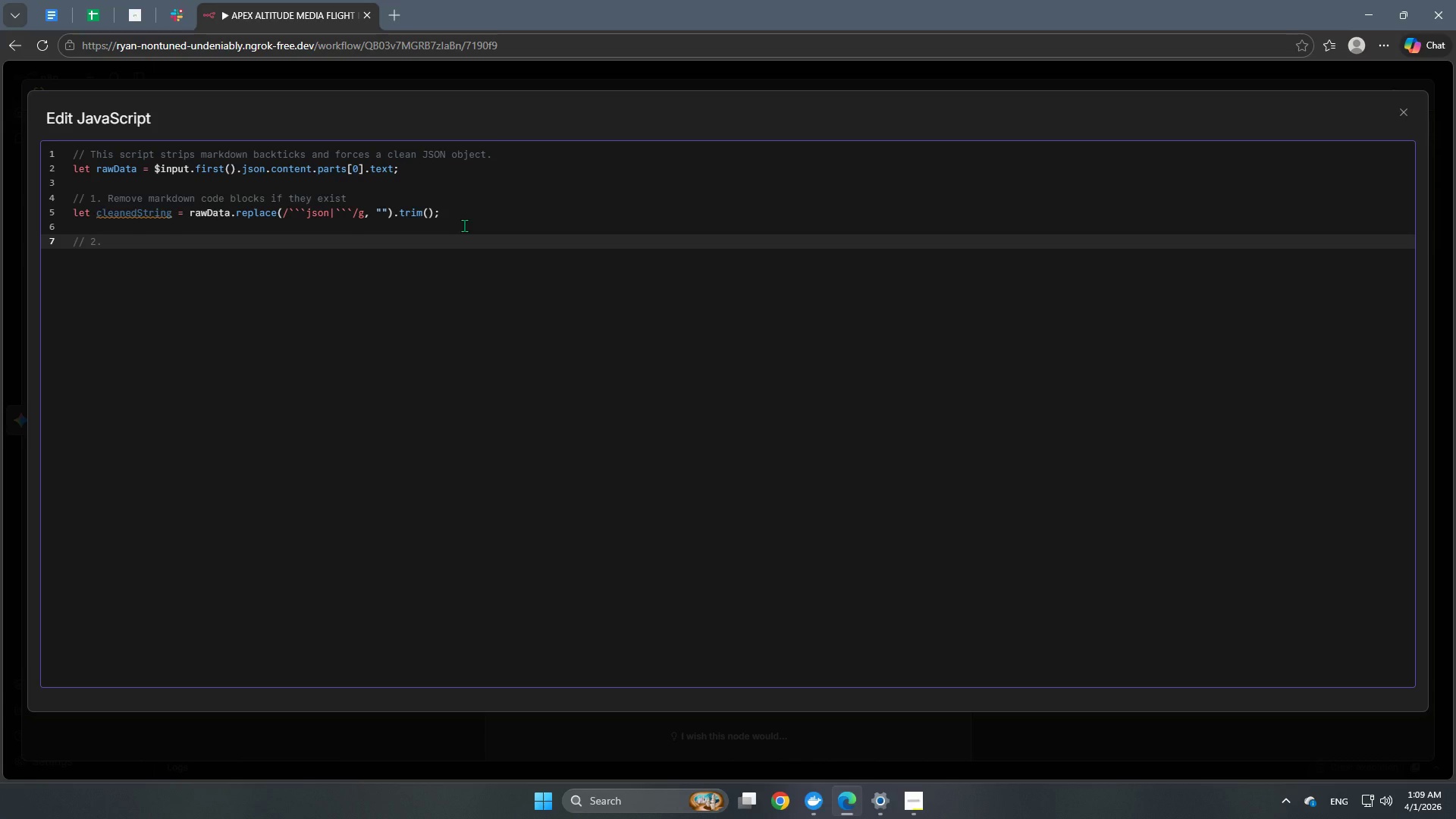 
type(Parse the string into a real JJ)
key(Backspace)
type(SON object)
 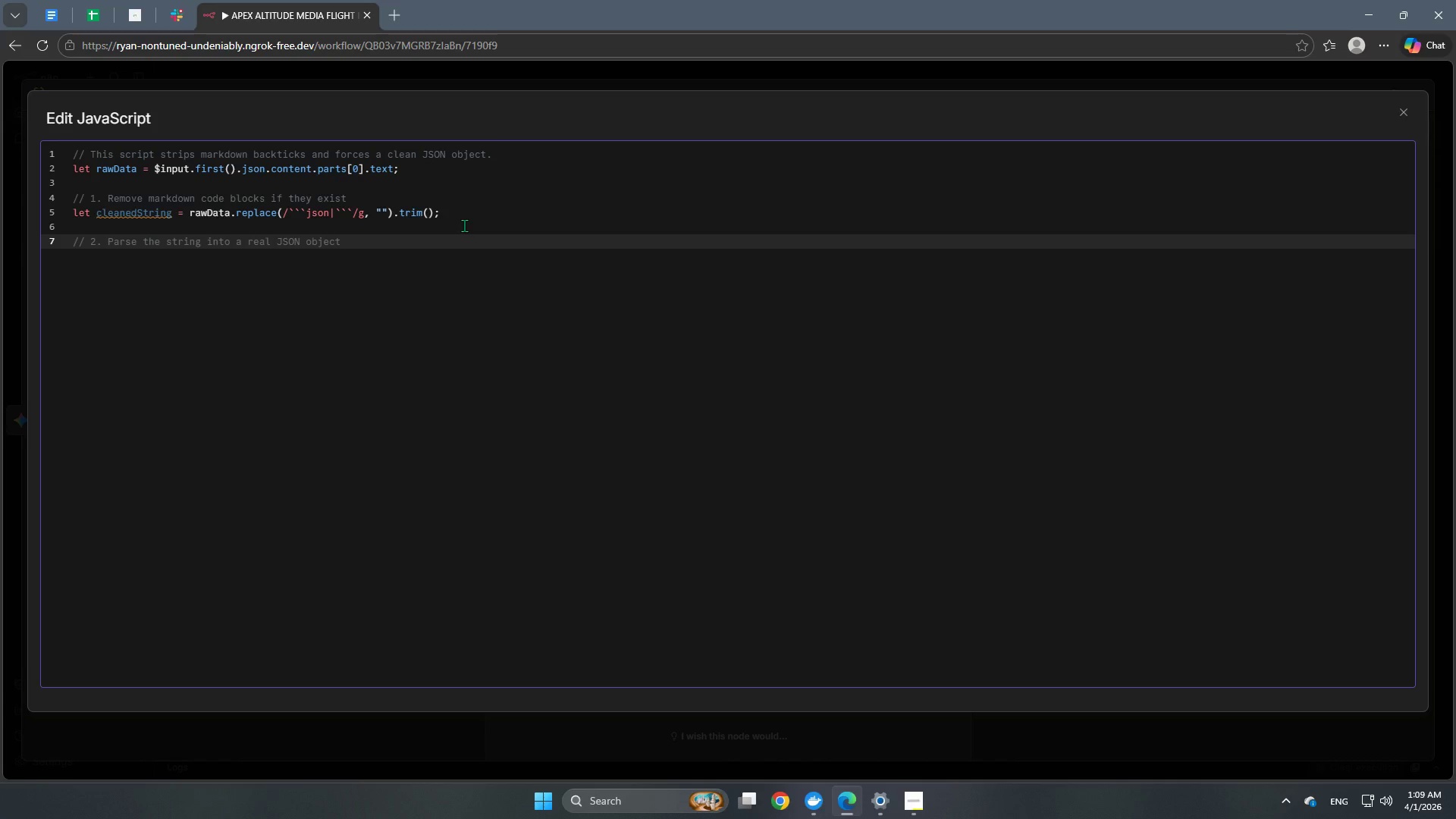 
wait(5.73)
 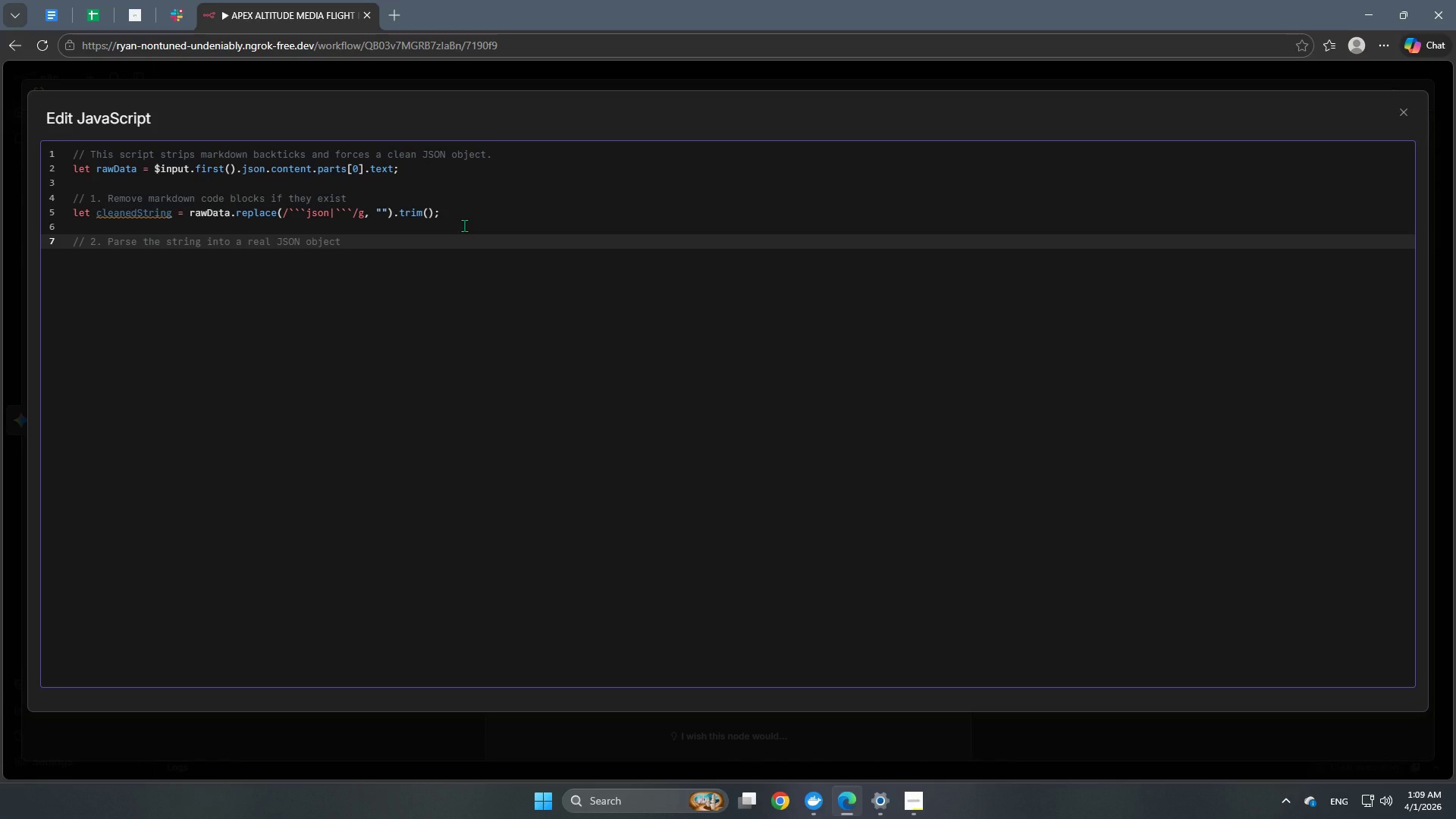 
key(Enter)
 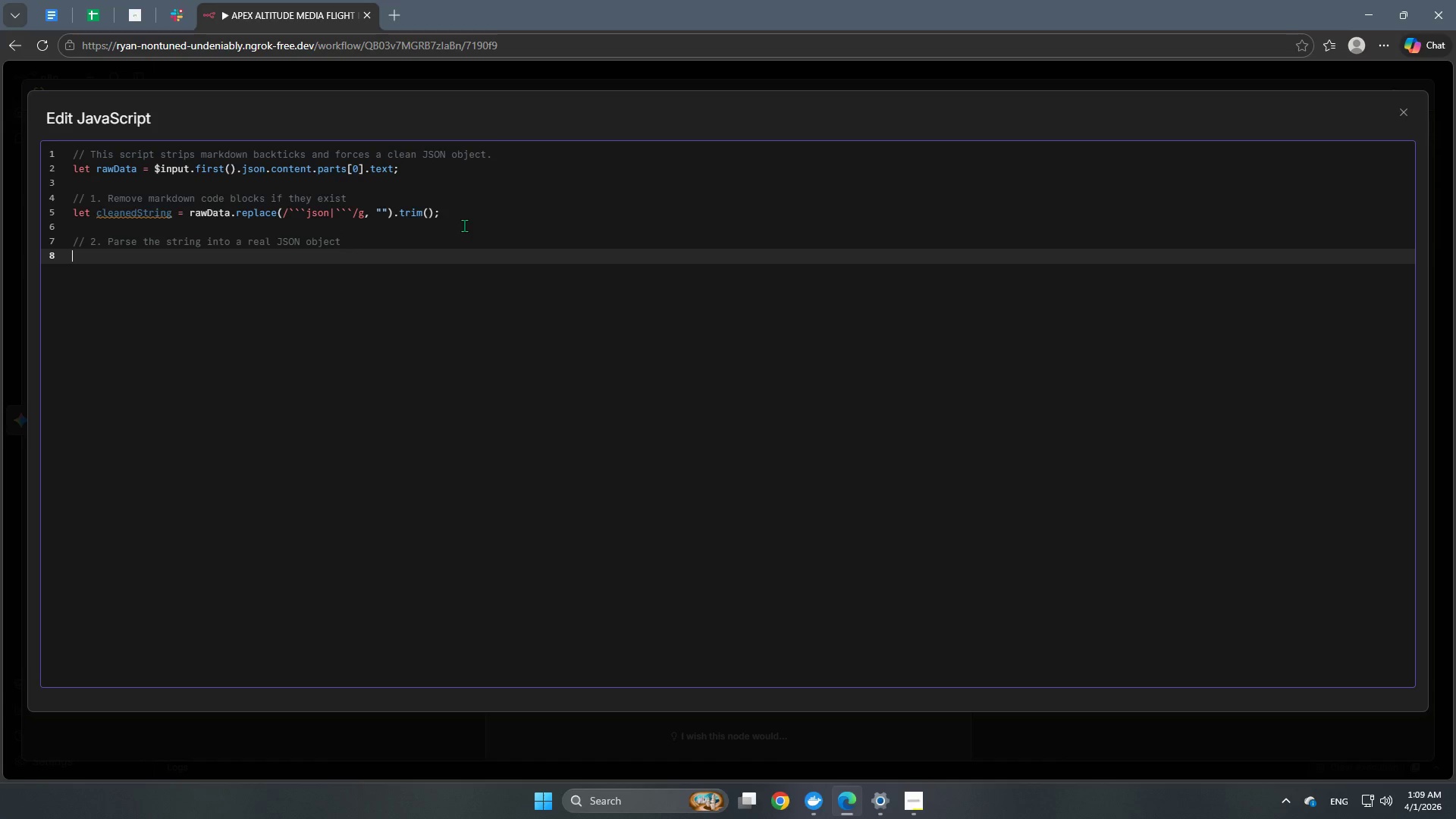 
type(try {)
 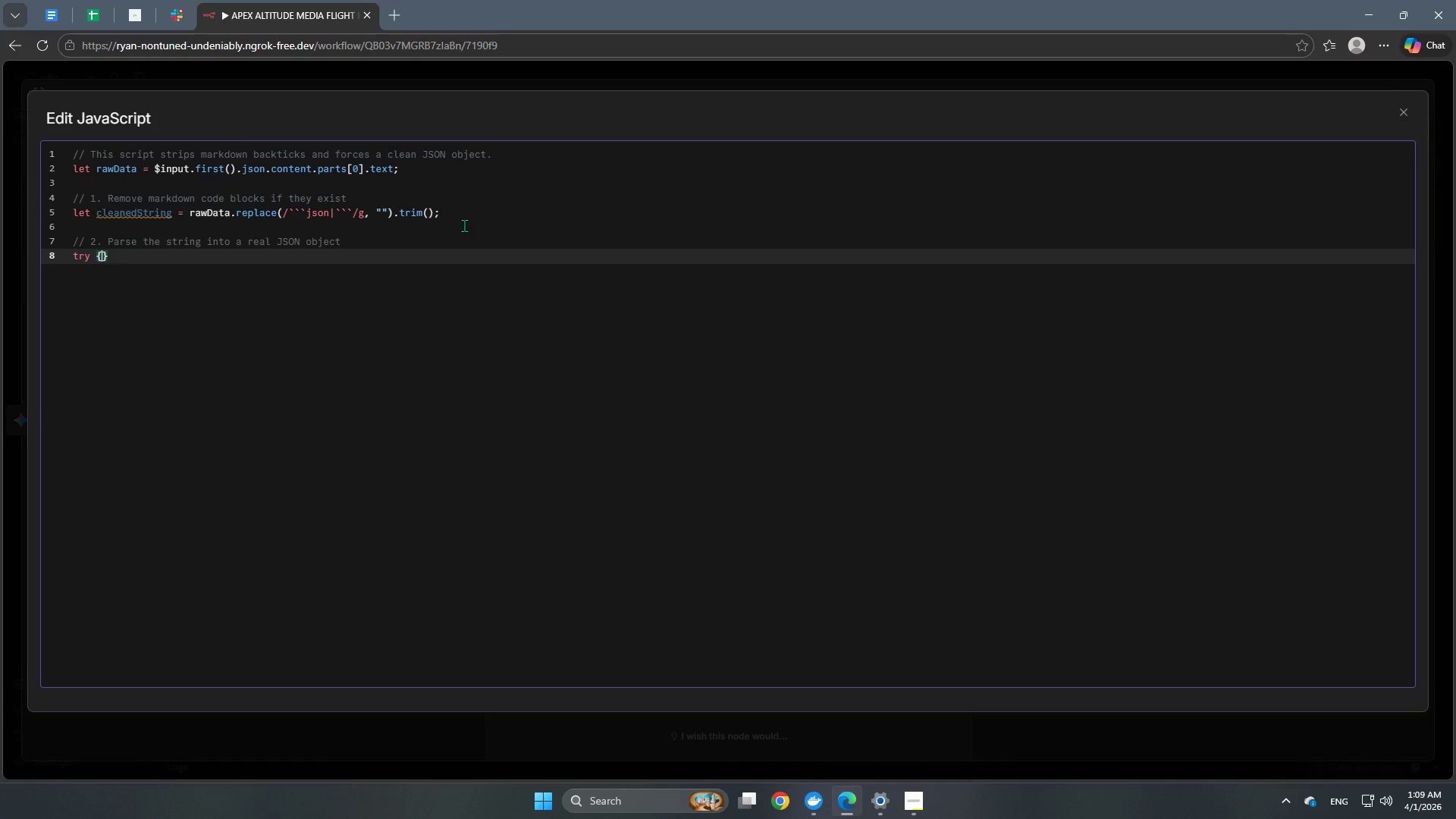 
key(Enter)
 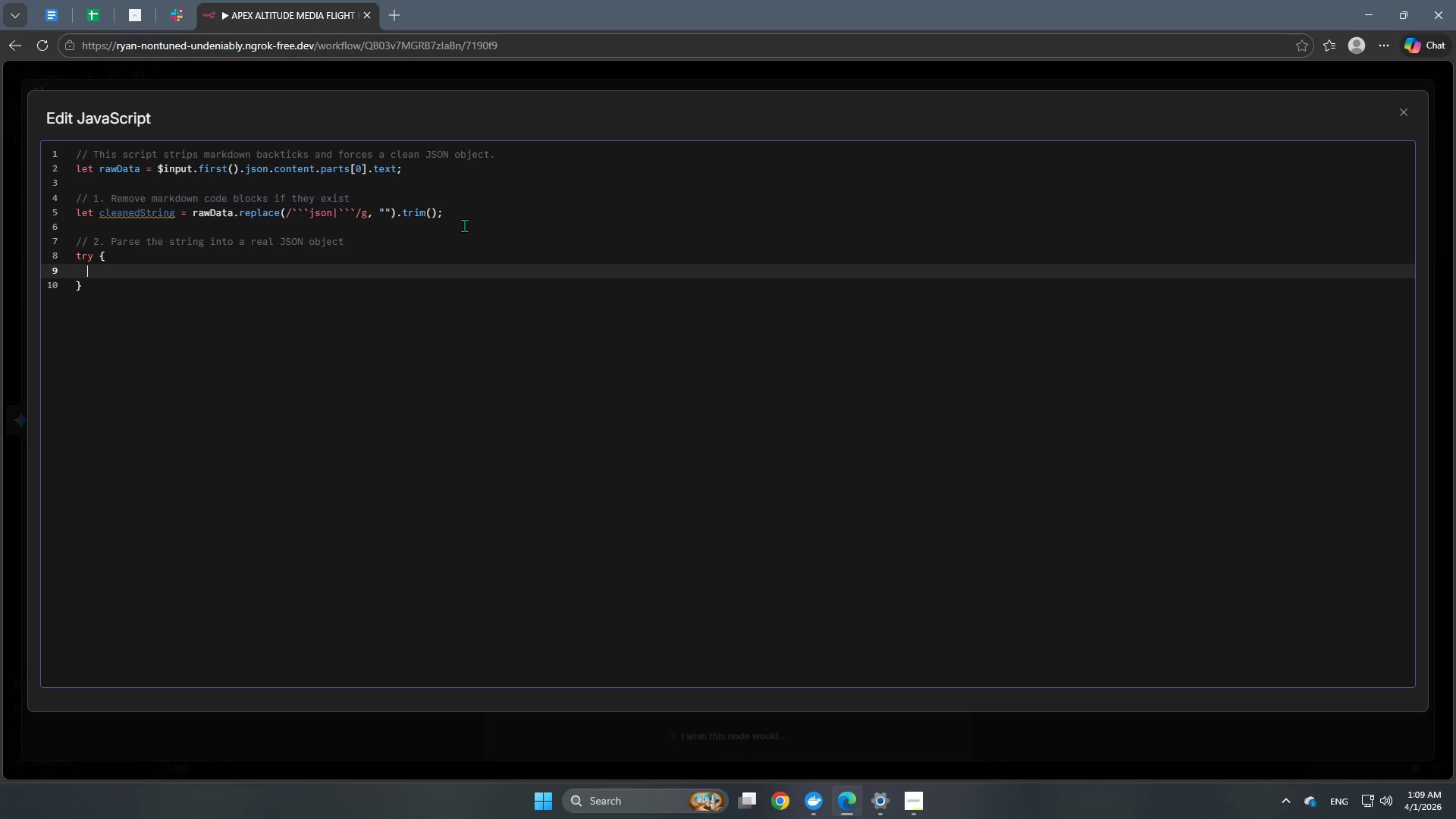 
type(cons)
 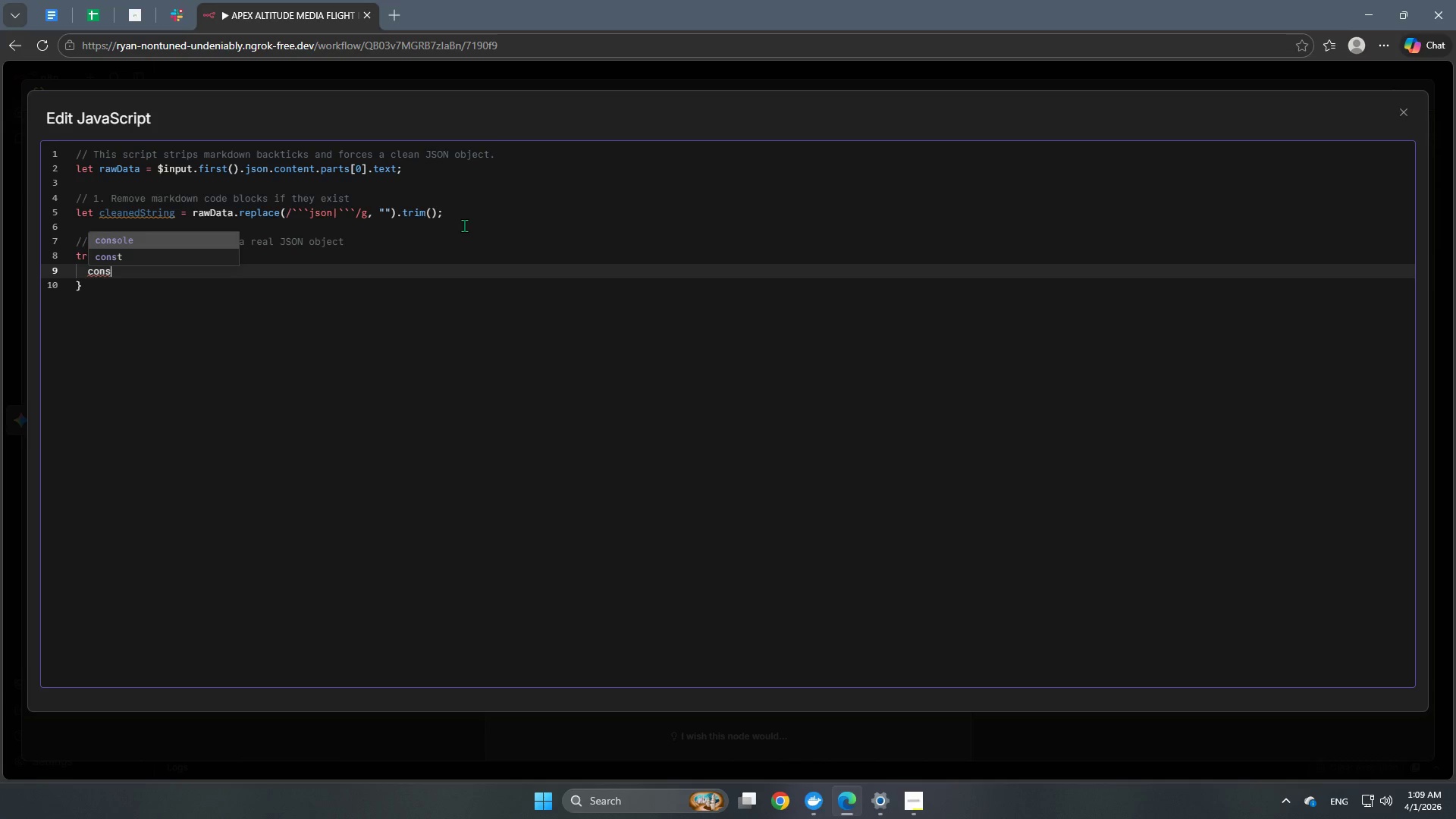 
key(ArrowDown)
 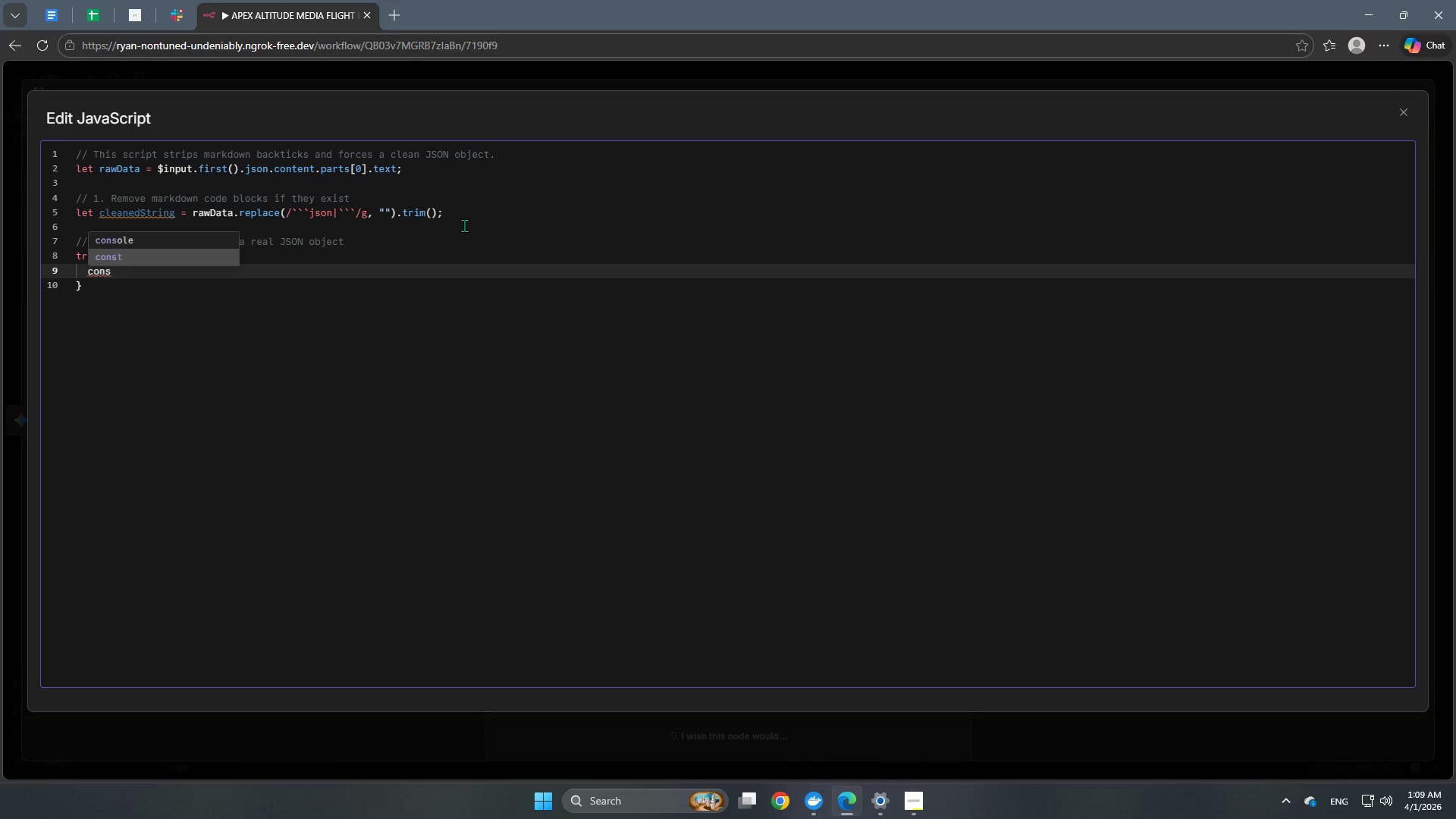 
key(Enter)
 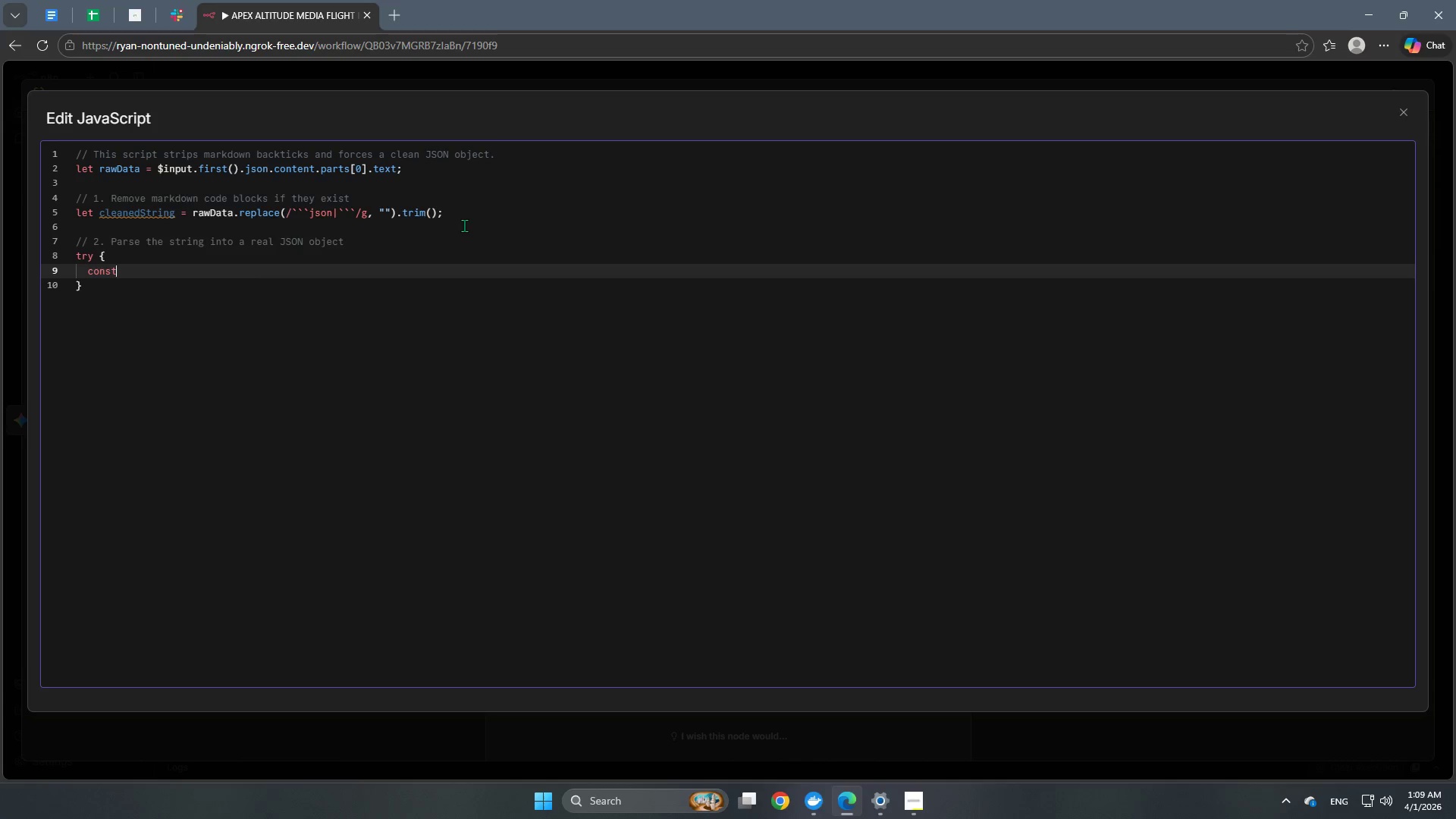 
type( jsonOutput = JSON.p)
 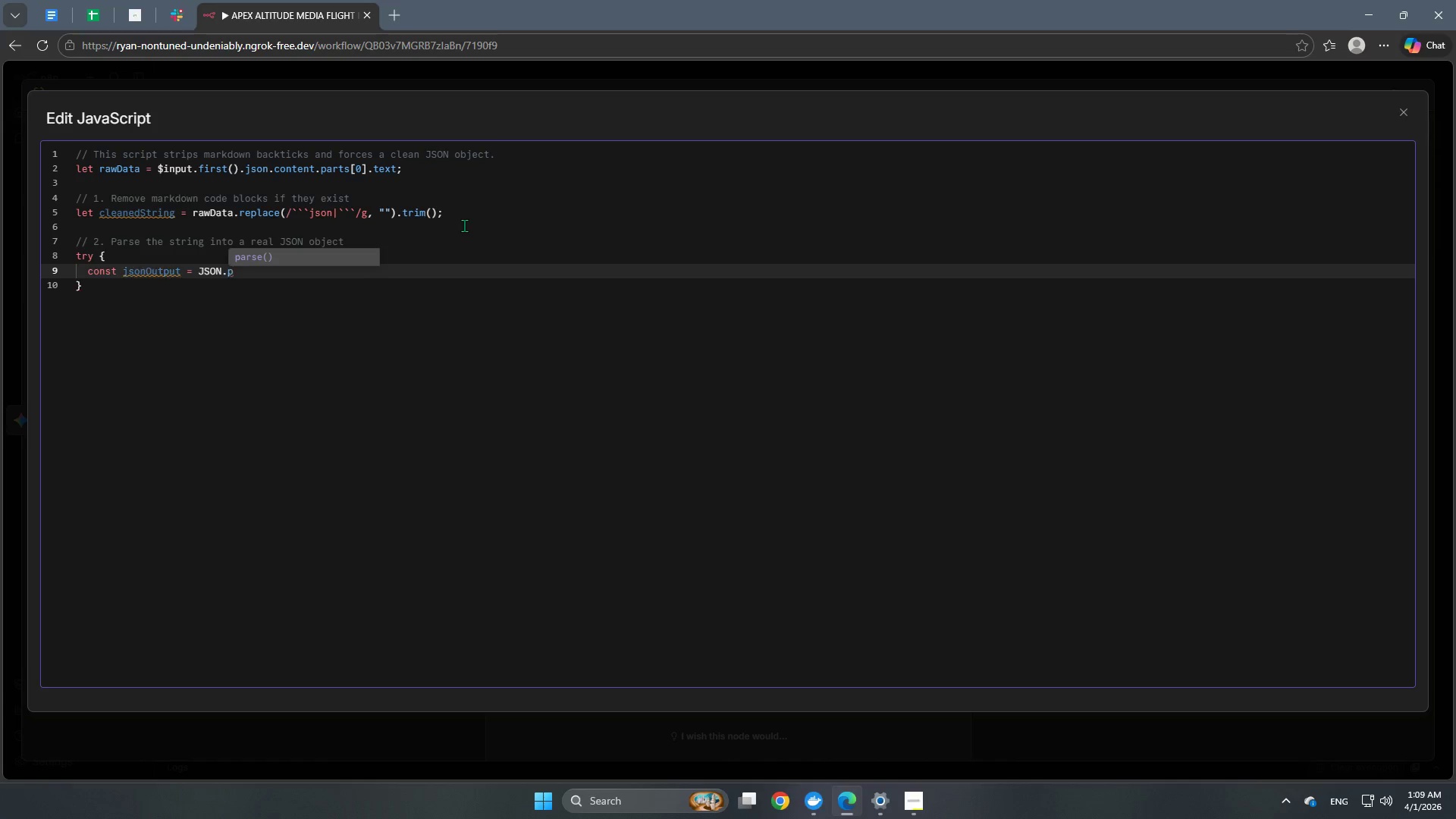 
key(Enter)
 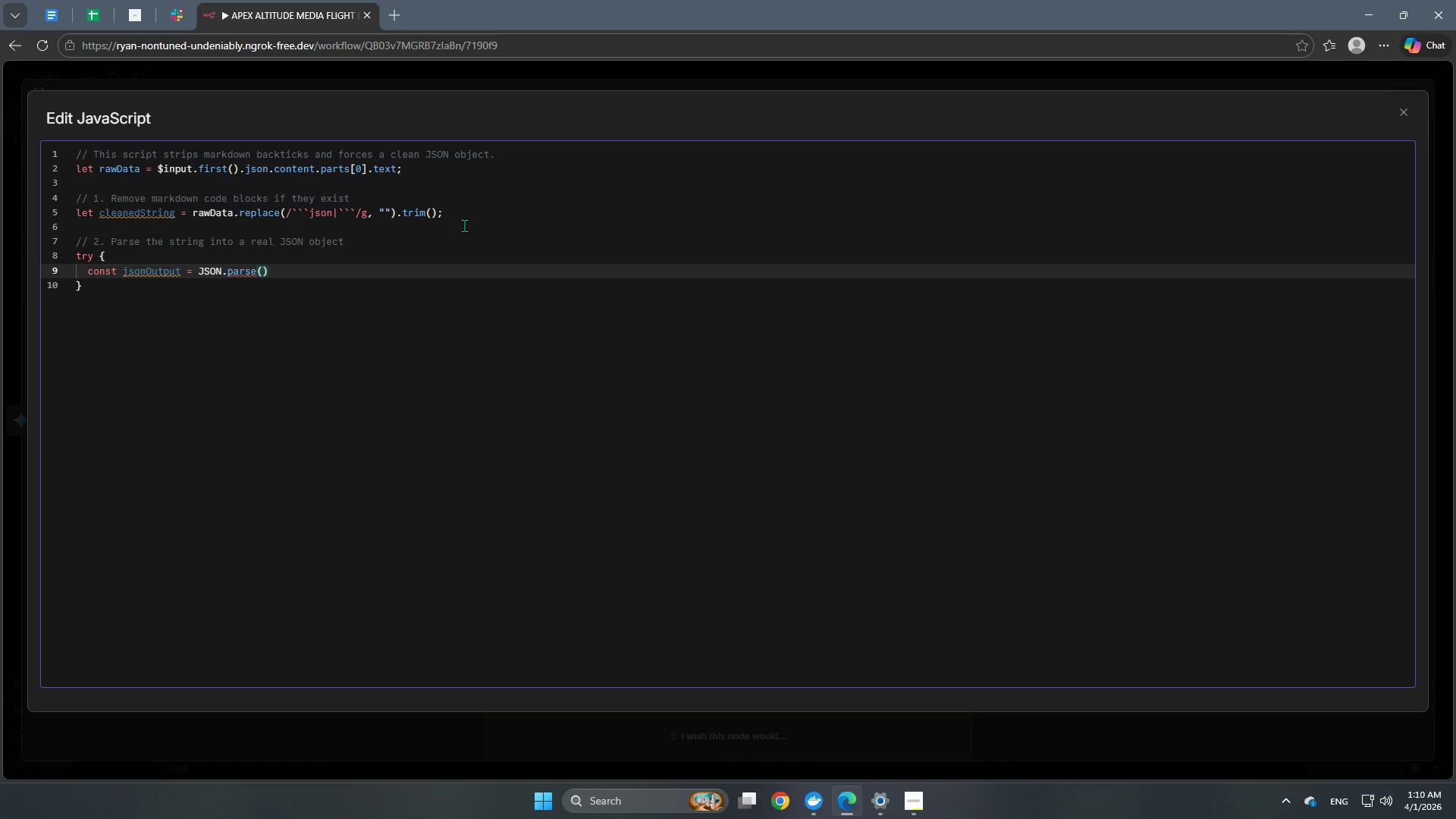 
type(clean)
 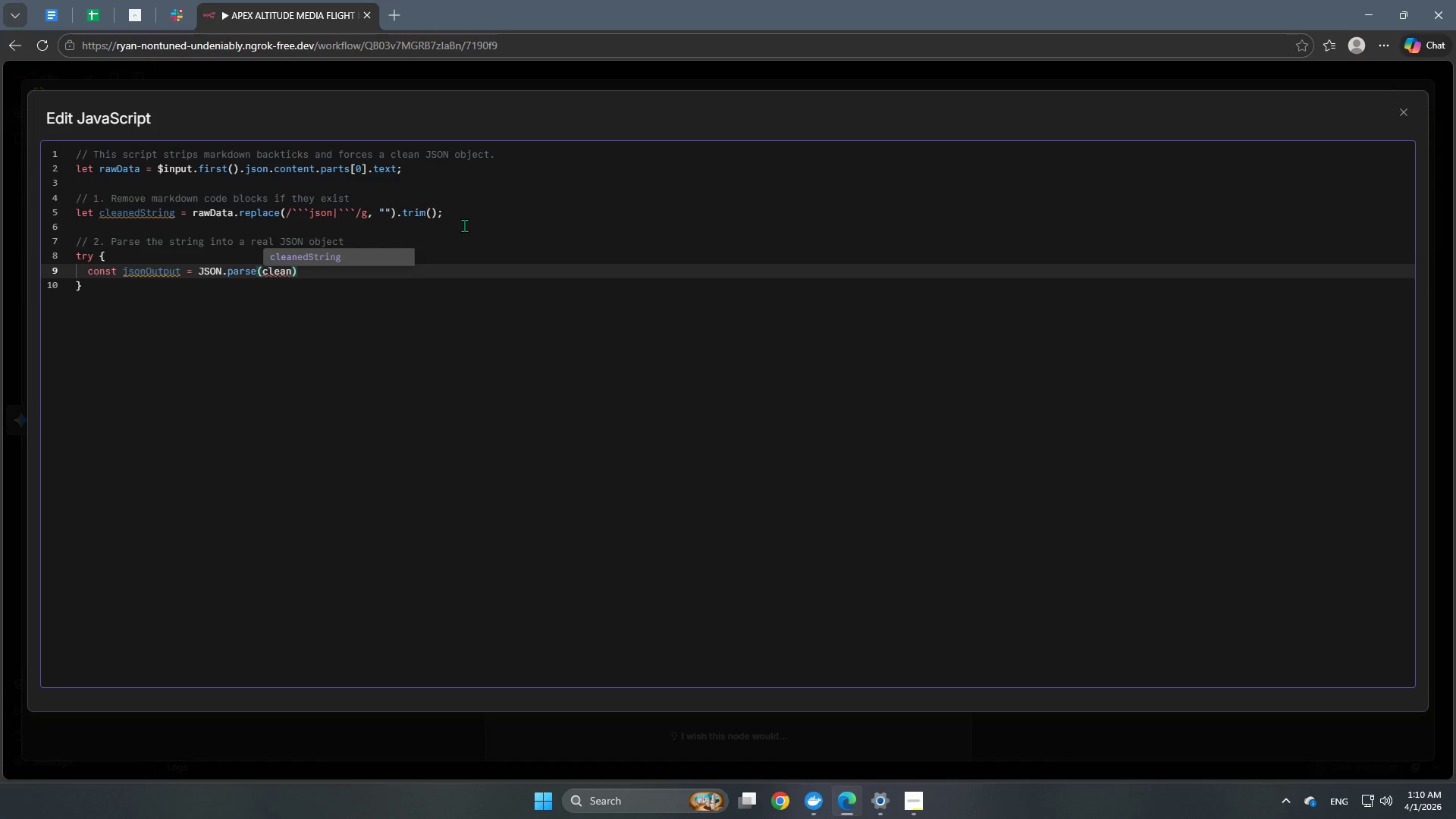 
key(Enter)
 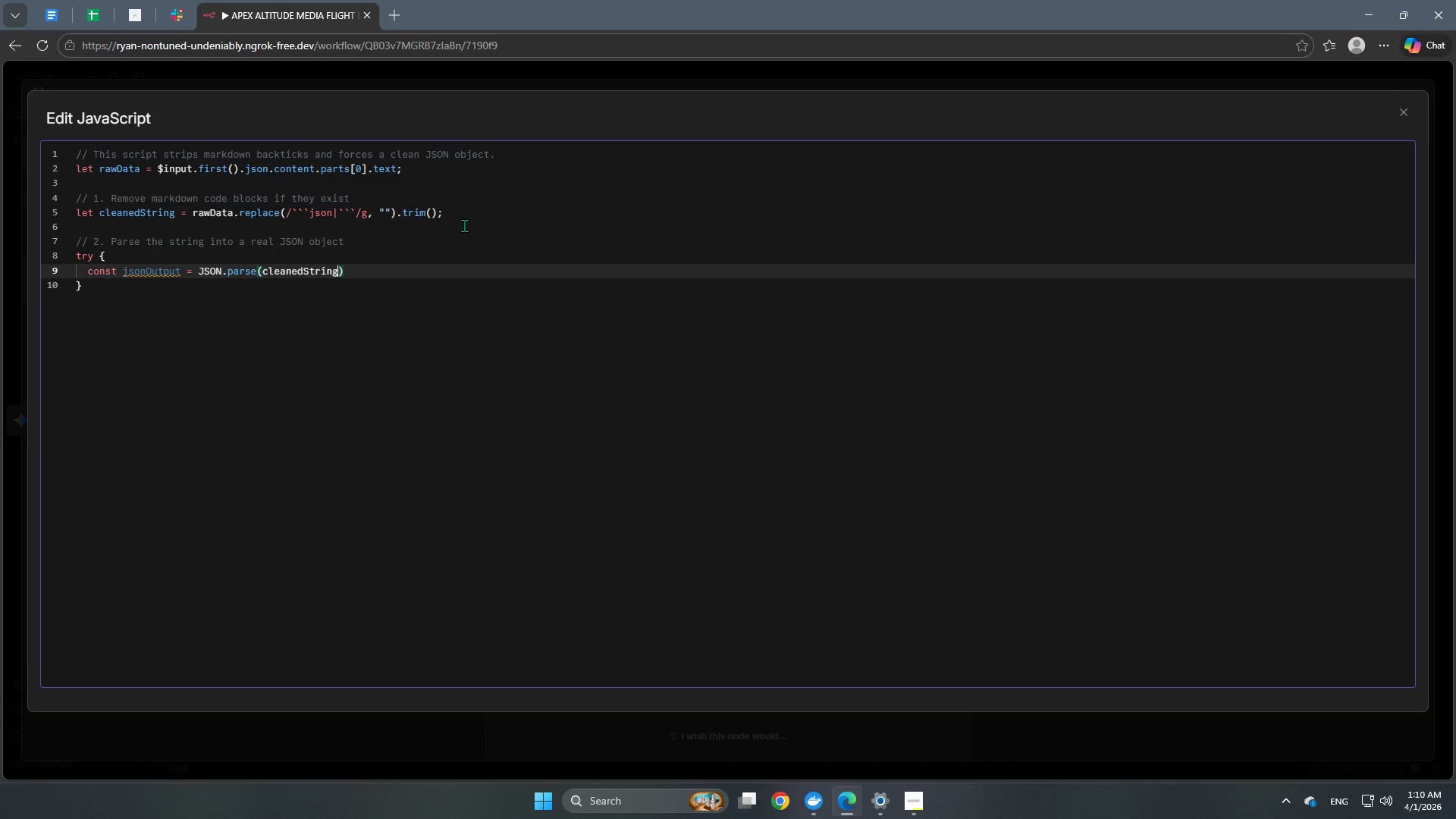 
key(ArrowRight)
 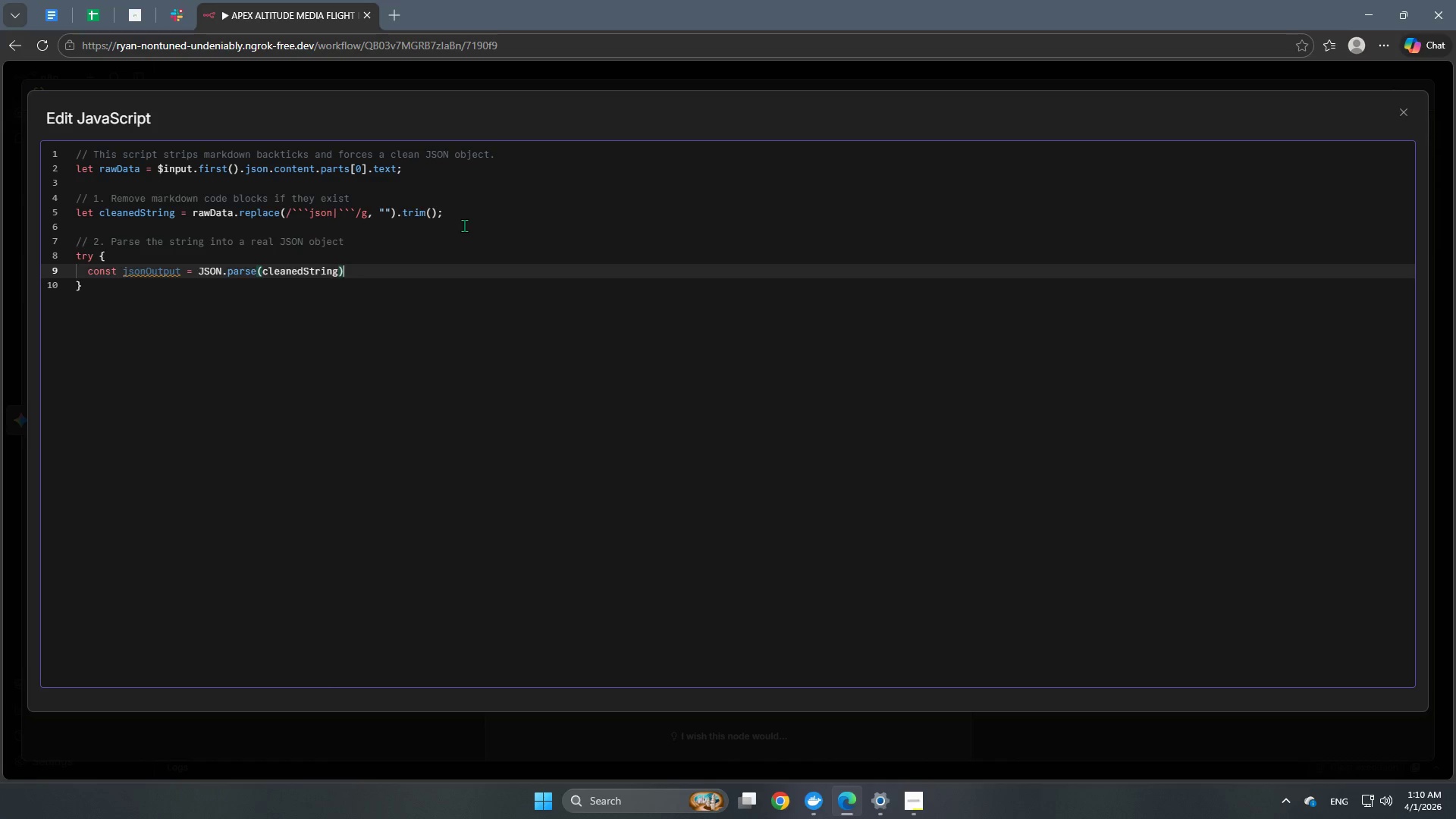 
key(Enter)
 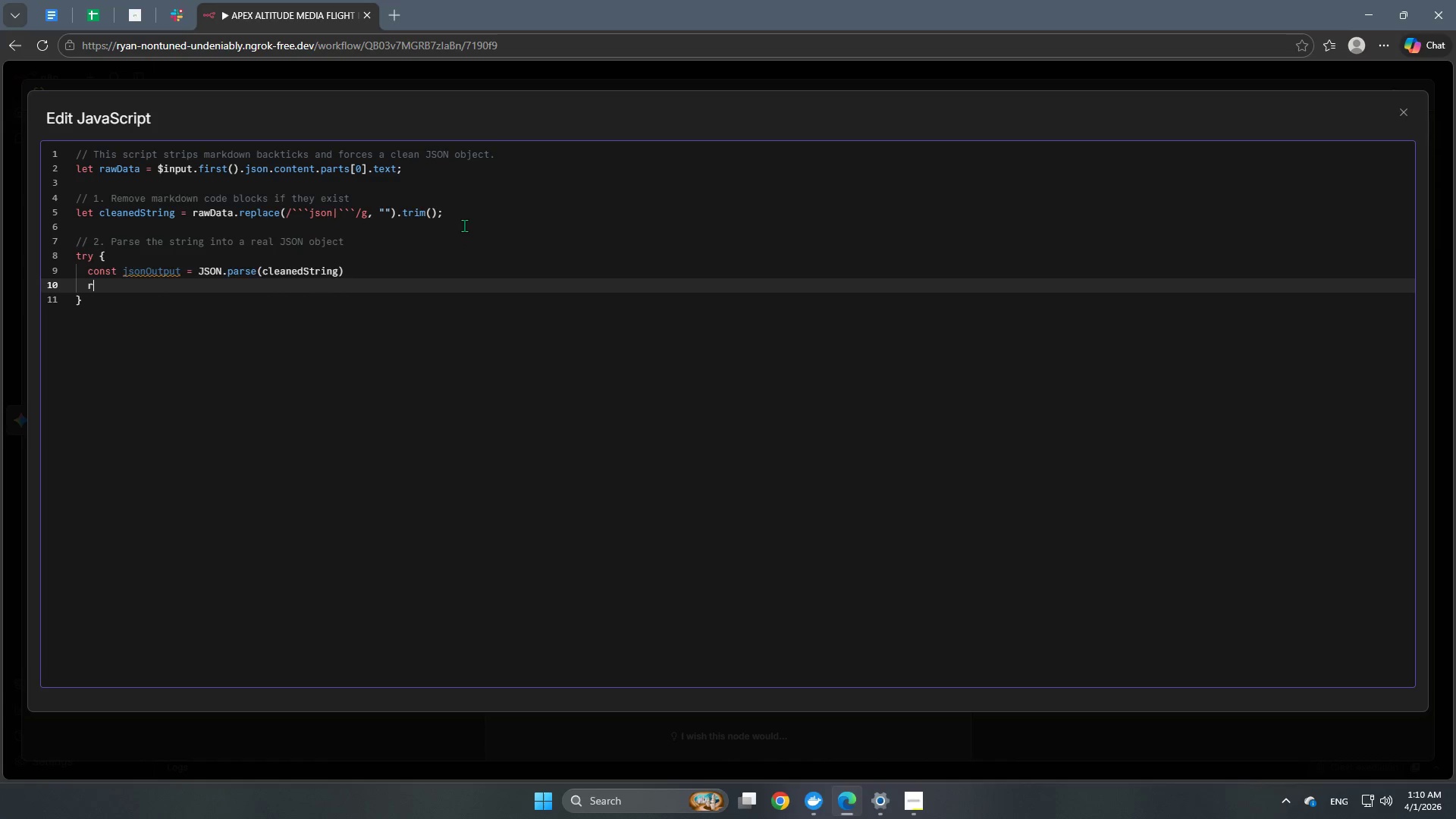 
type(return json)
 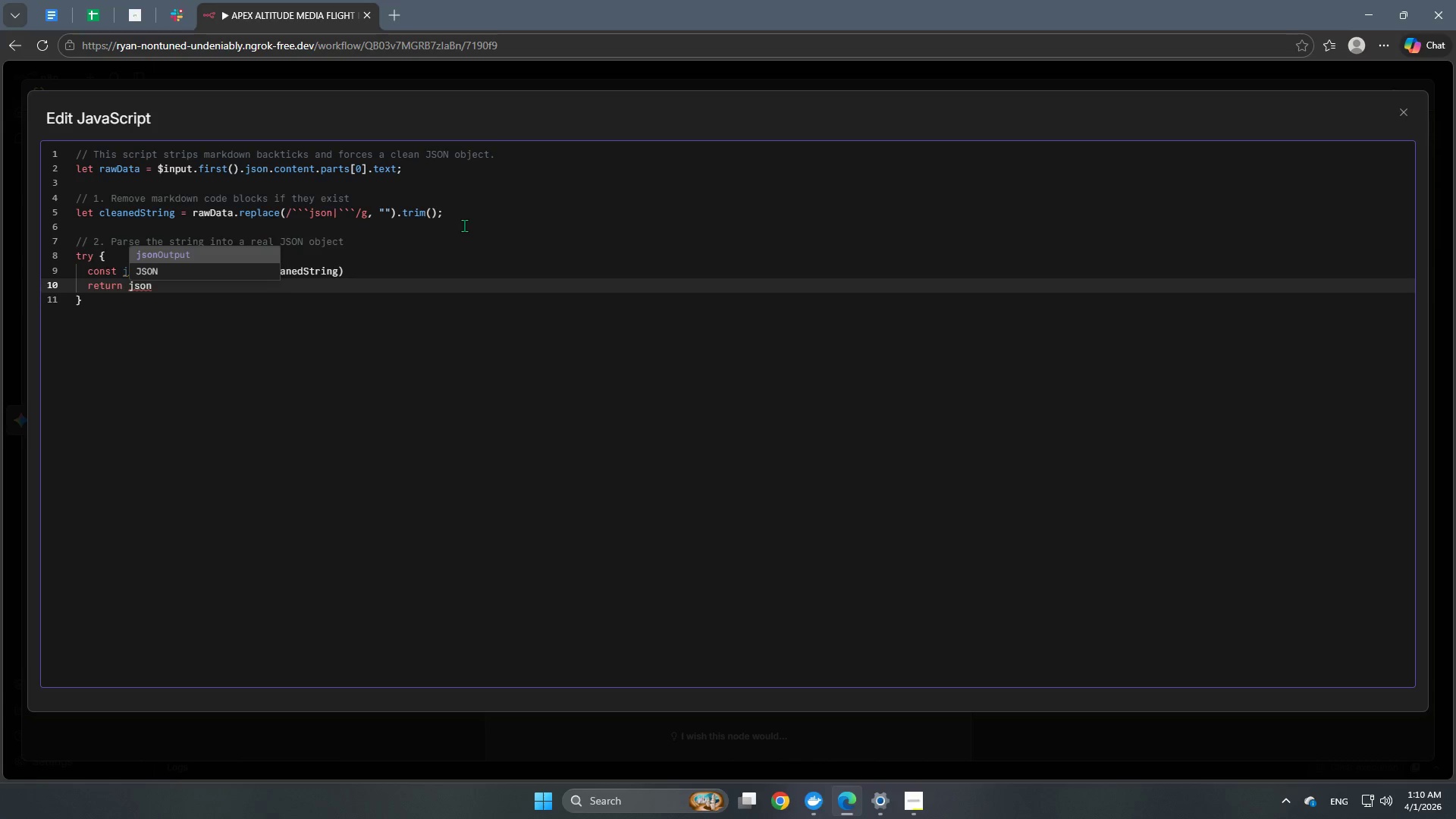 
key(Enter)
 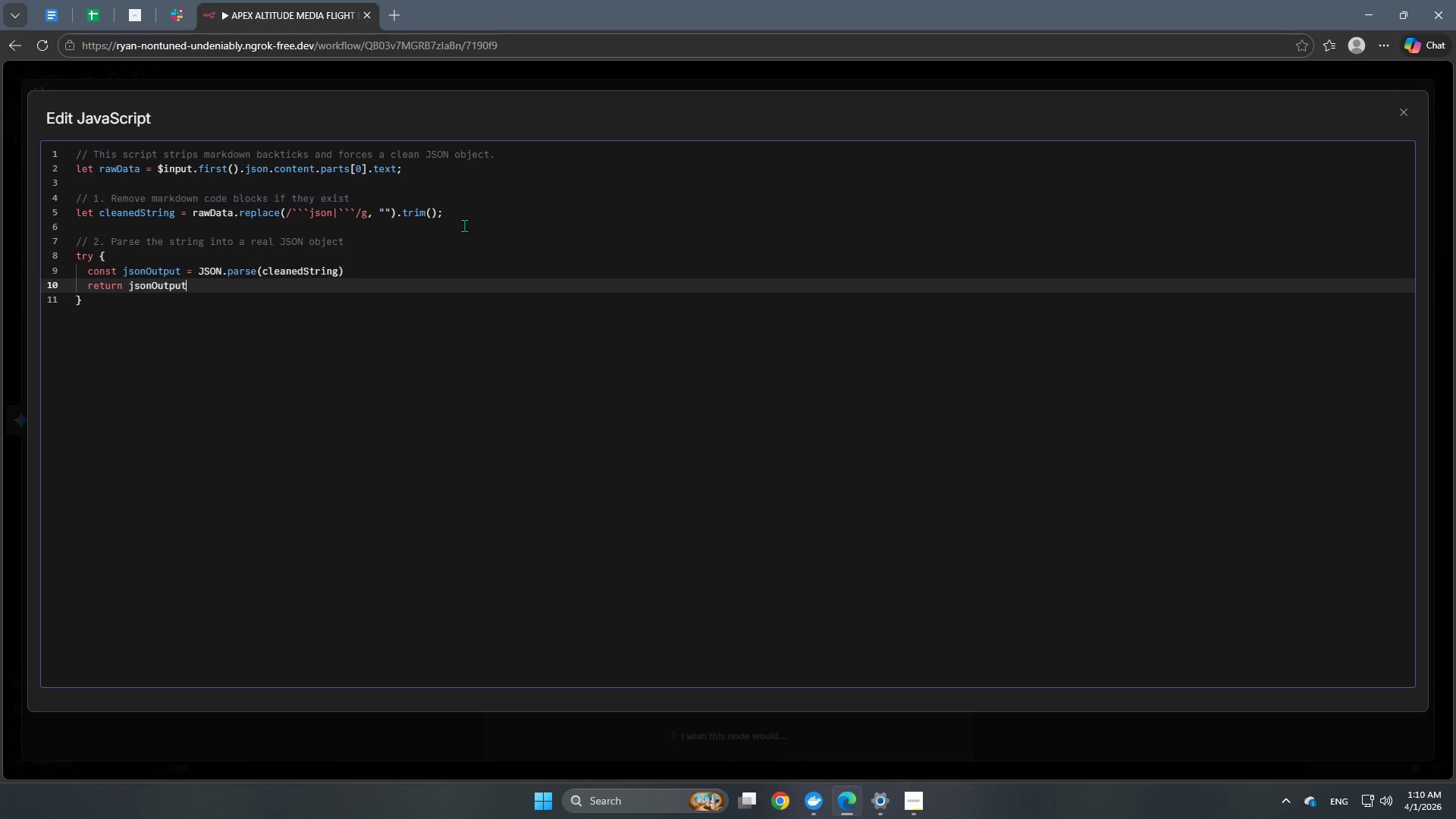 
key(Semicolon)
 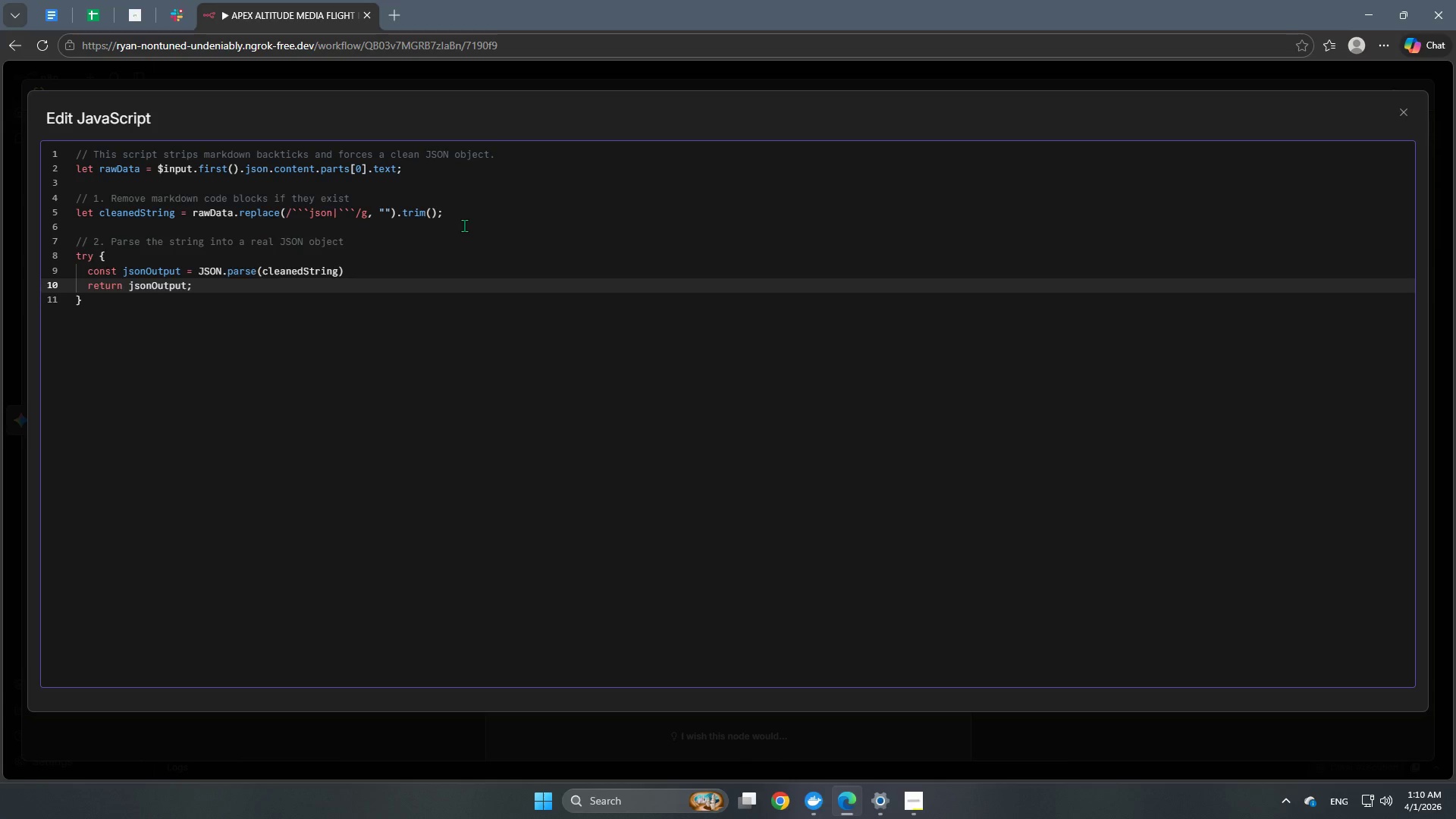 
key(Enter)
 